 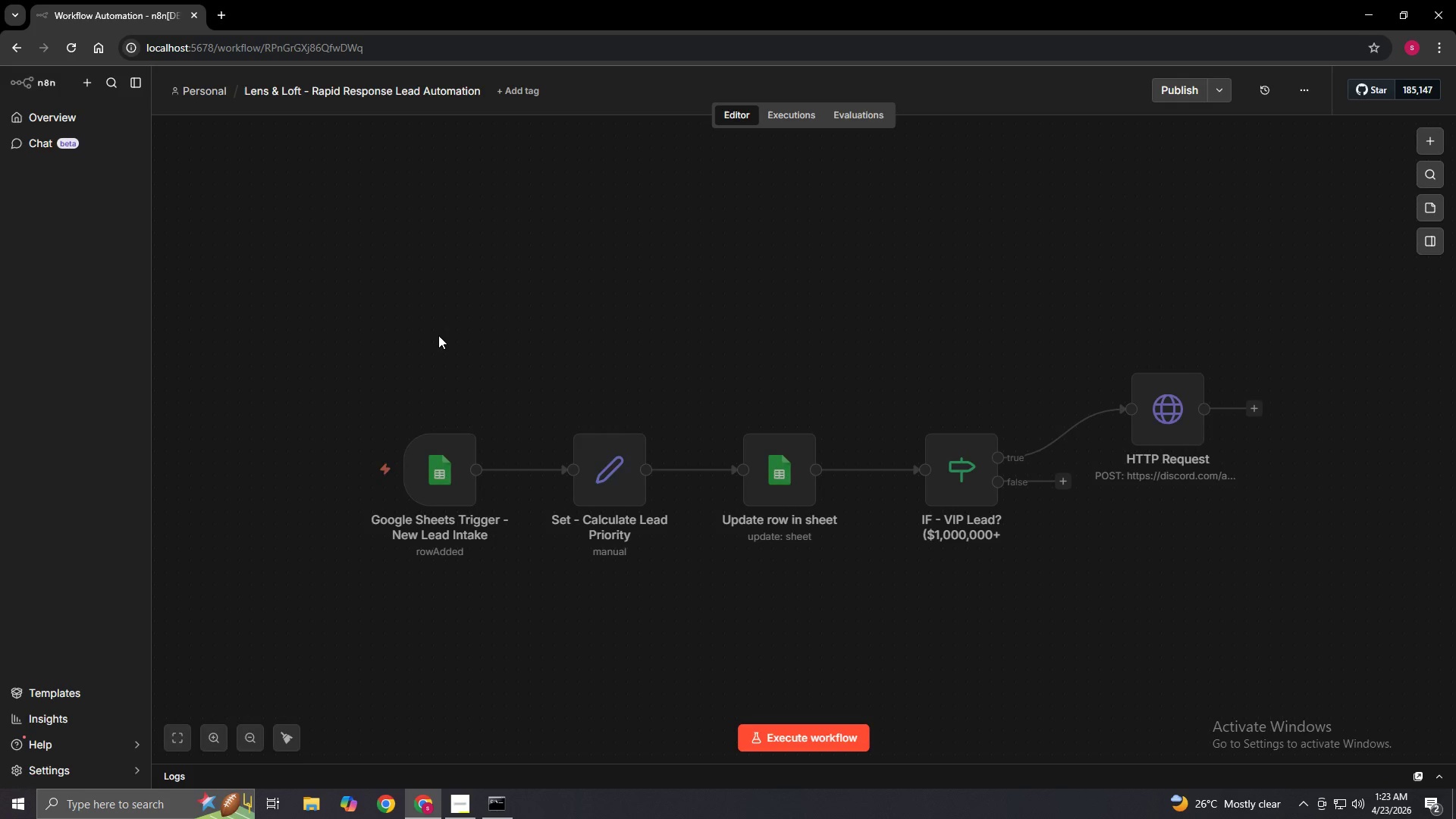 
left_click_drag(start_coordinate=[1066, 455], to_coordinate=[1114, 392])
 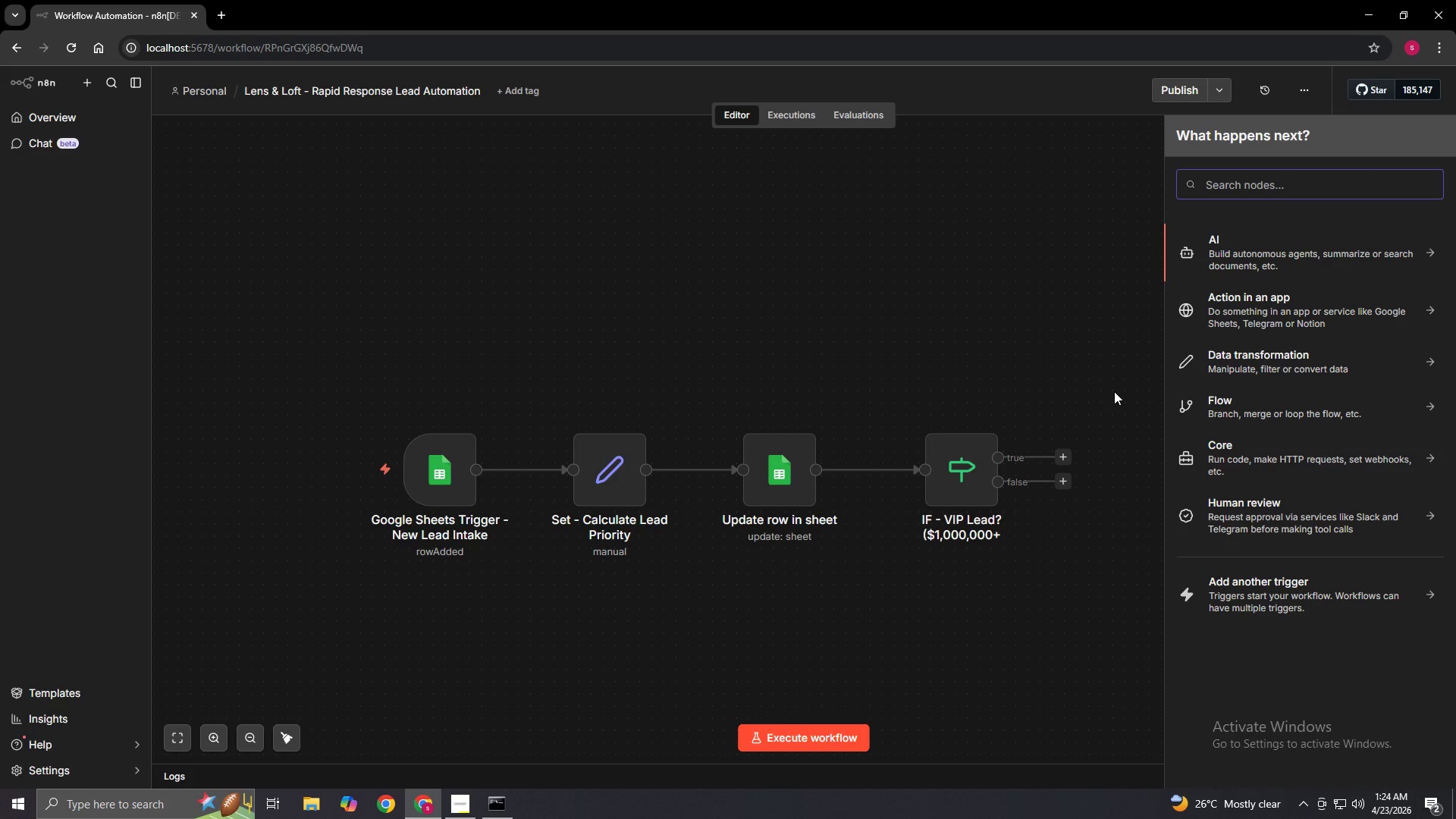 
type(Http Request)
 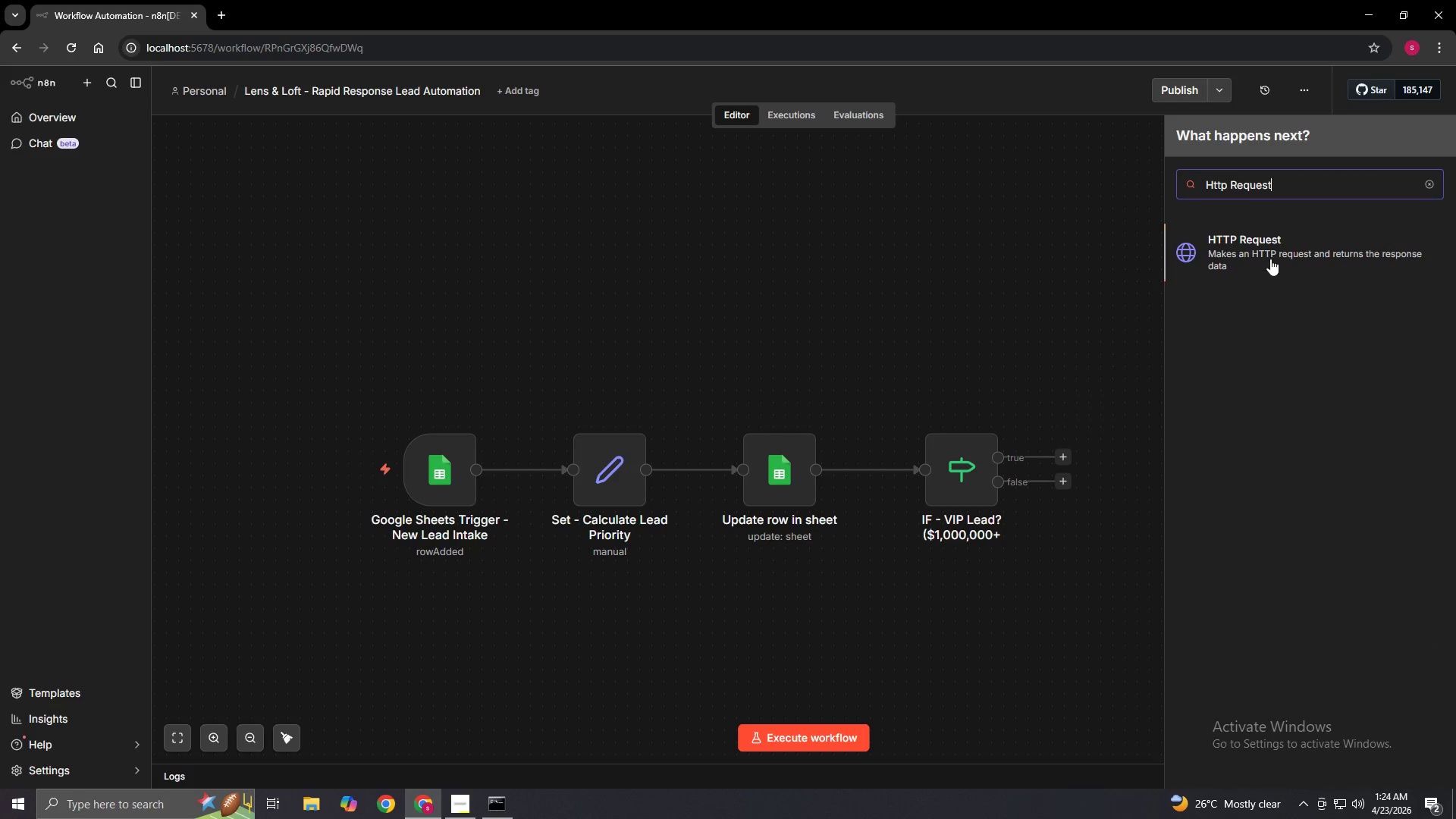 
left_click([1270, 259])
 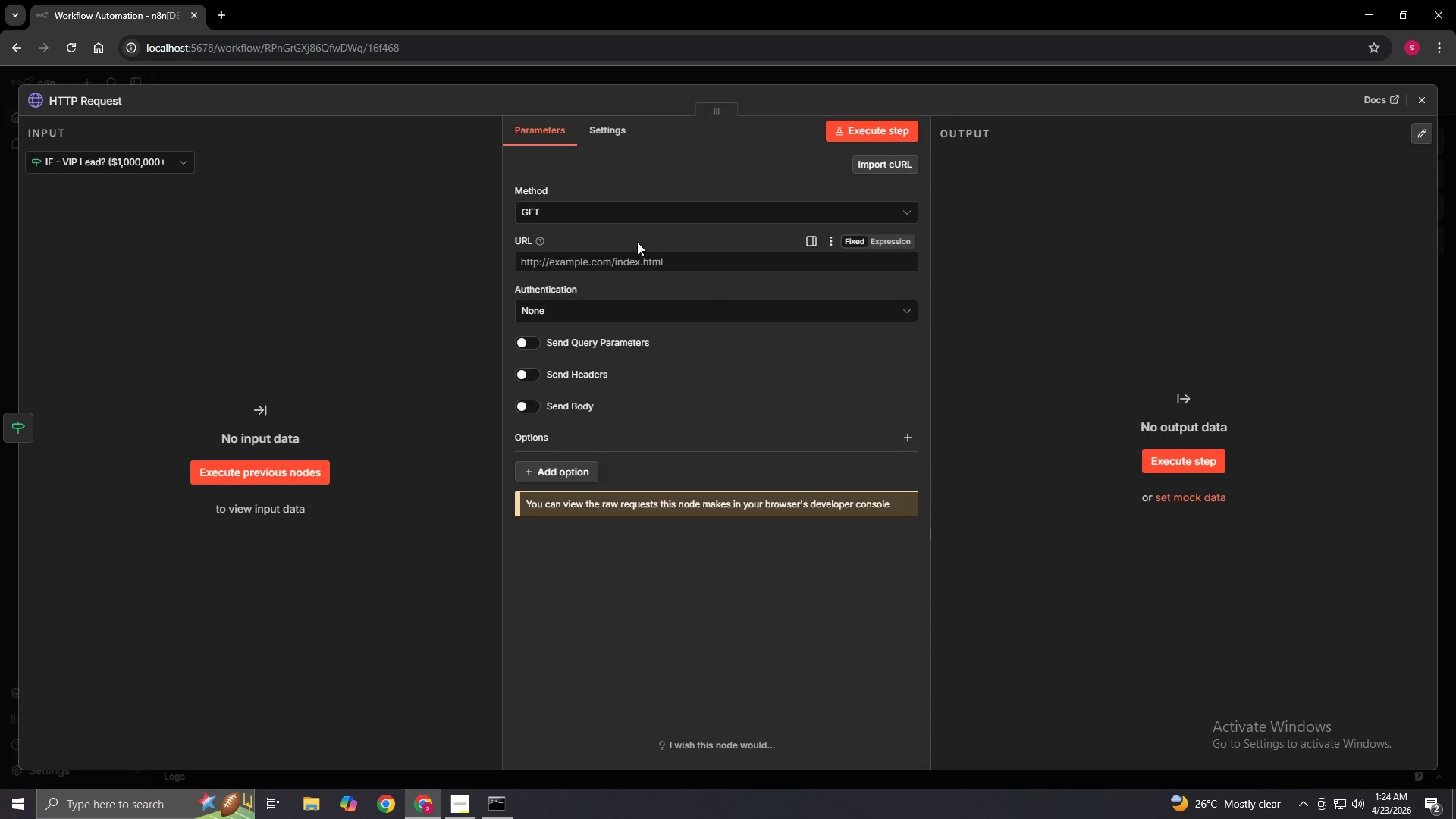 
left_click([629, 224])
 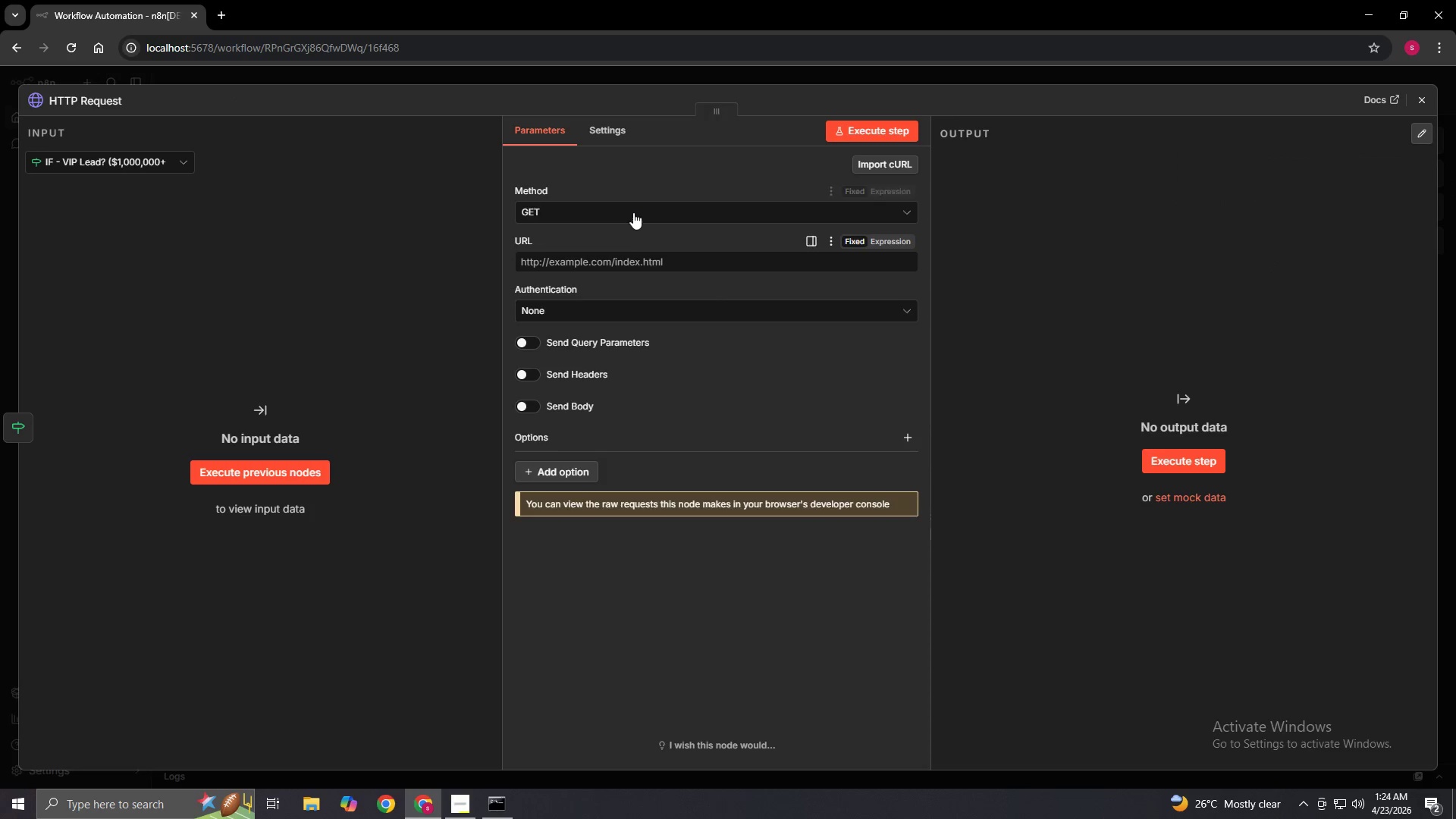 
left_click([634, 206])
 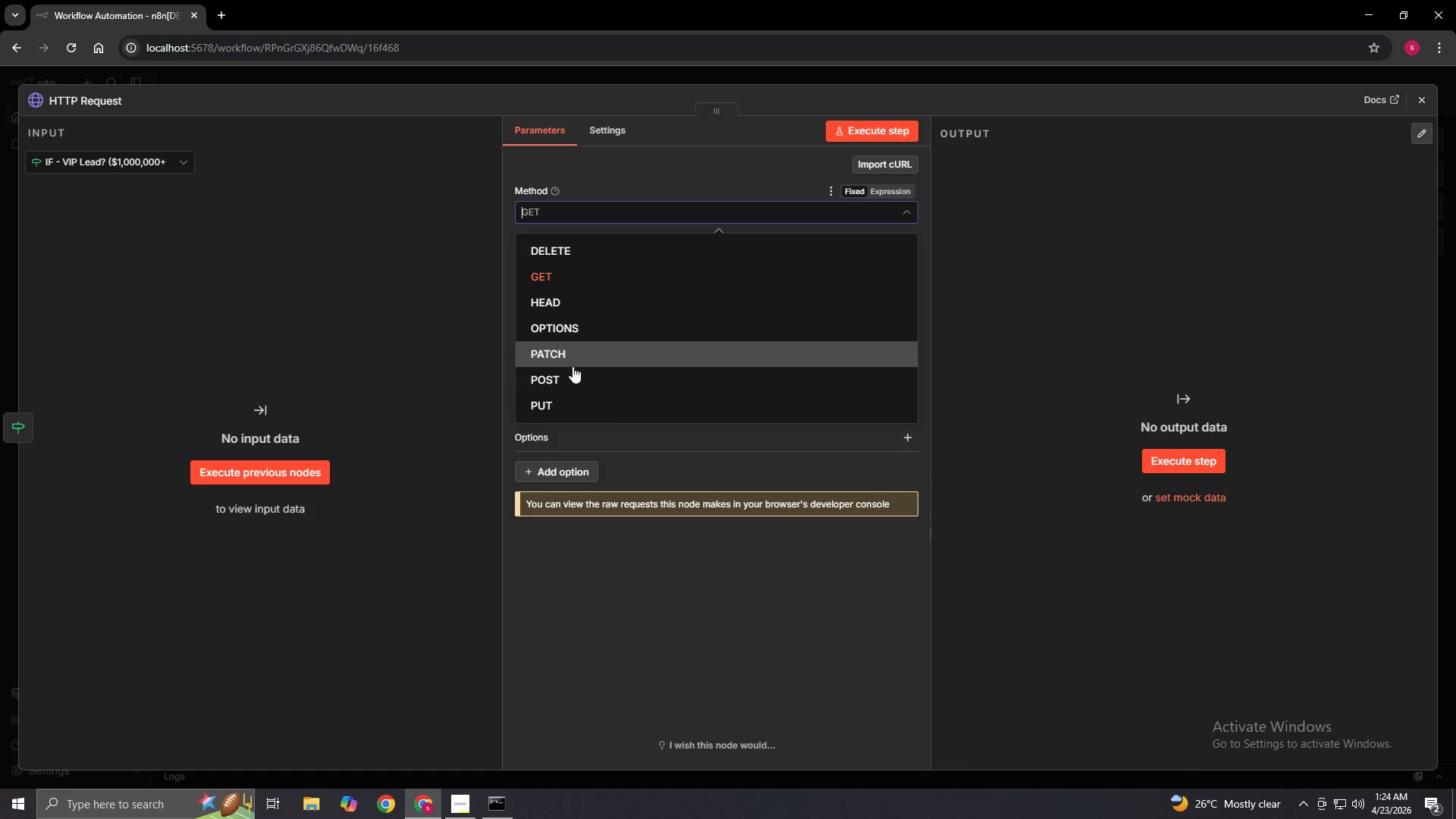 
left_click([569, 375])
 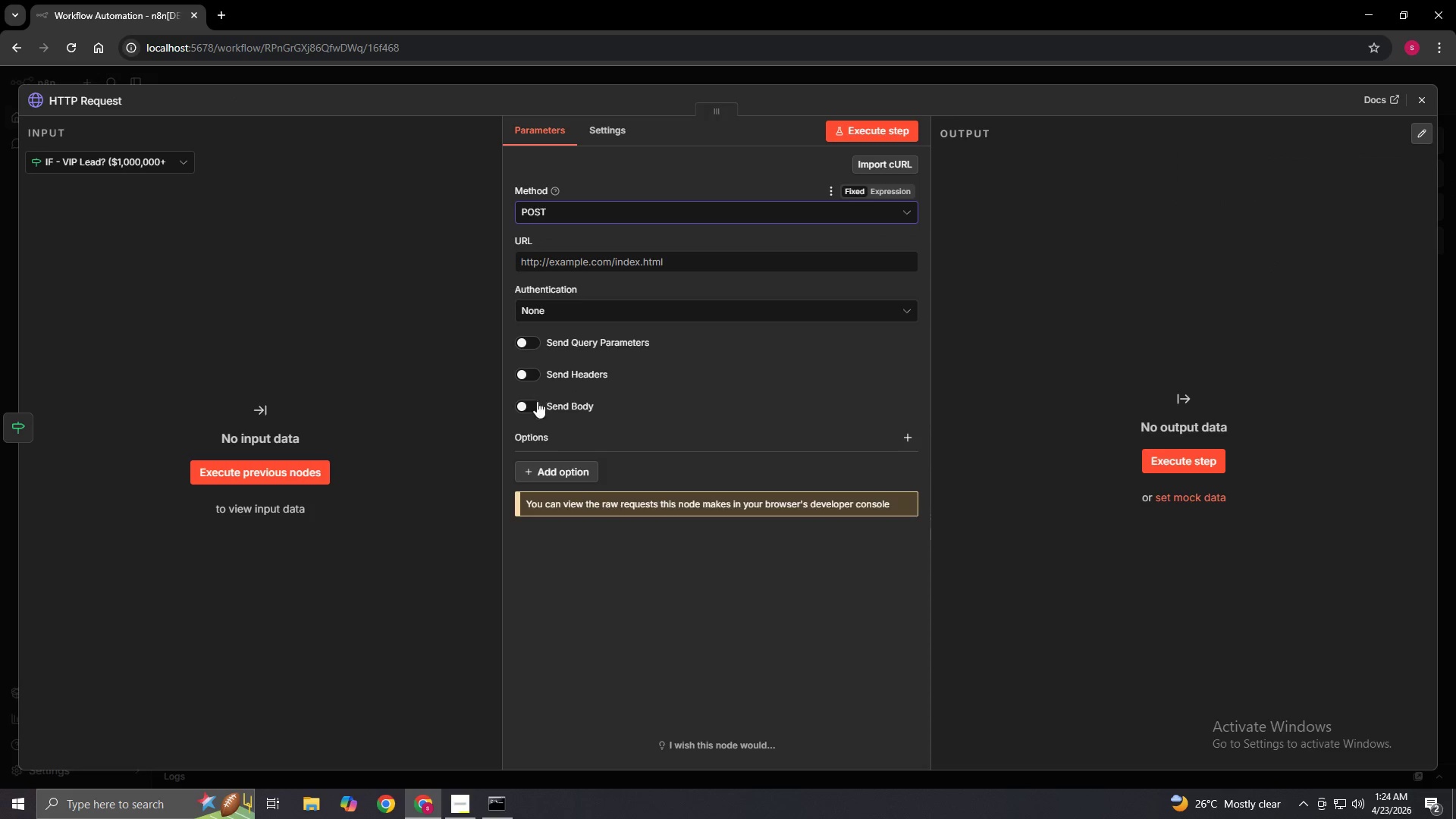 
left_click([531, 407])
 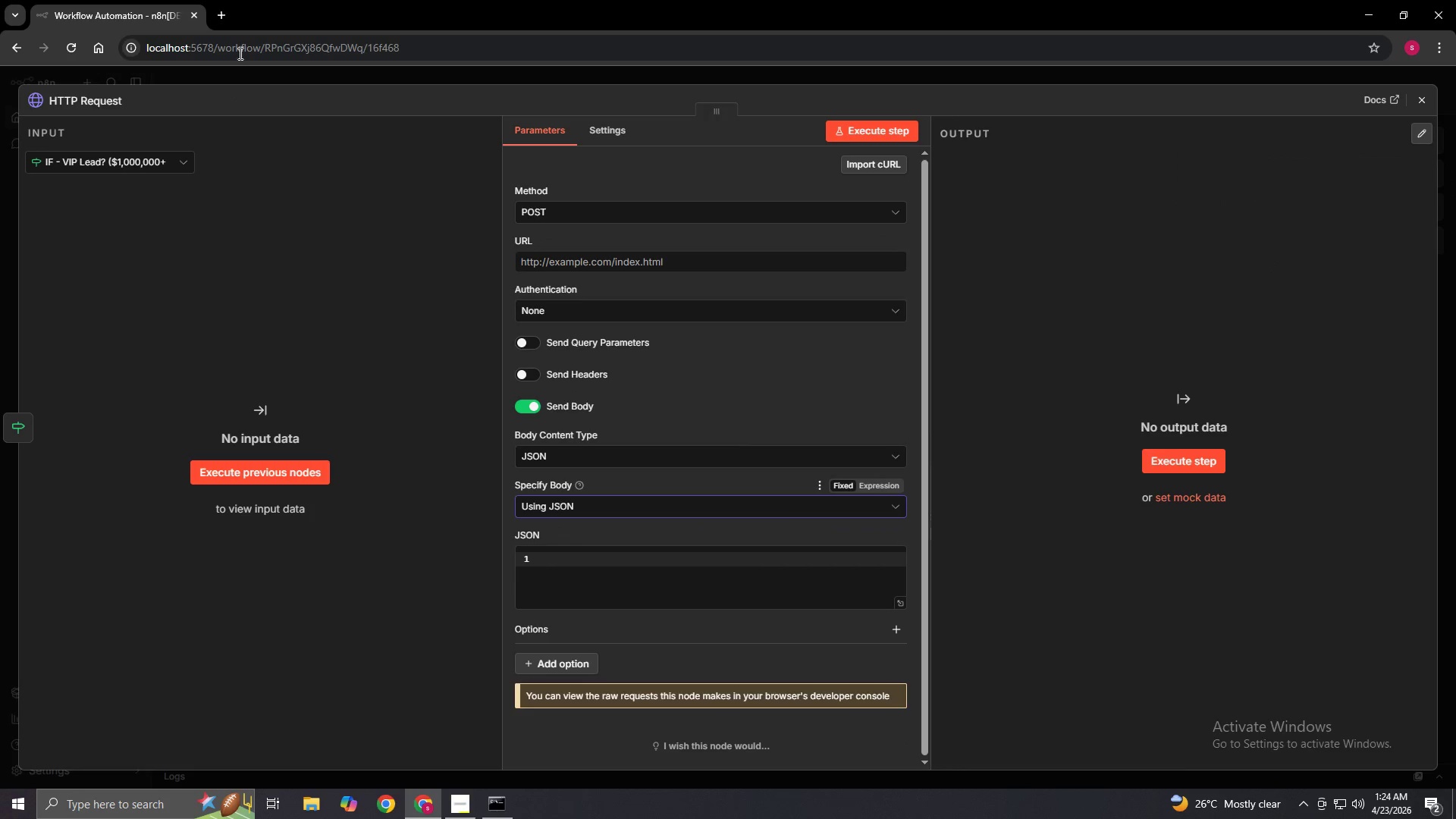 
left_click([224, 19])
 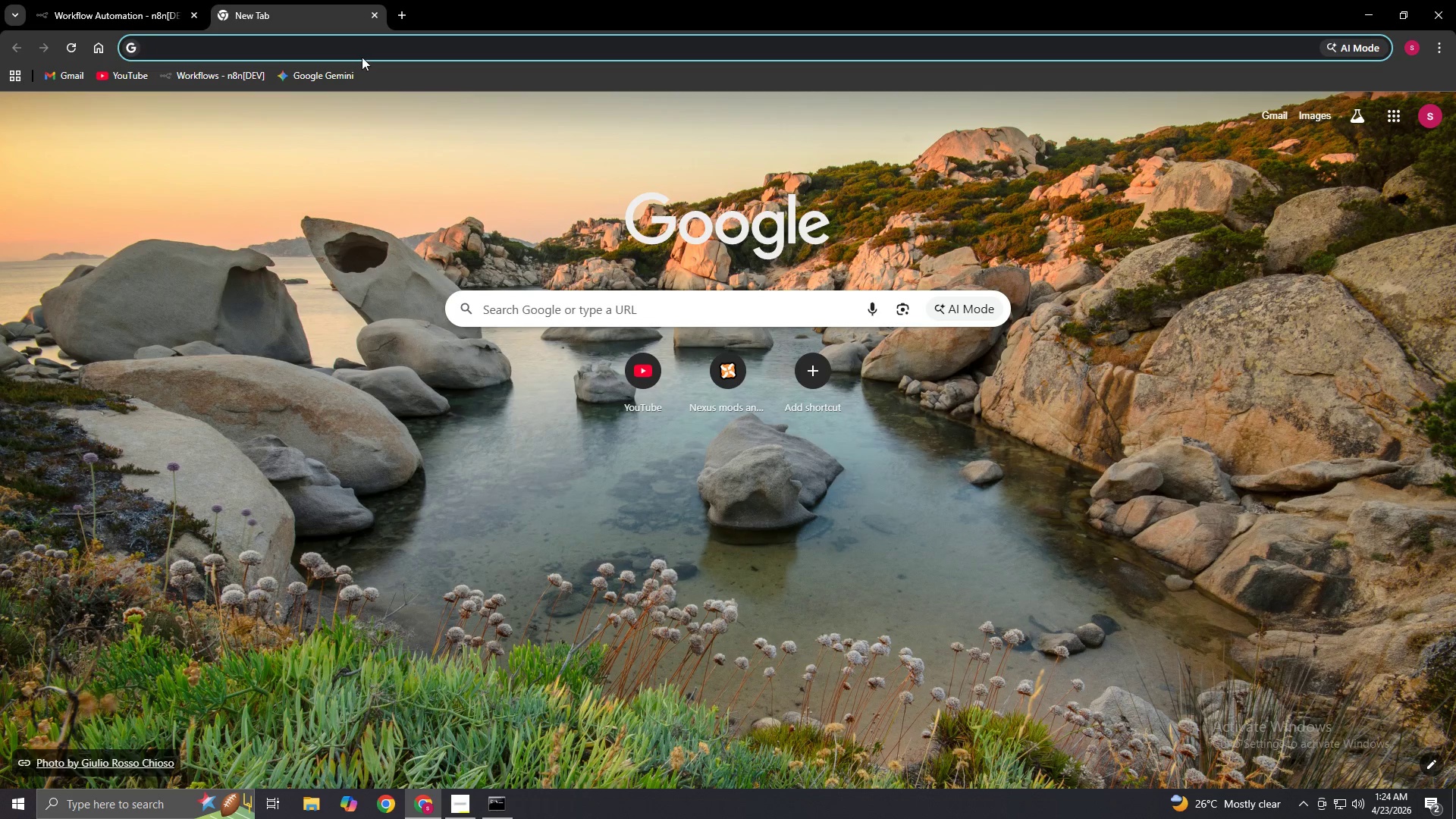 
type(discord.com)
 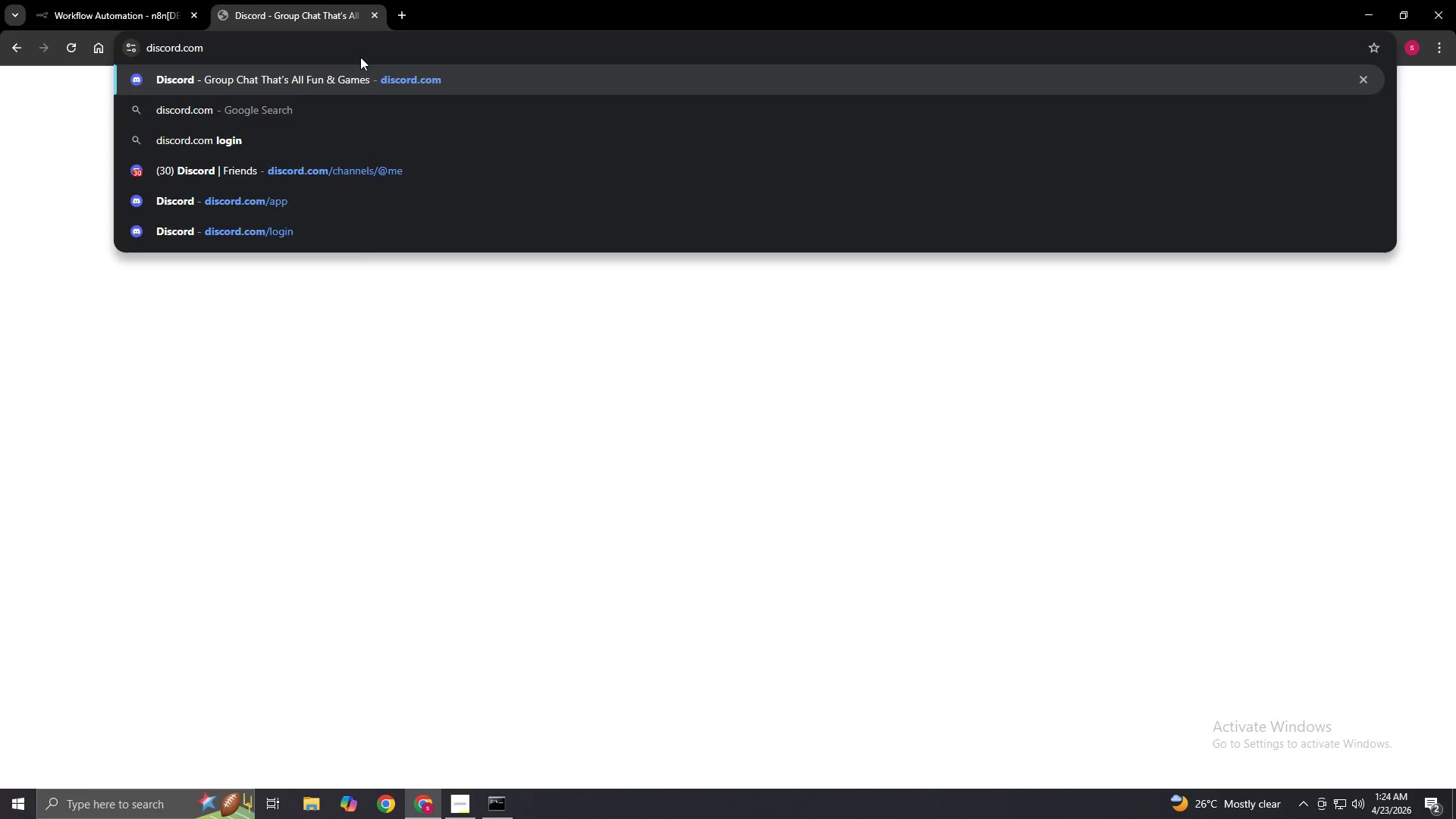 
key(Enter)
 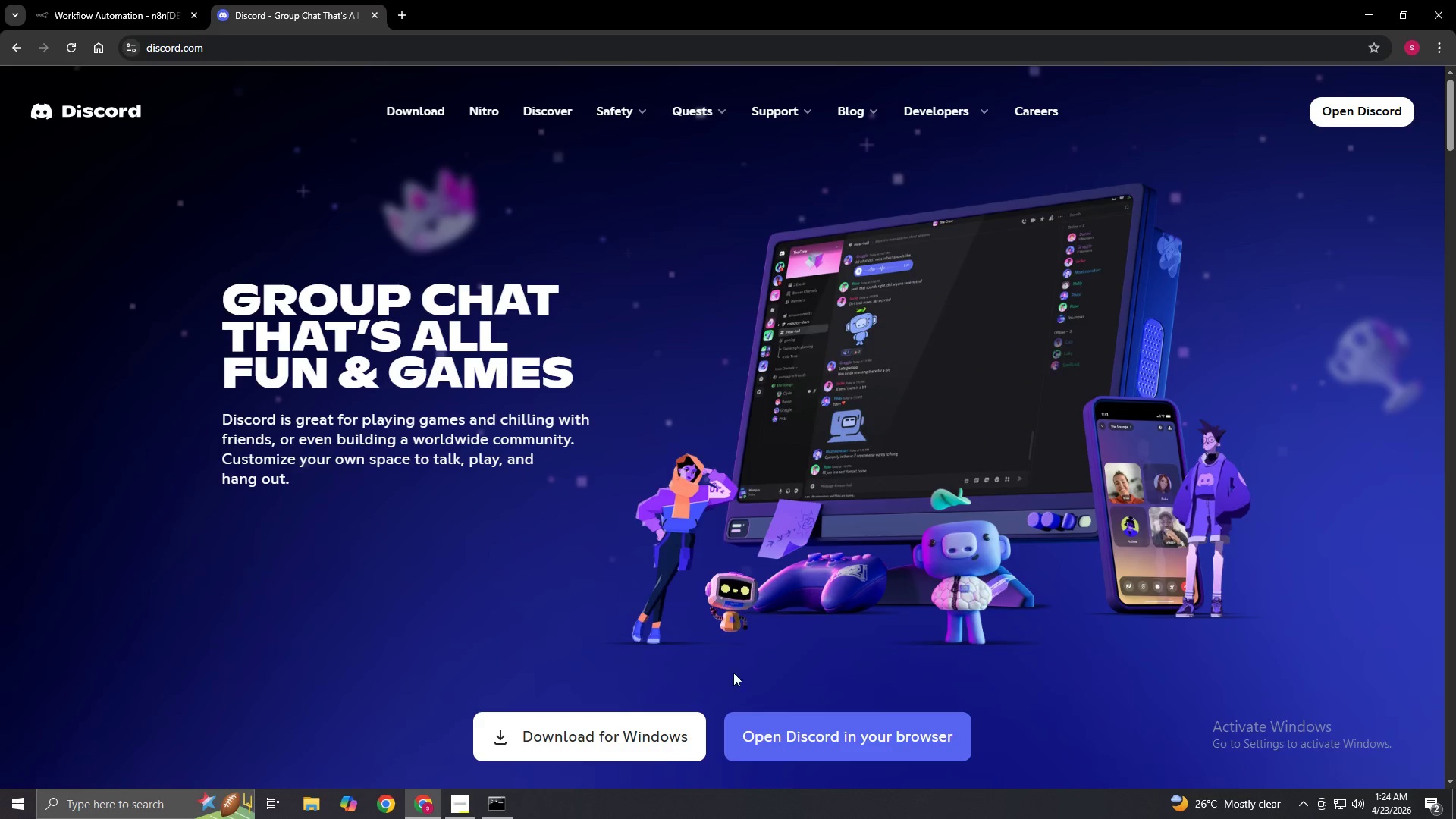 
left_click([843, 748])
 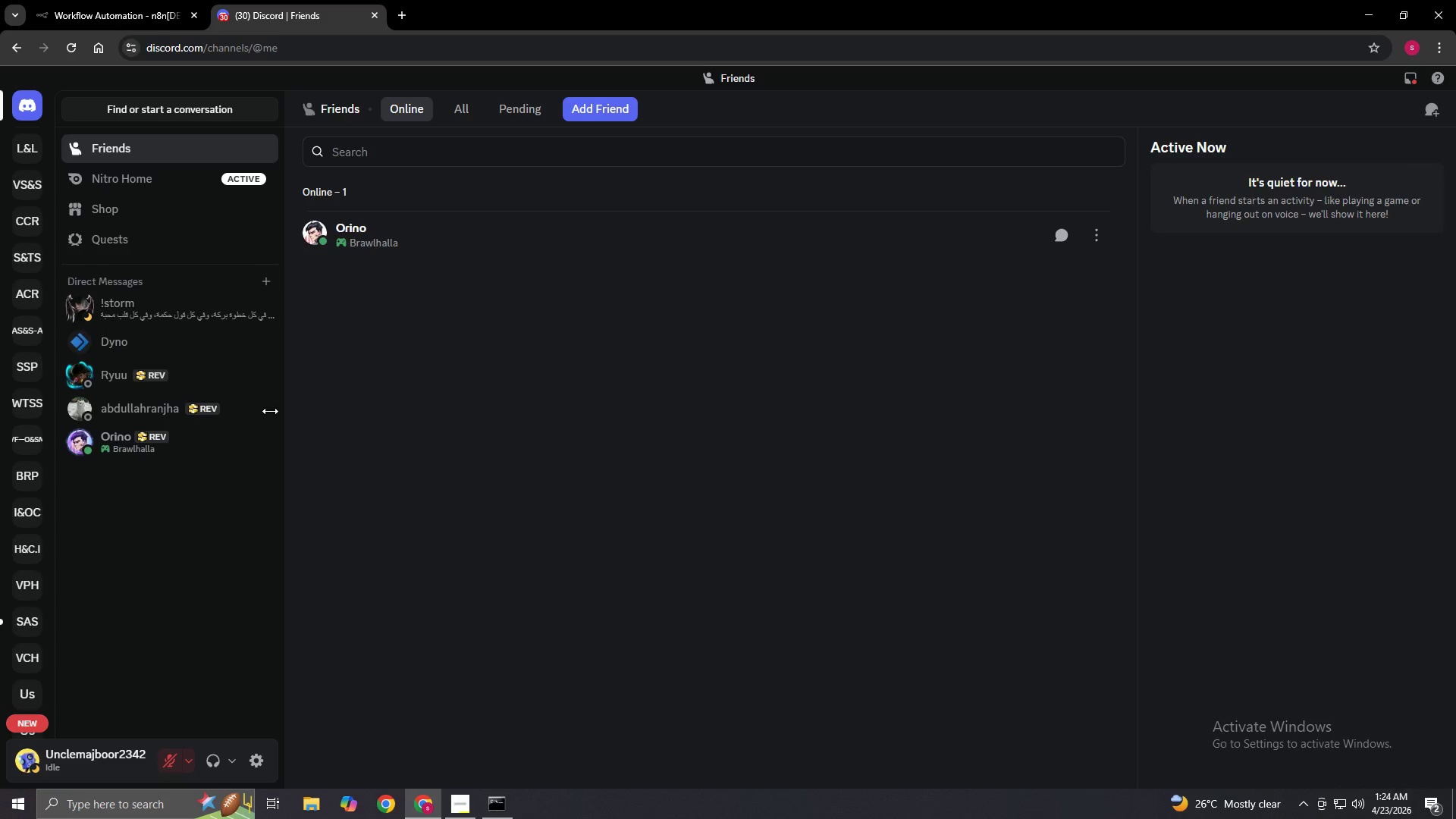 
wait(5.75)
 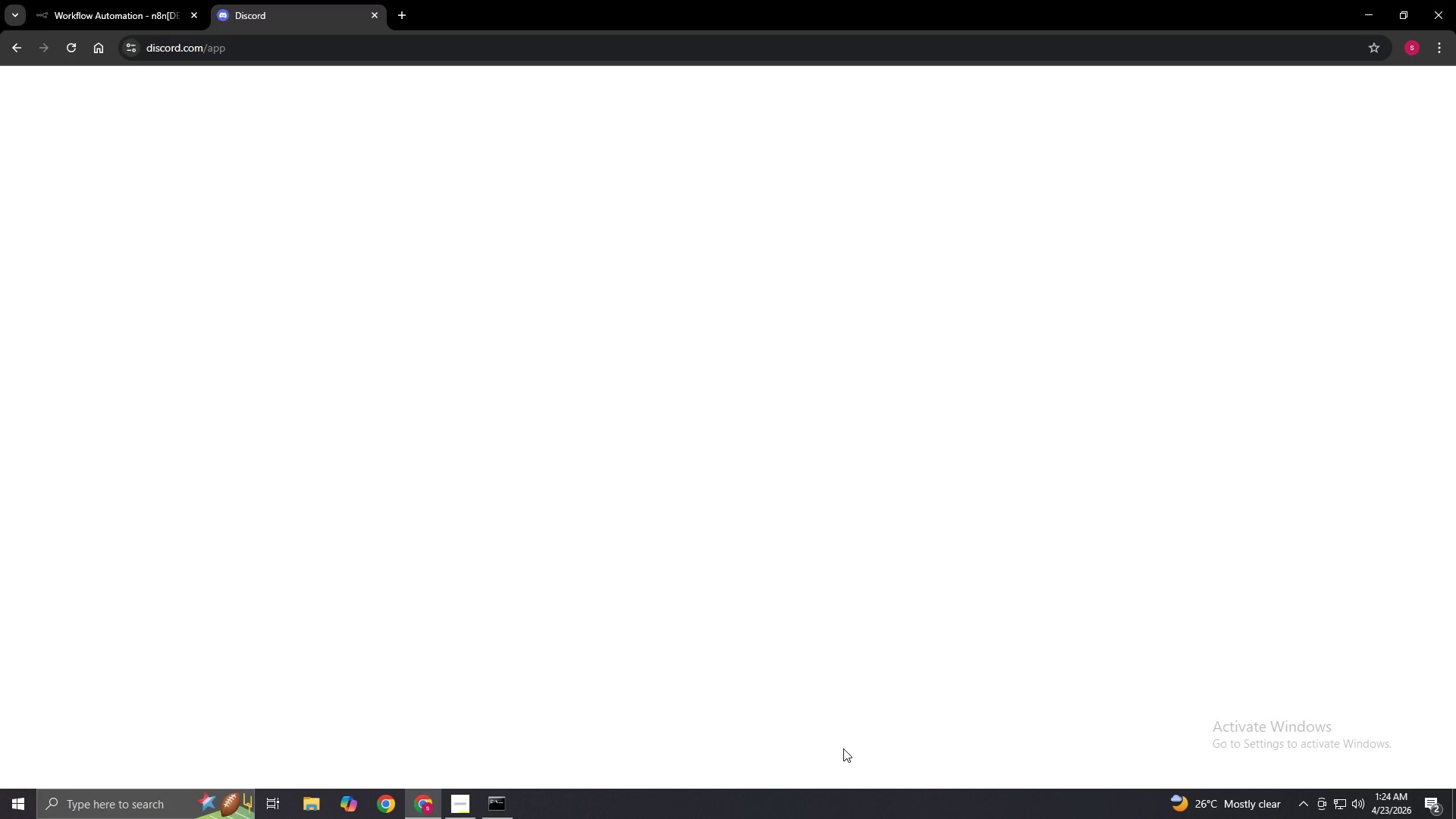 
left_click([24, 155])
 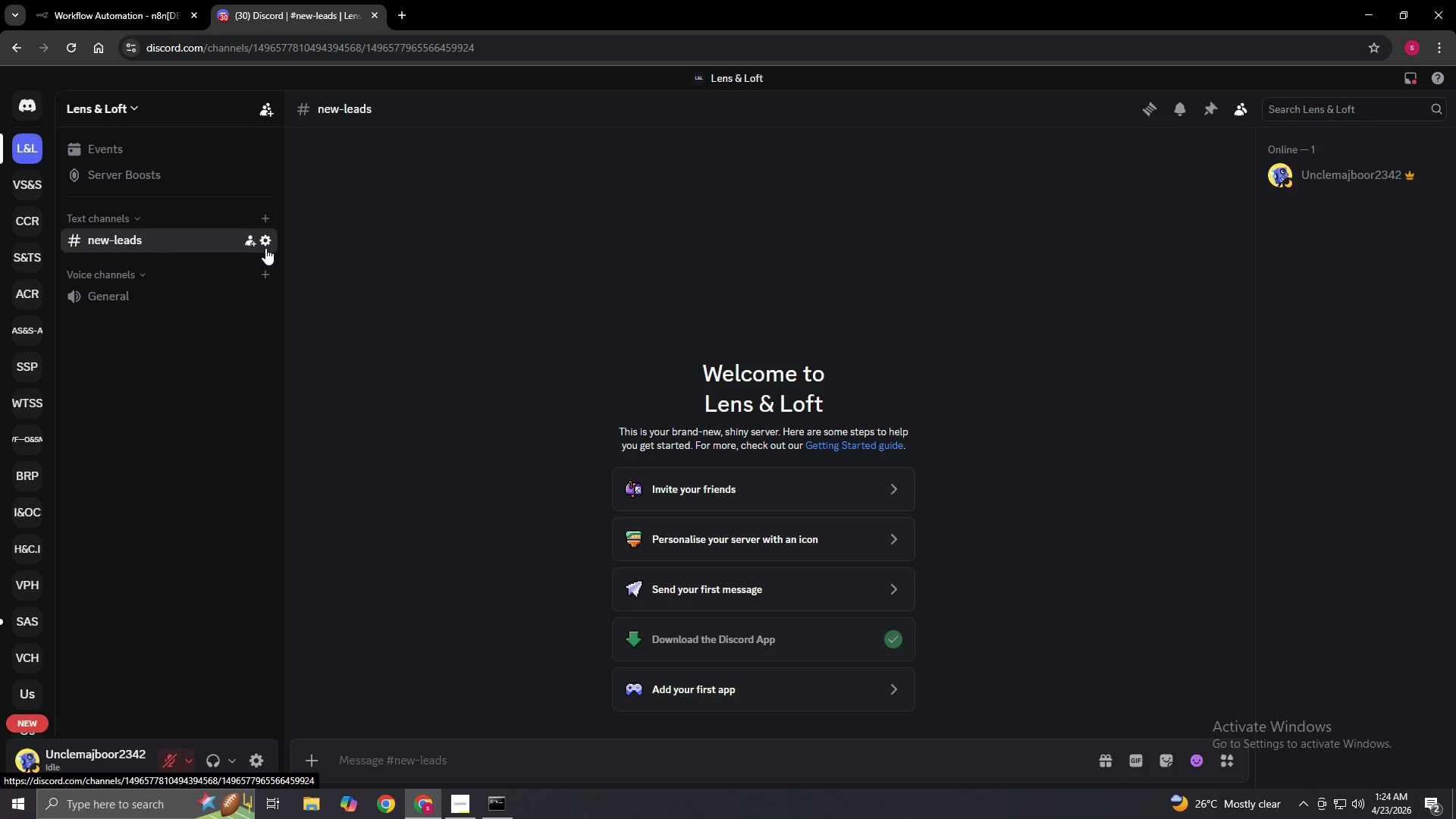 
wait(5.97)
 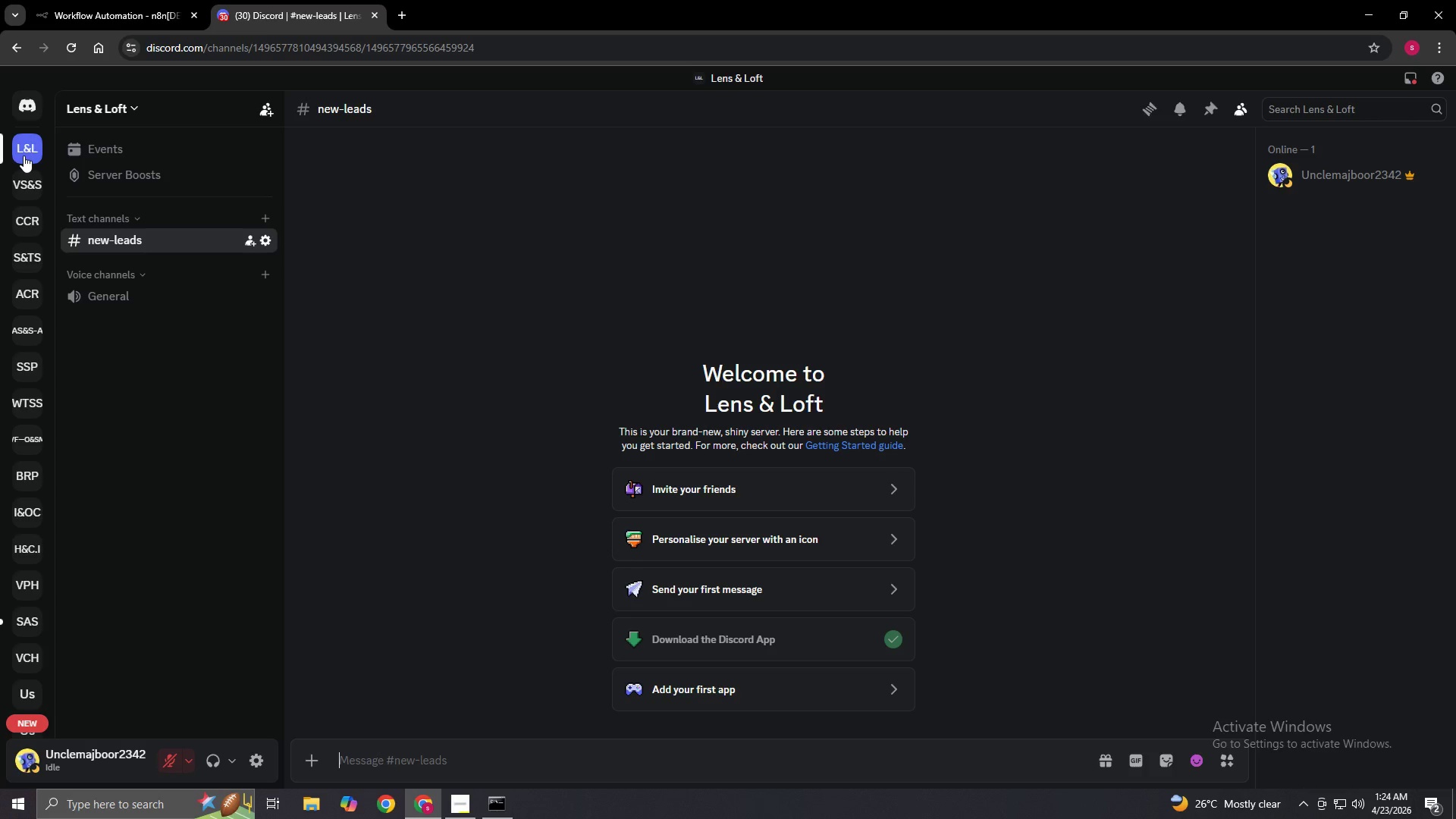 
left_click([267, 247])
 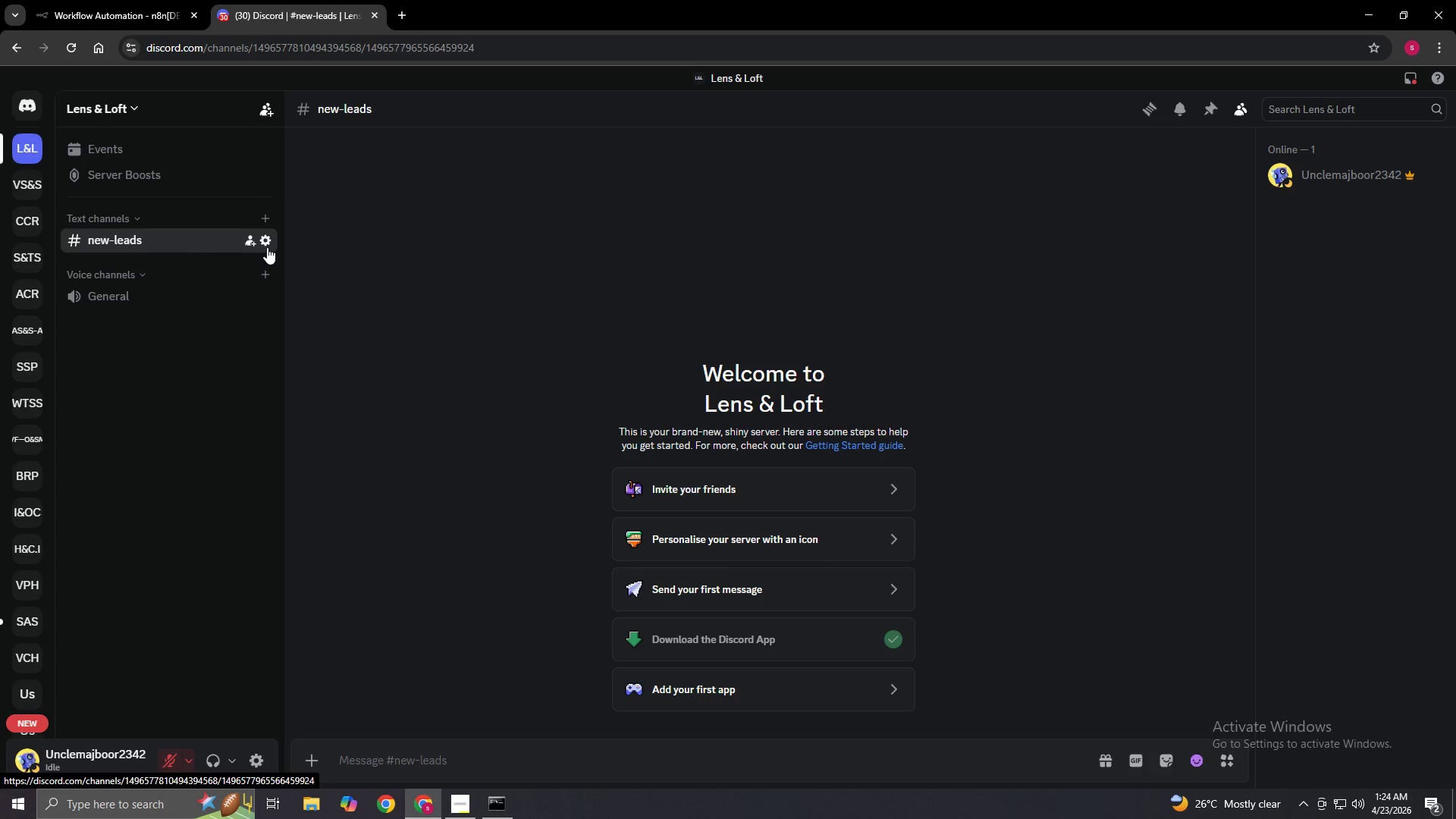 
wait(11.17)
 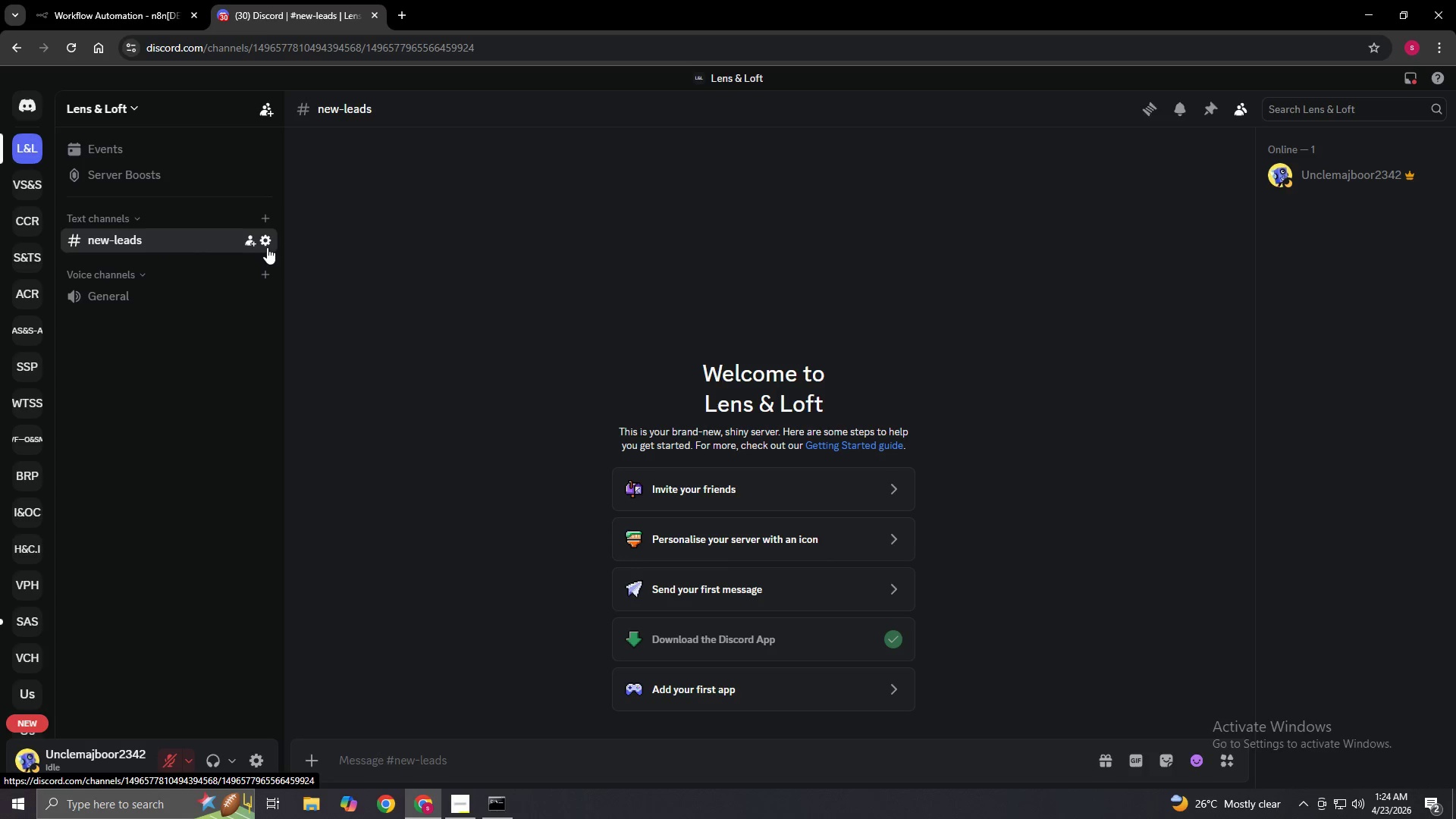 
left_click([267, 247])
 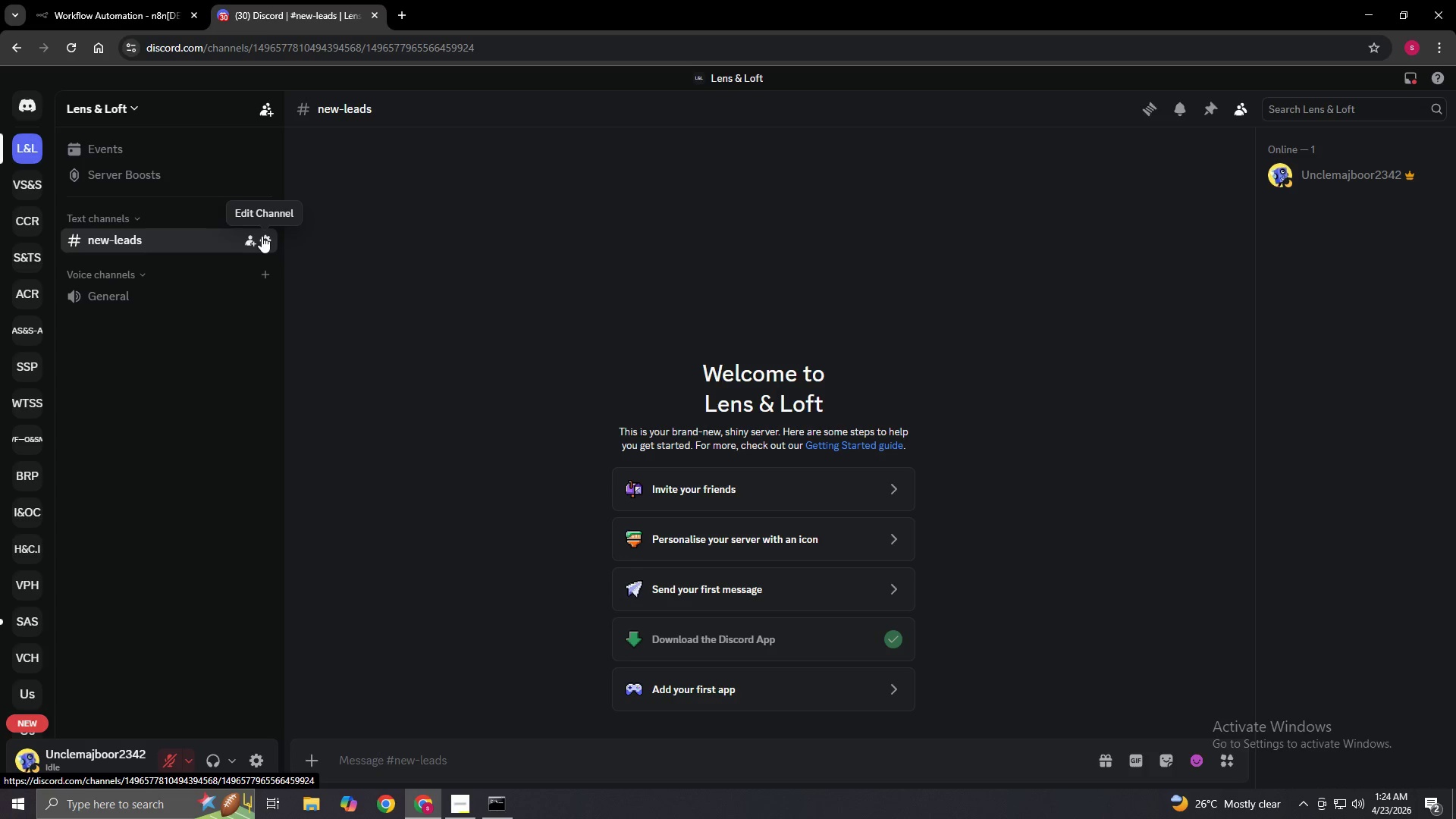 
left_click([262, 236])
 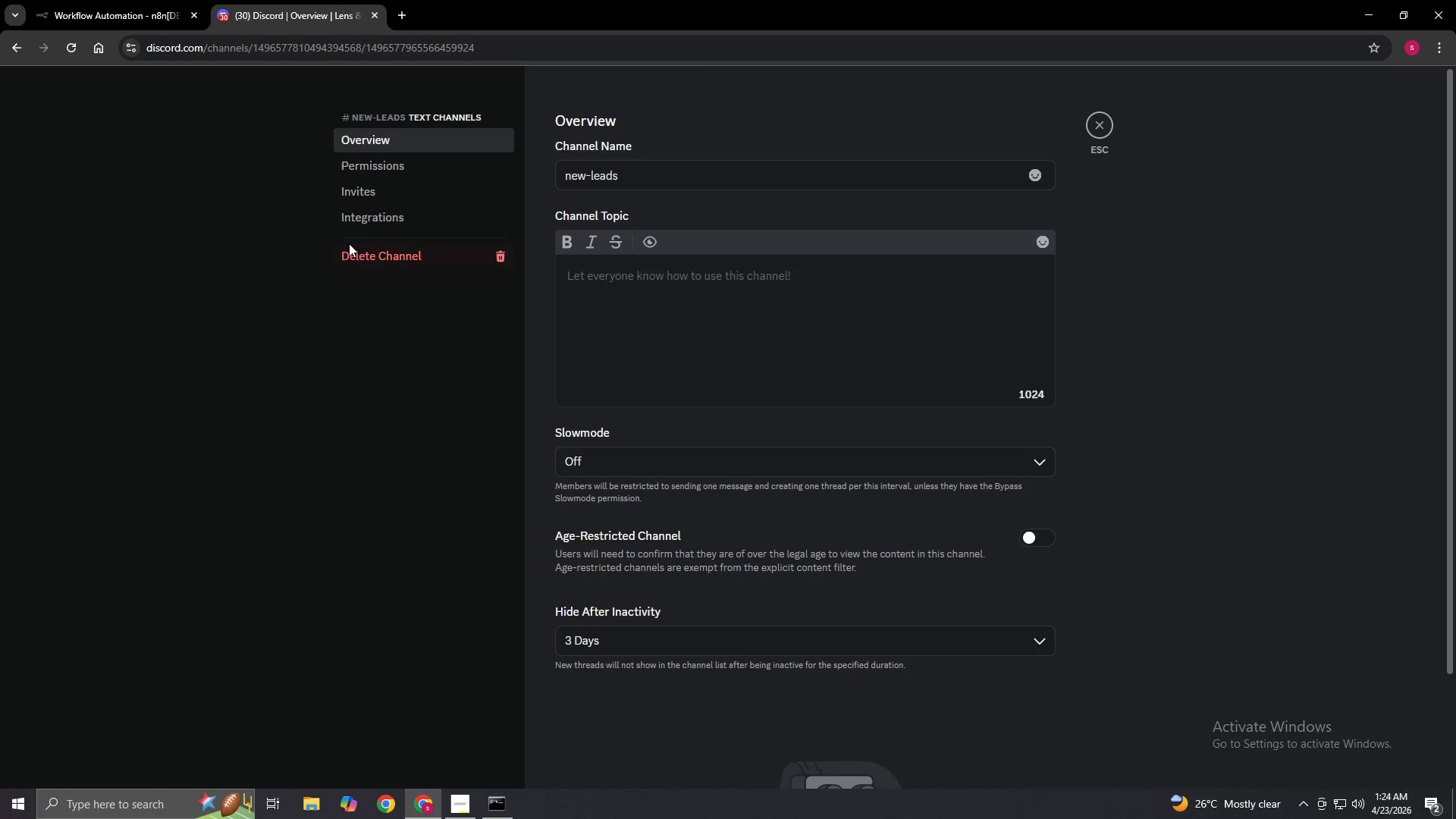 
left_click([391, 224])
 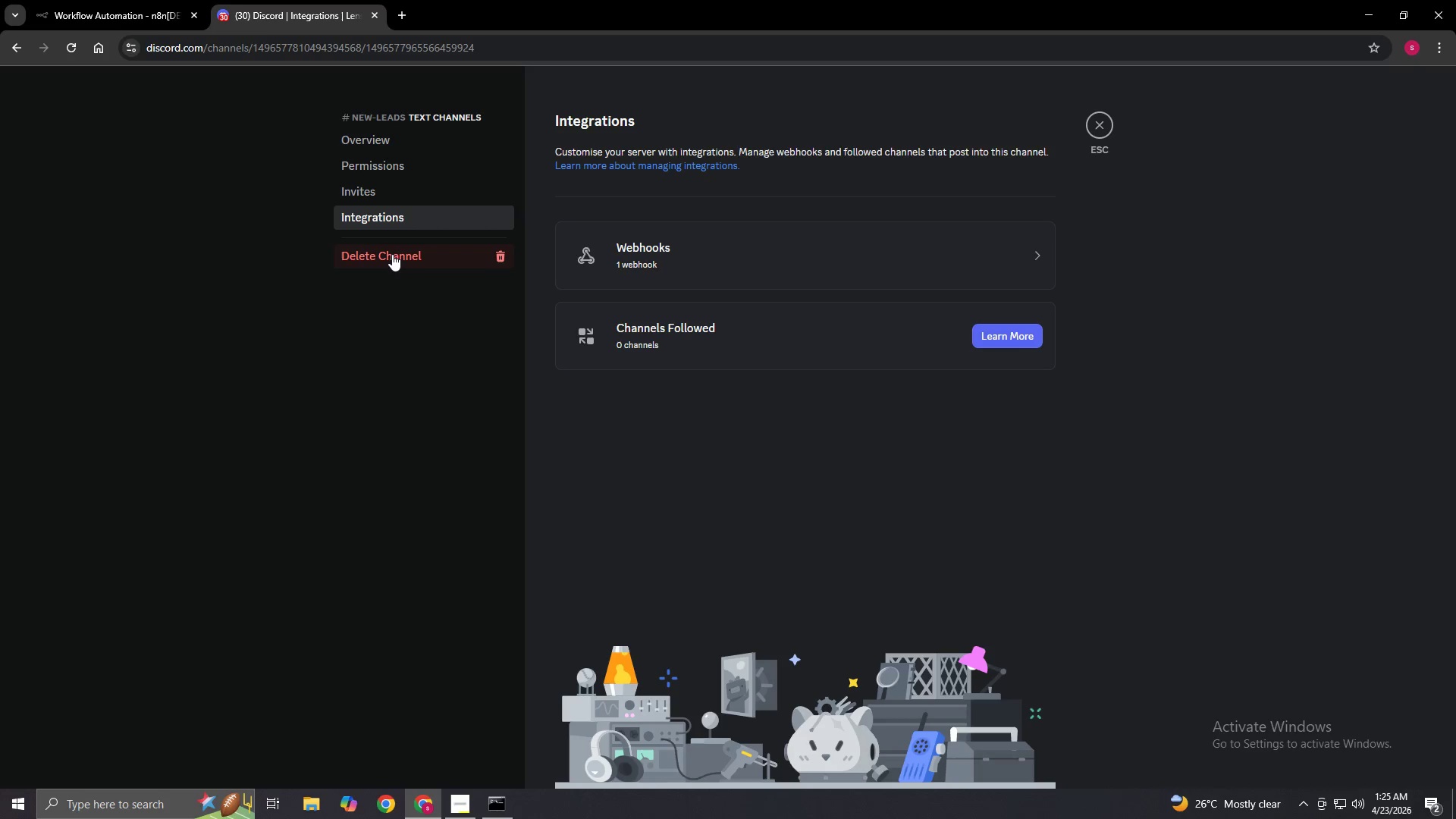 
left_click([766, 264])
 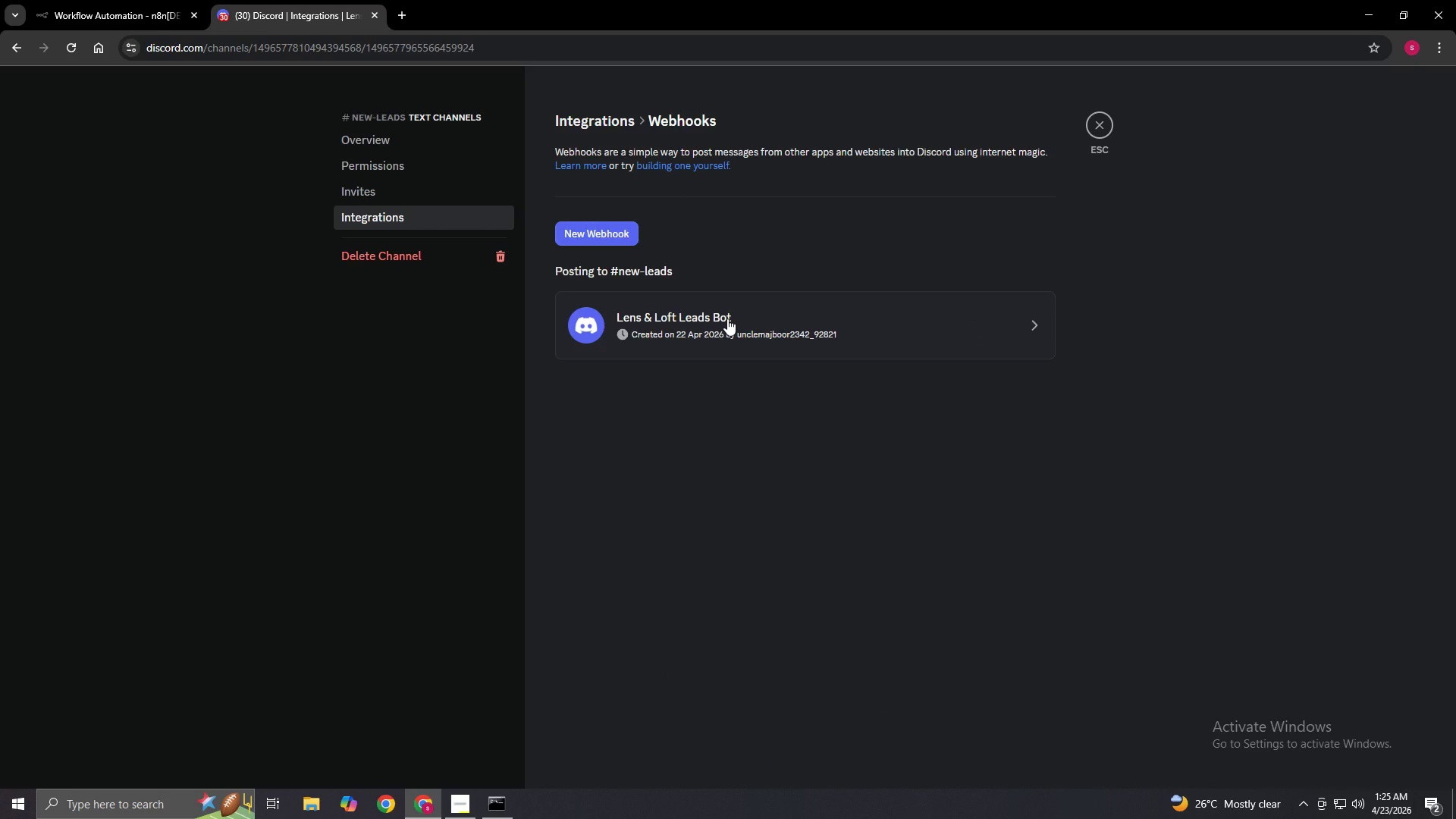 
left_click([727, 318])
 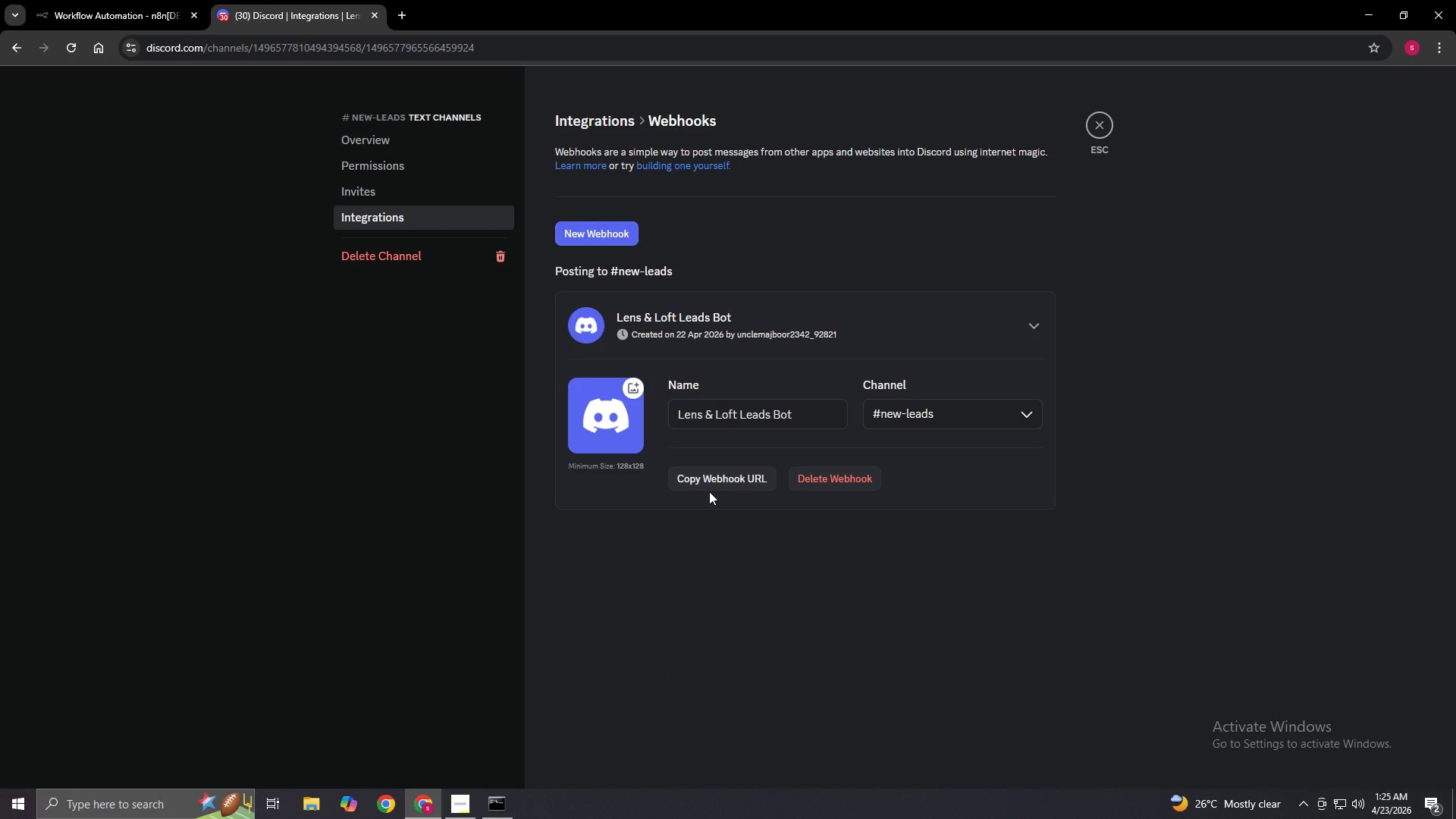 
left_click([710, 488])
 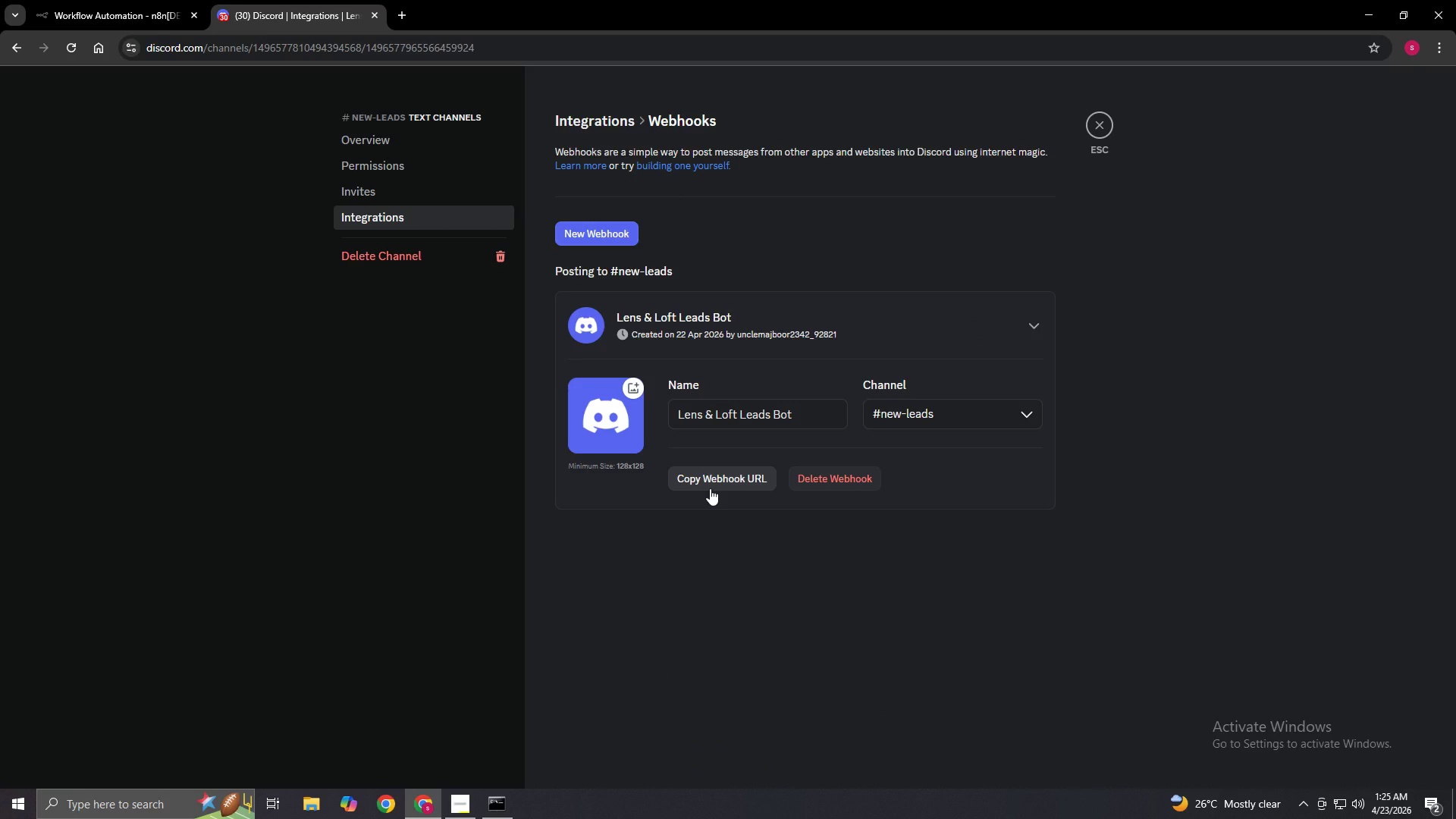 
wait(5.47)
 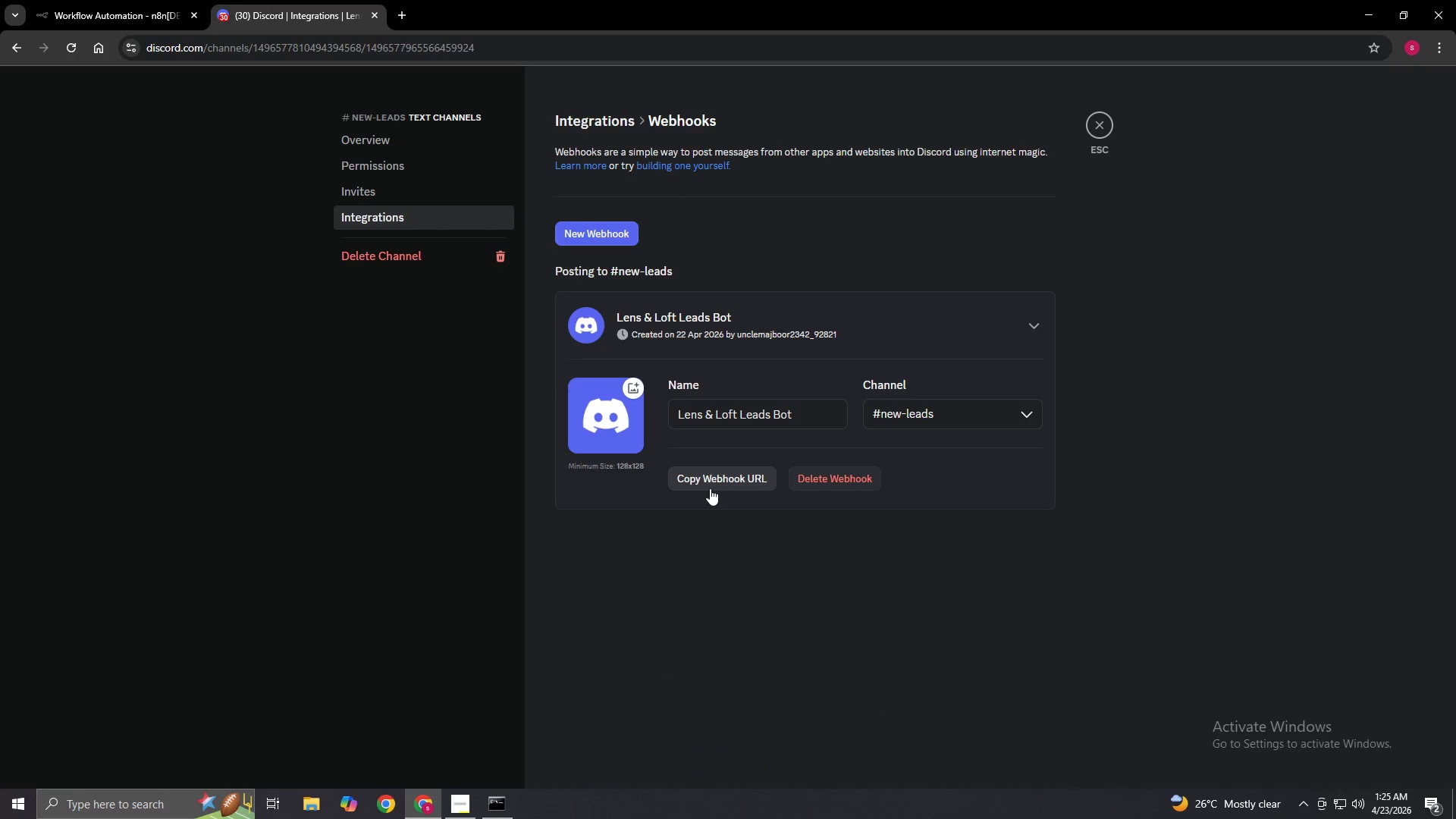 
left_click([84, 0])
 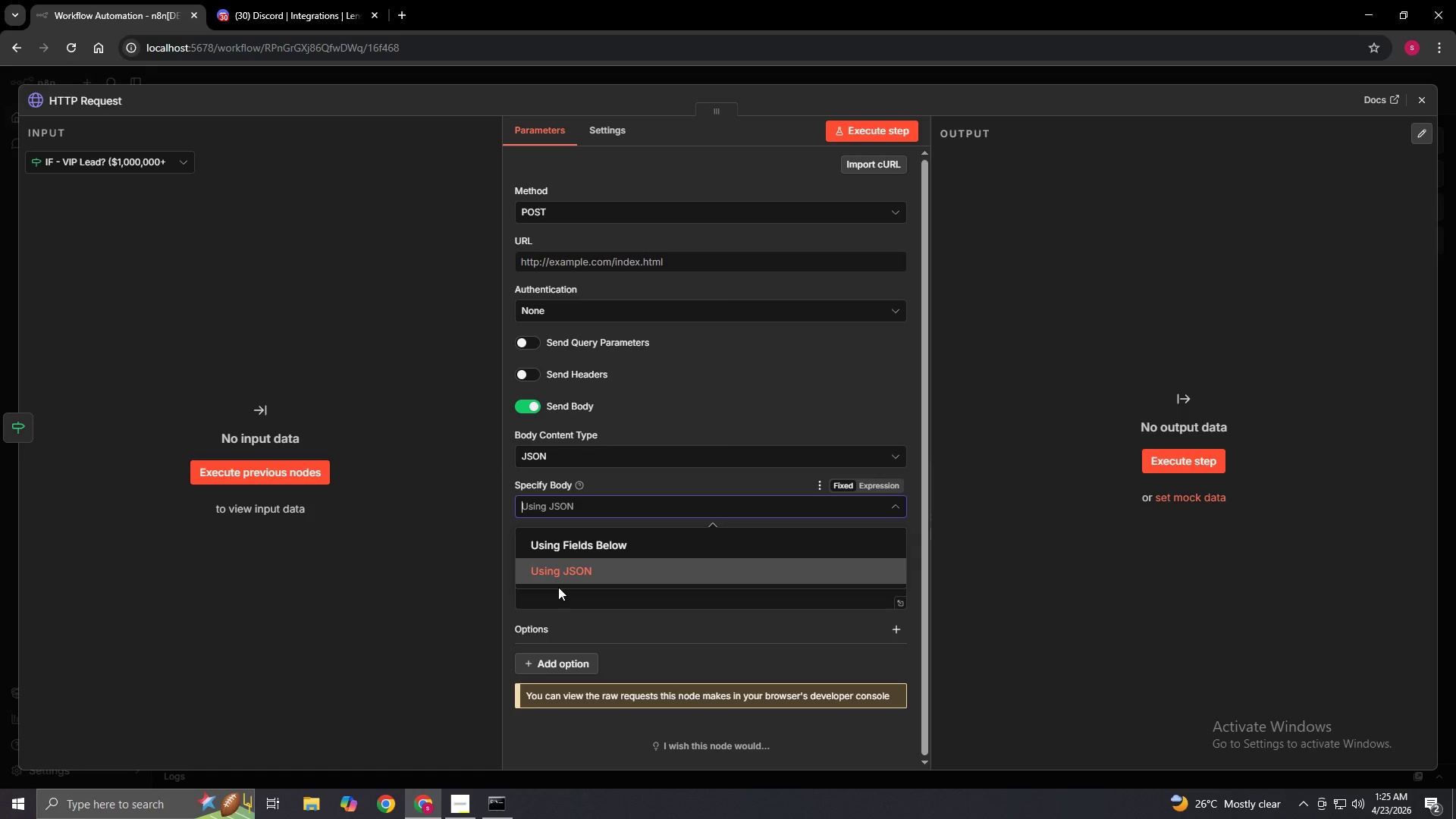 
left_click([559, 579])
 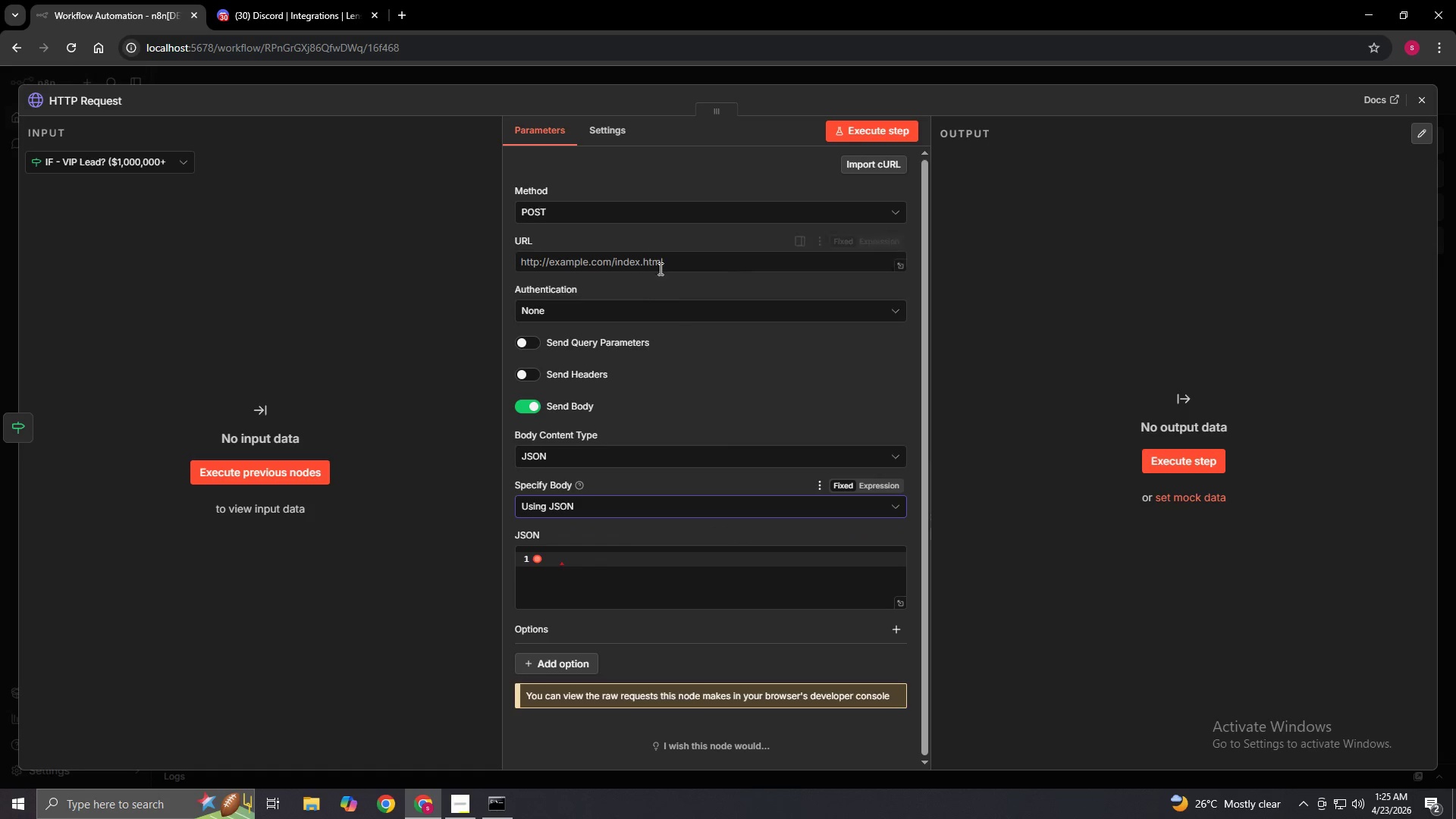 
left_click([612, 261])
 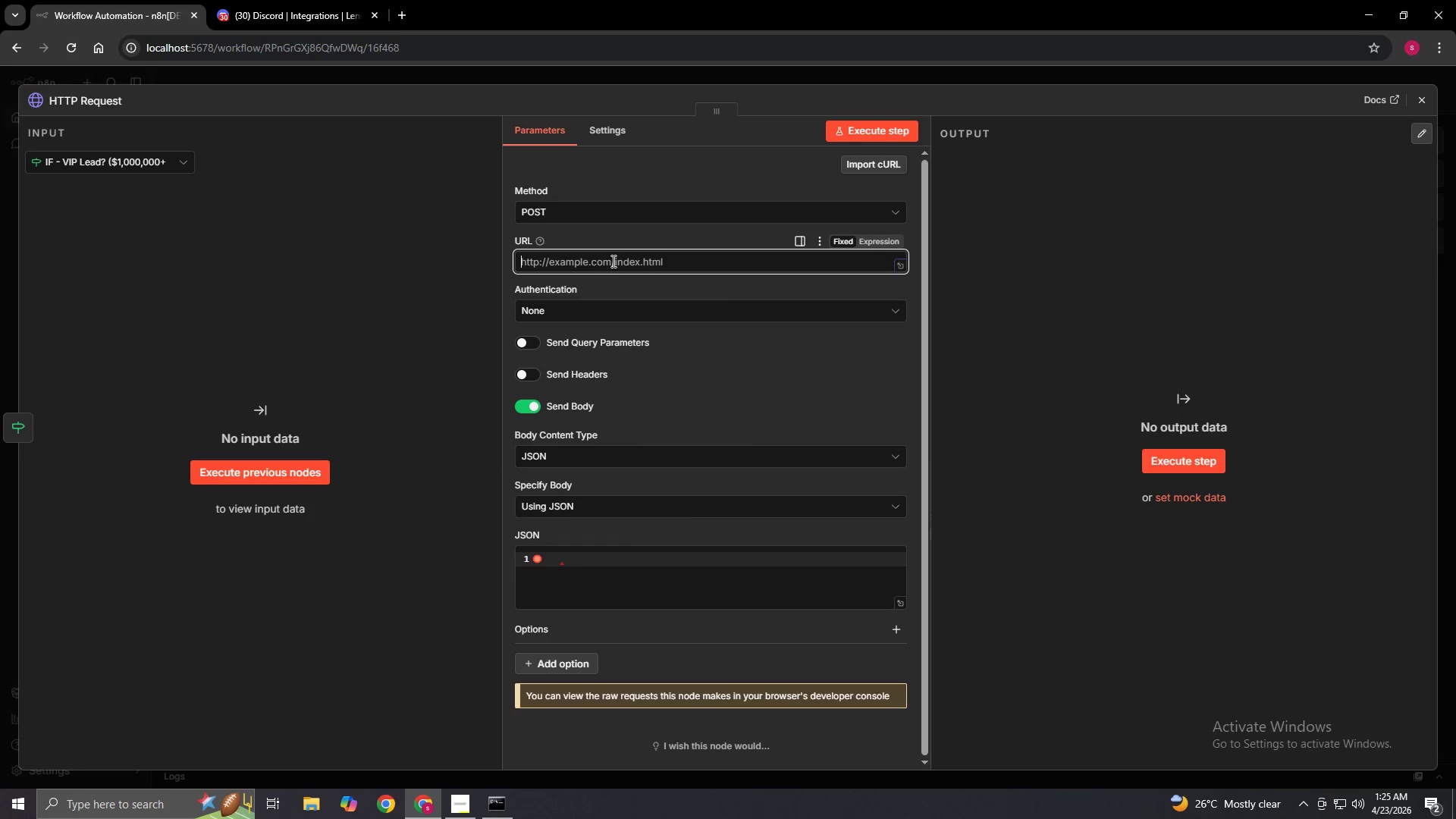 
right_click([612, 261])
 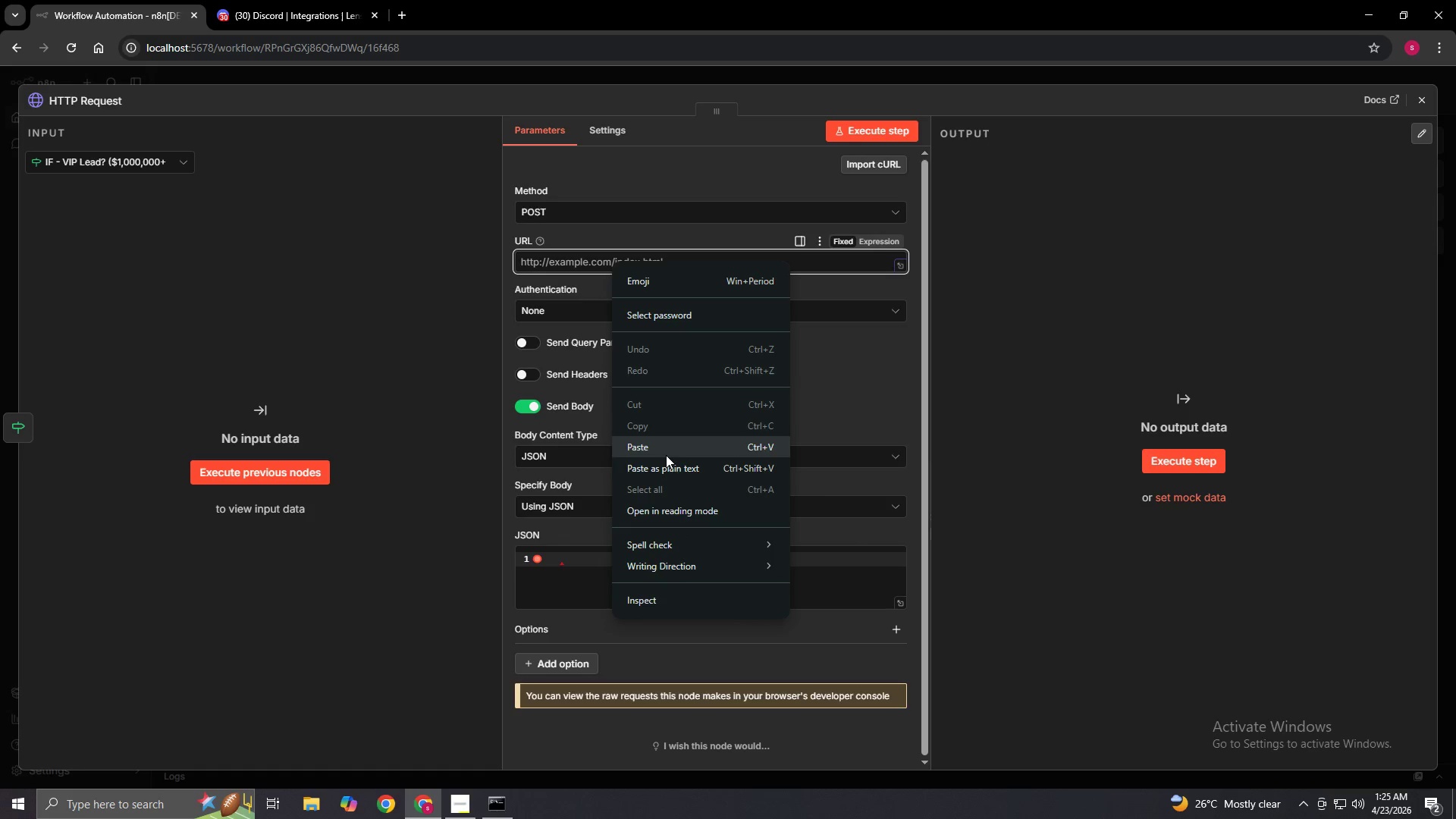 
left_click([661, 441])
 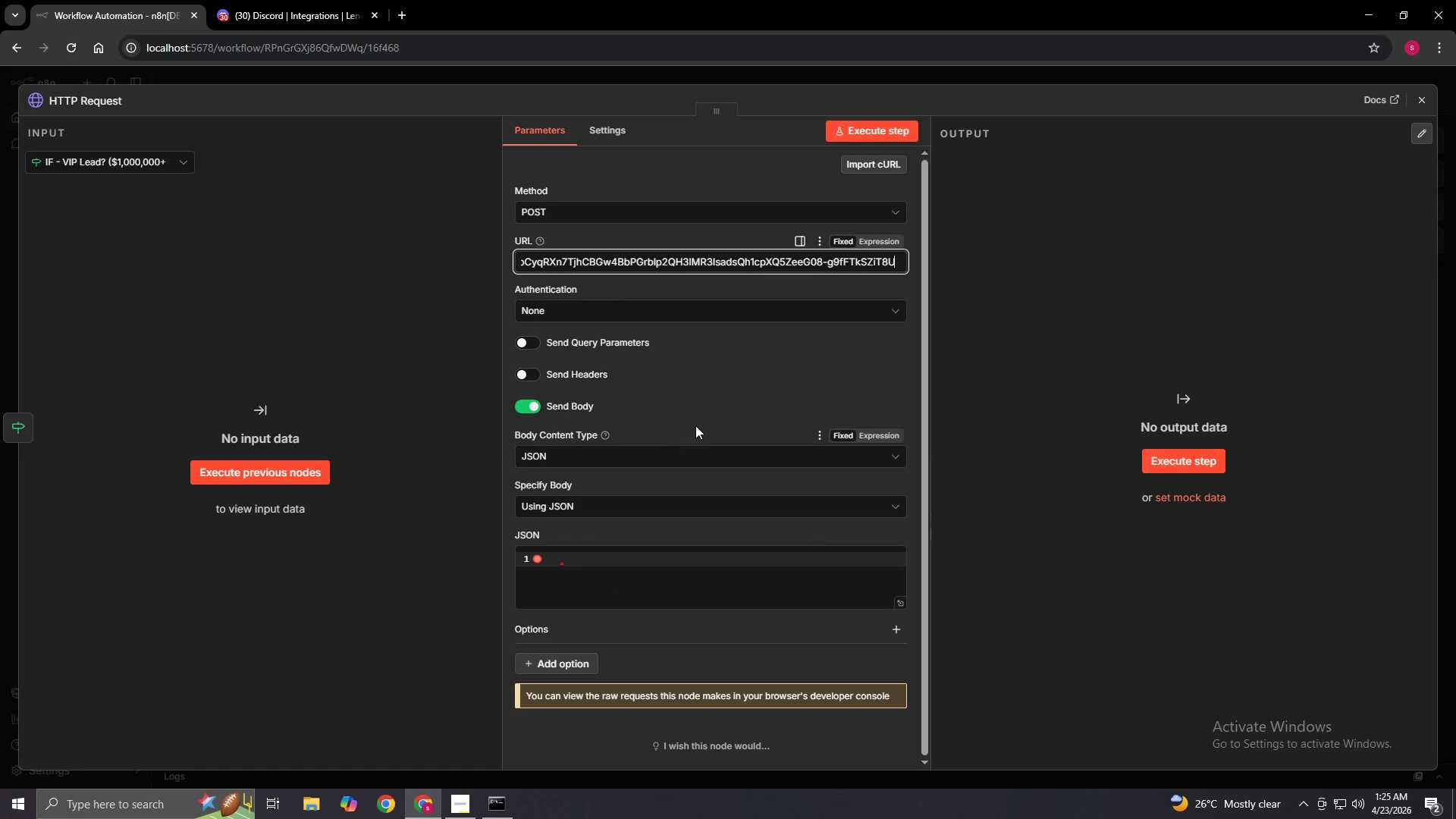 
left_click([764, 391])
 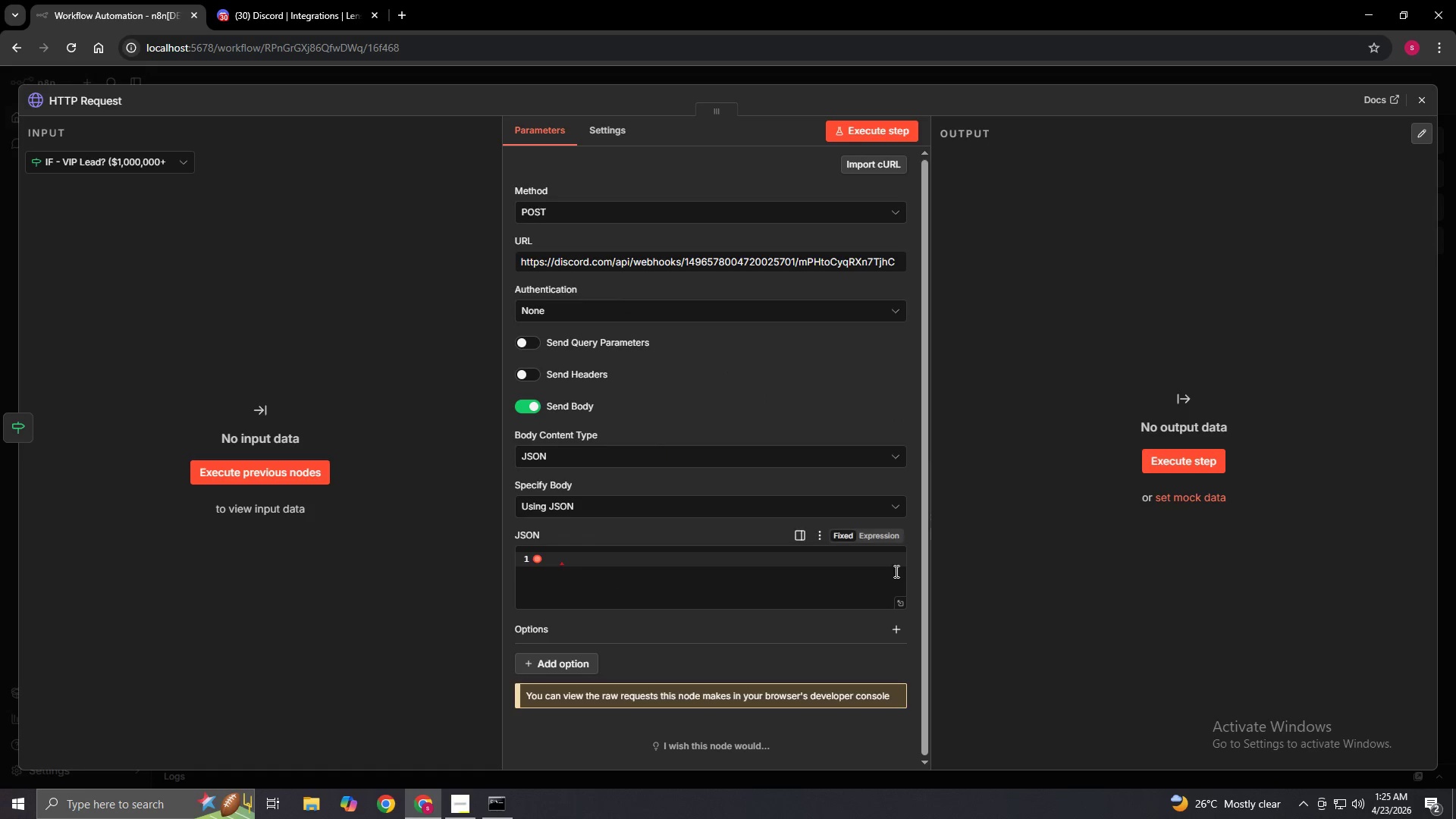 
left_click([886, 532])
 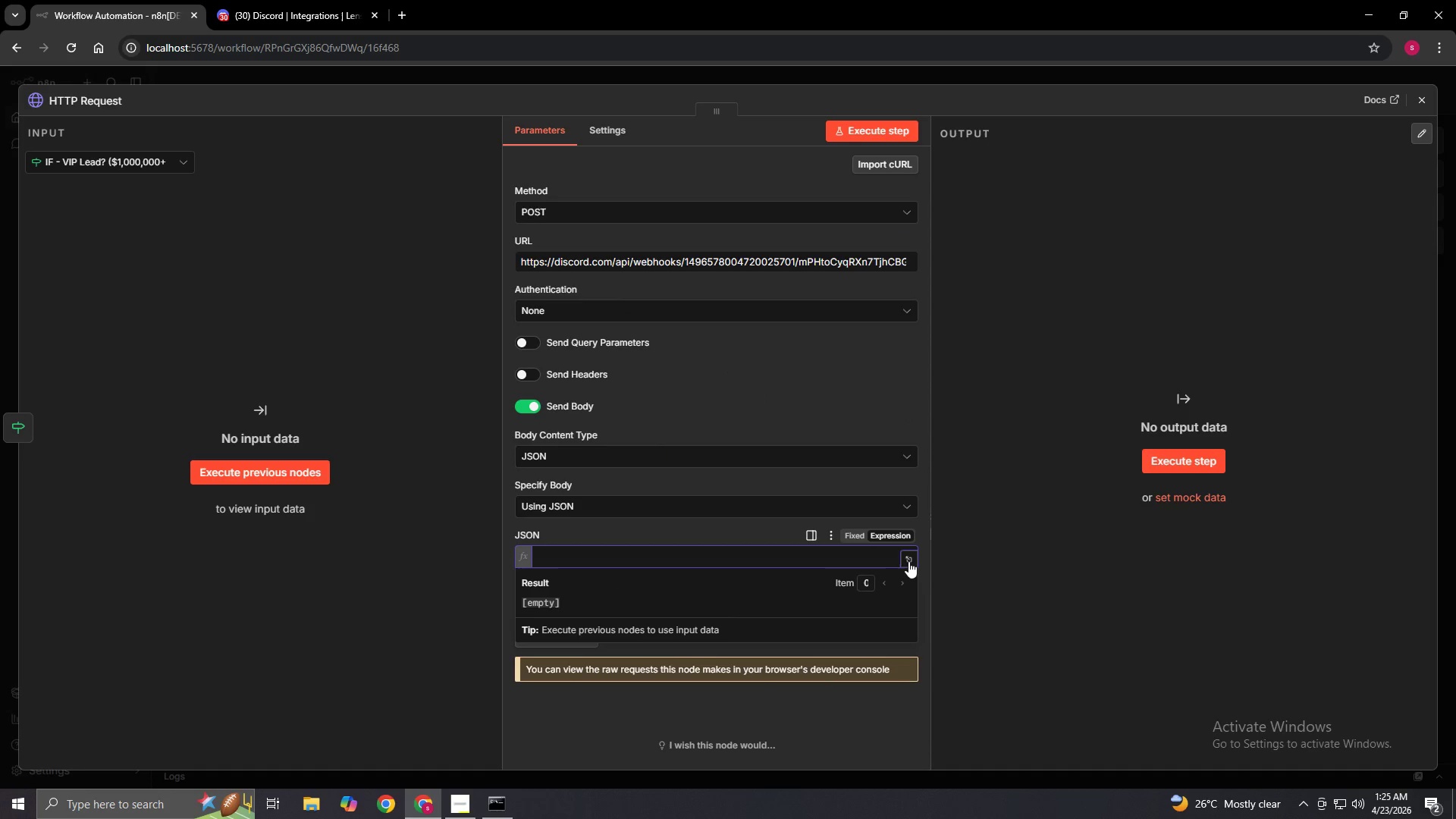 
left_click([908, 560])
 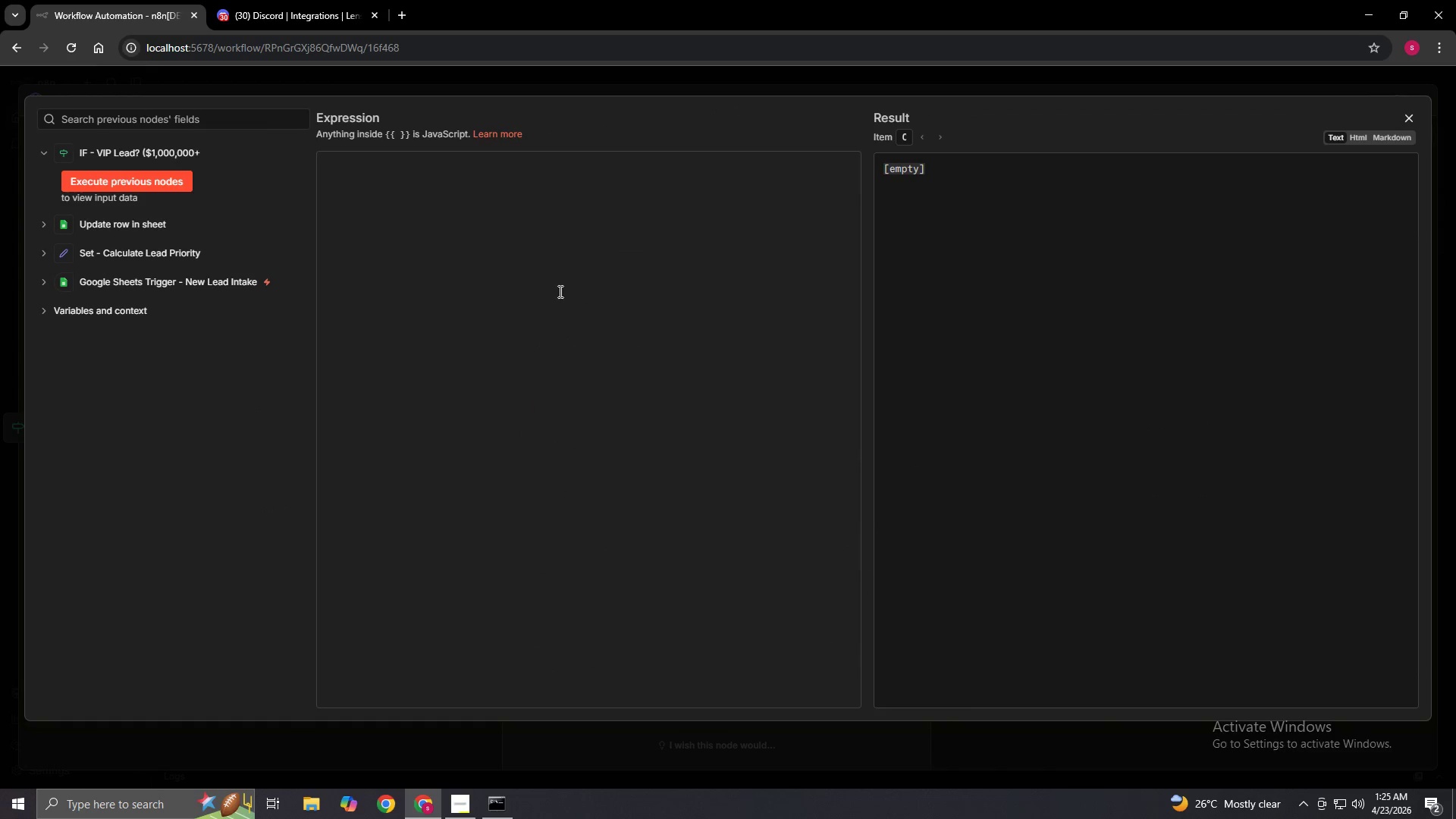 
left_click([456, 243])
 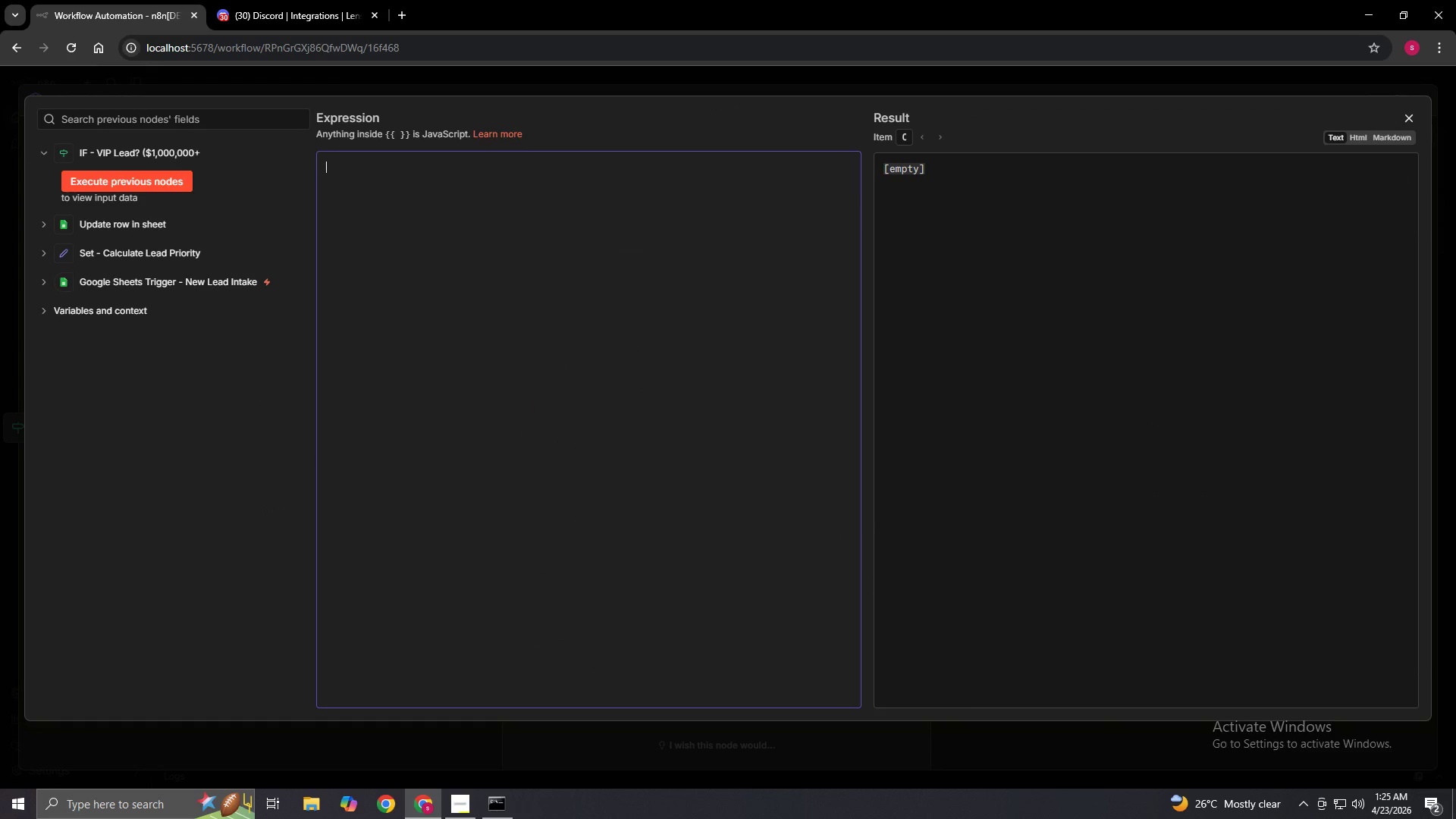 
left_click([1417, 111])
 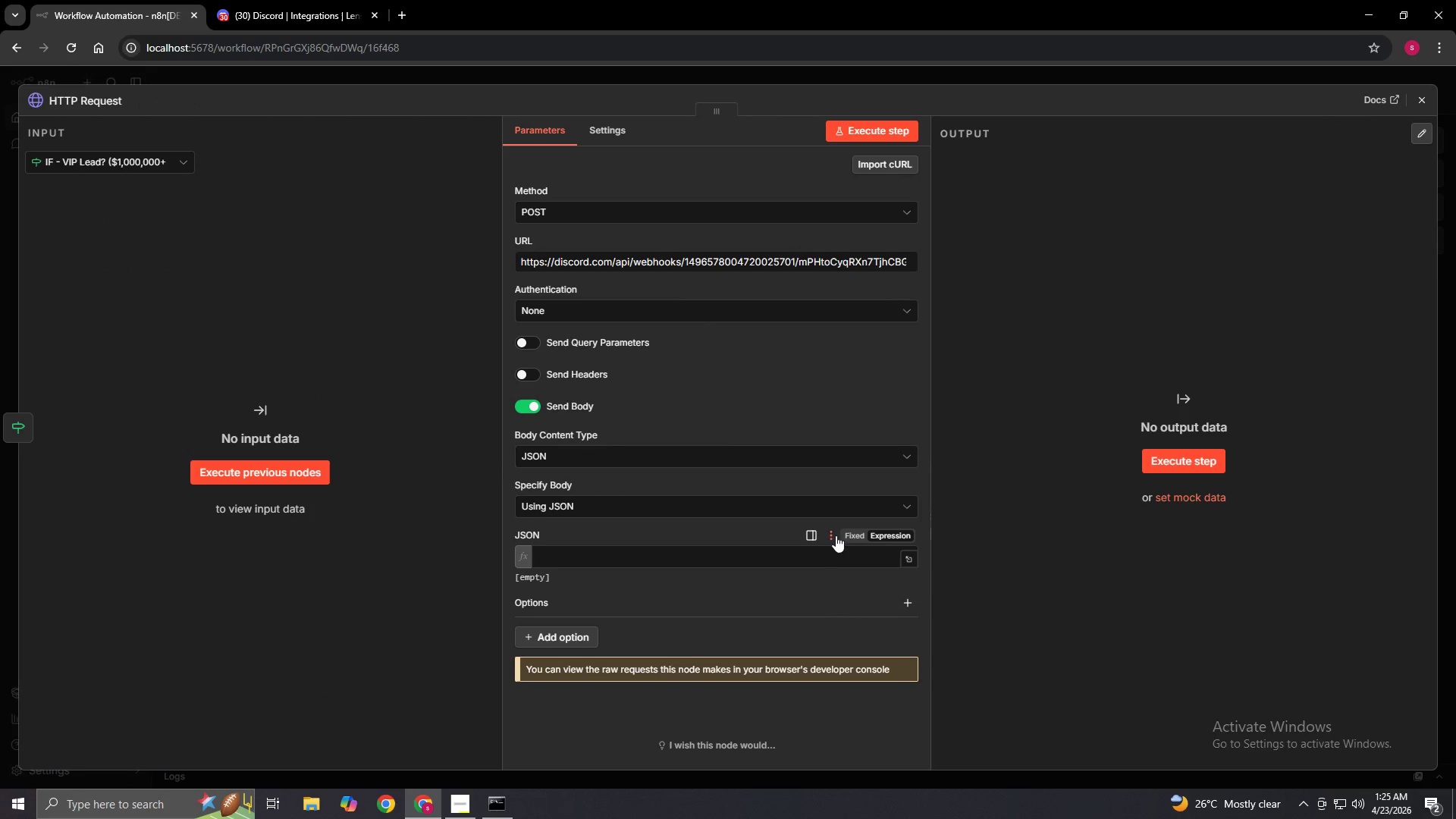 
left_click([845, 533])
 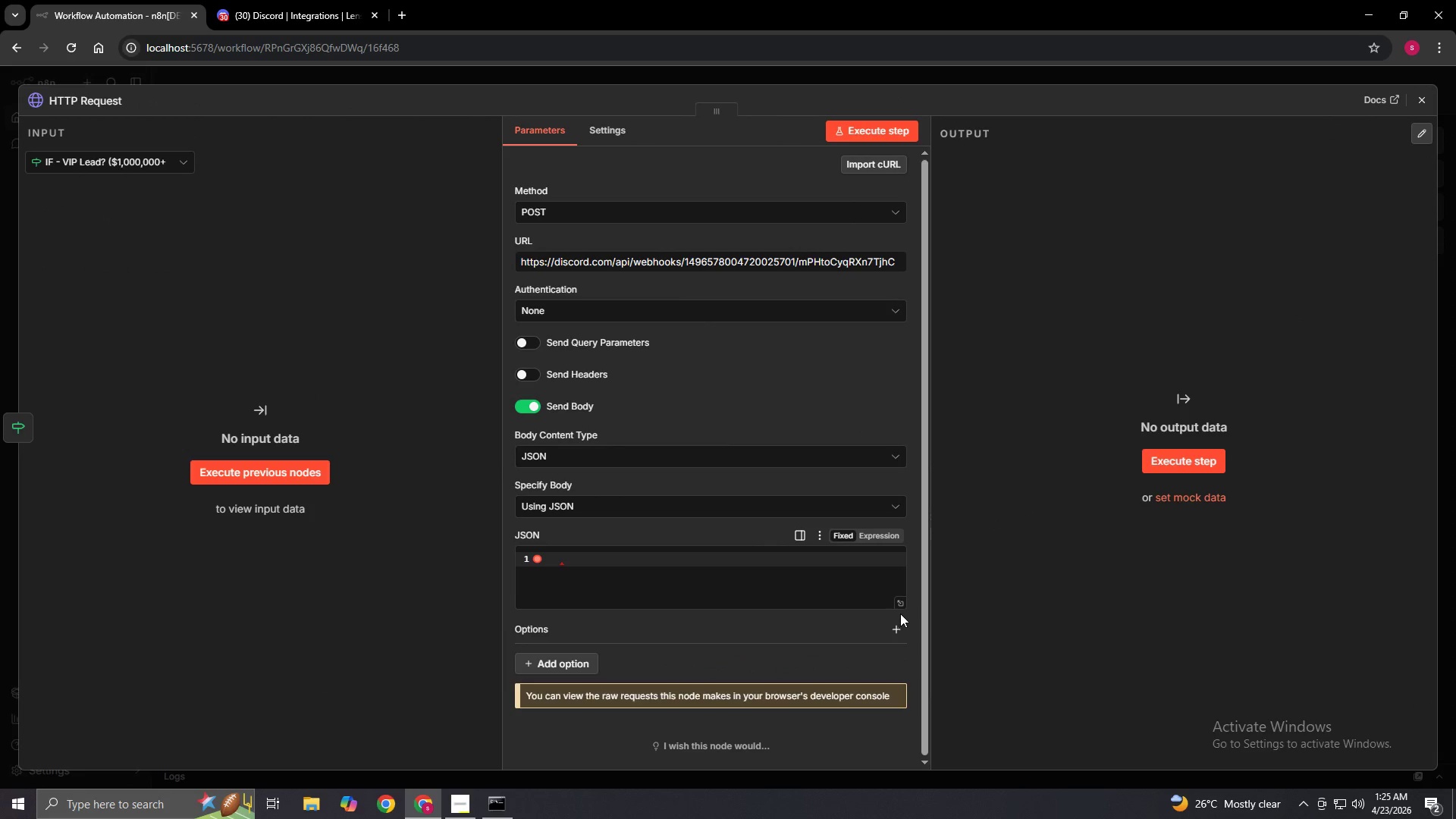 
left_click([896, 606])
 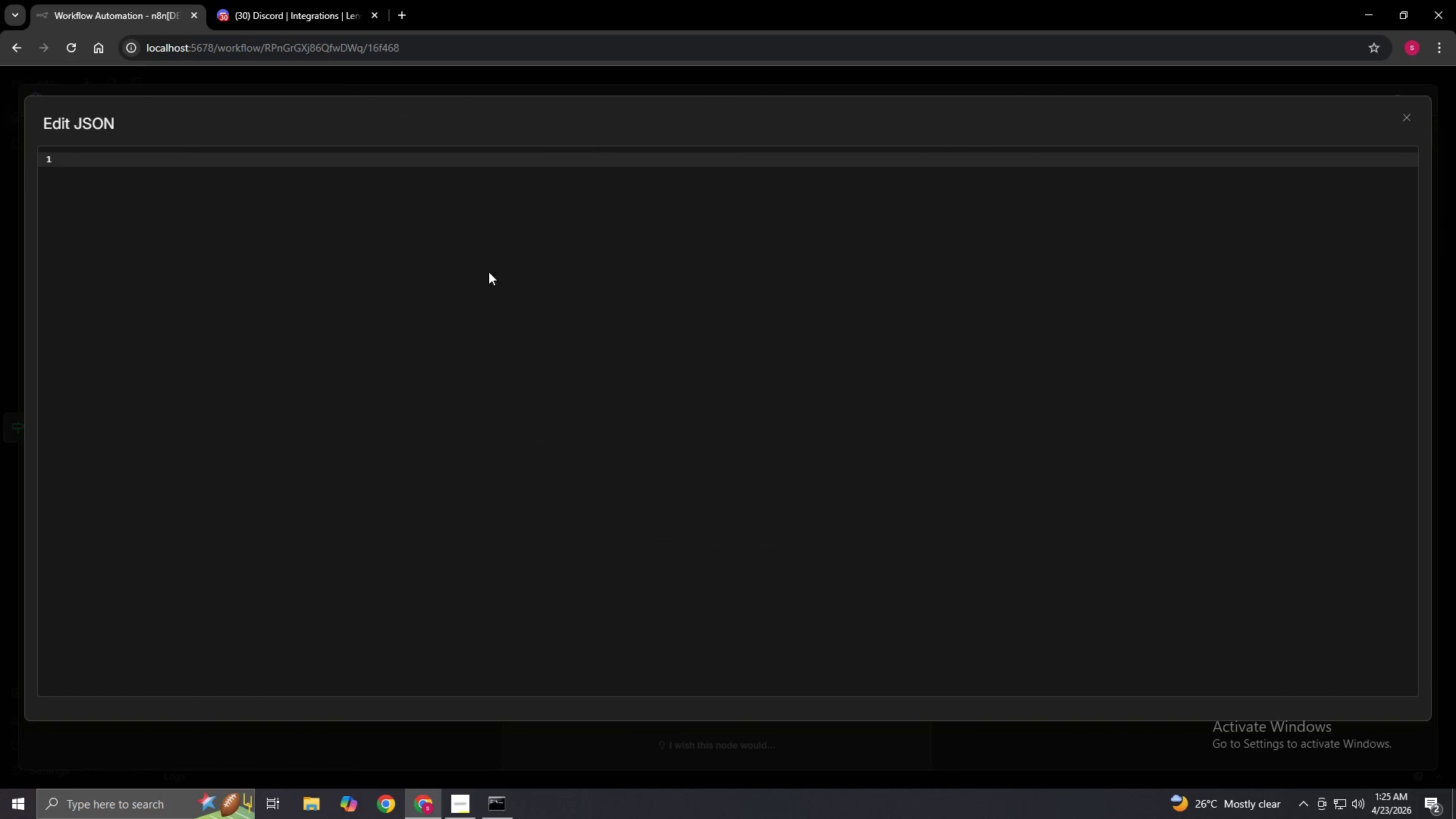 
left_click([383, 207])
 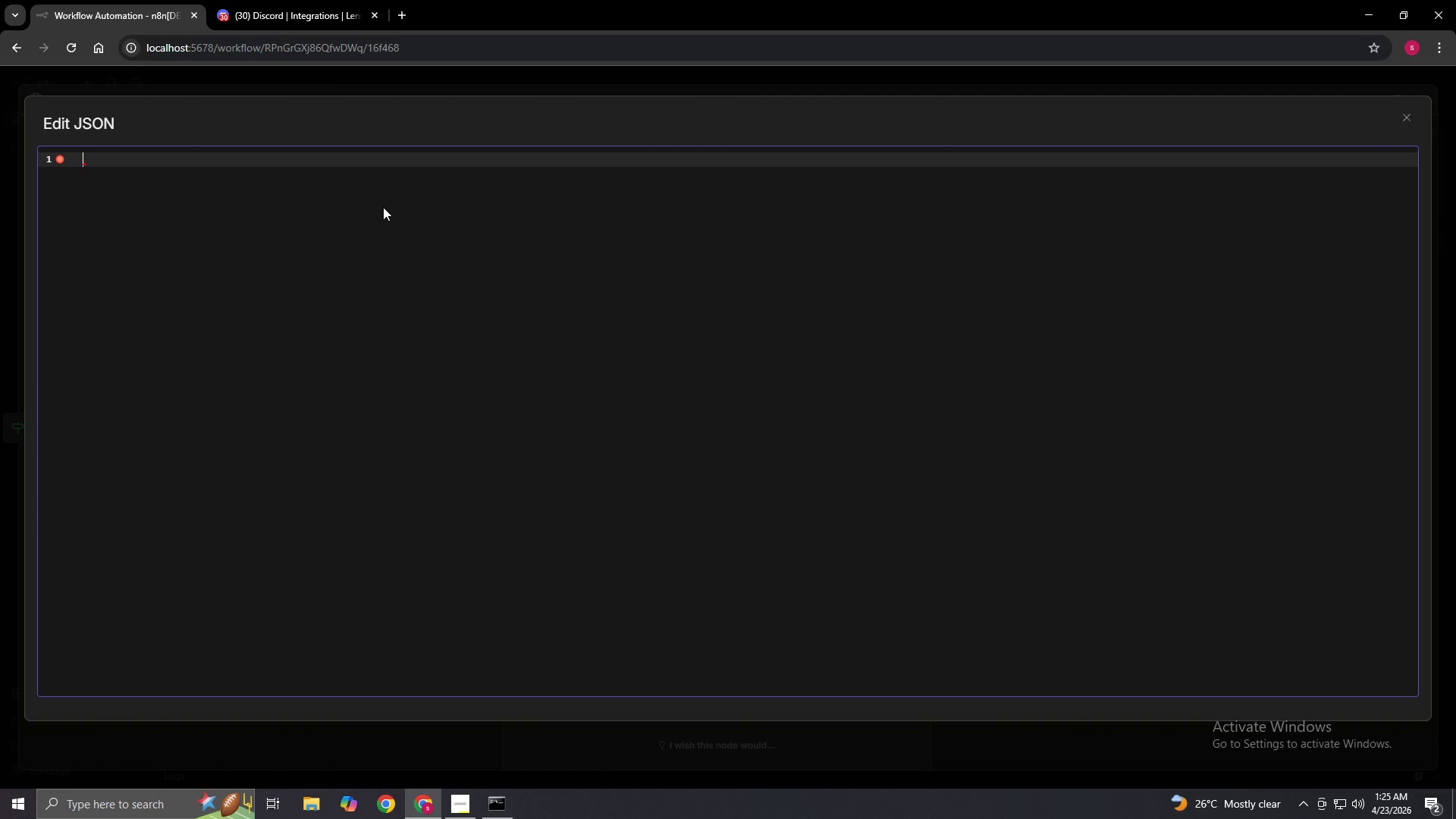 
key(Shift+BracketLeft)
 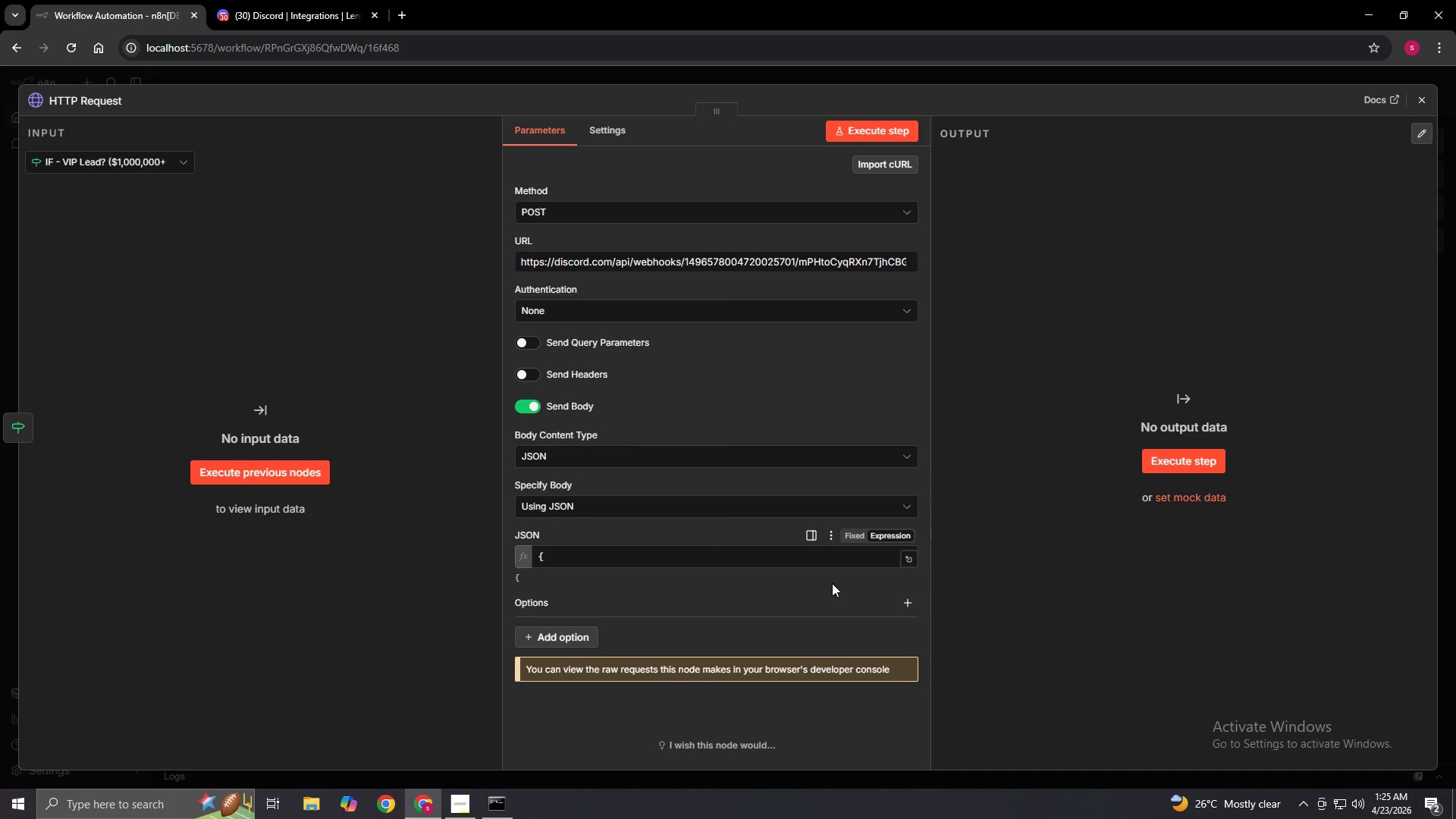 
left_click([905, 566])
 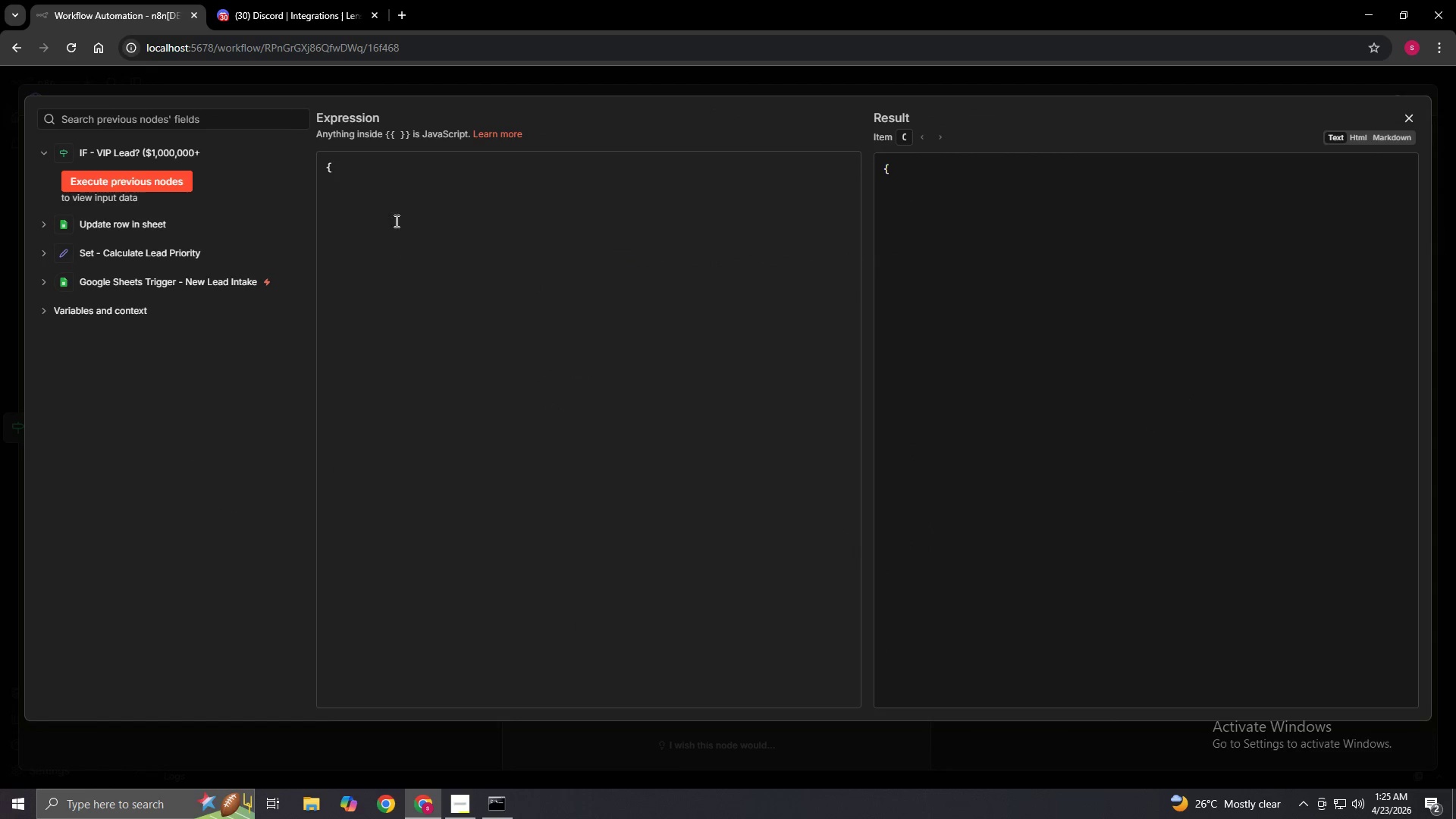 
left_click([385, 190])
 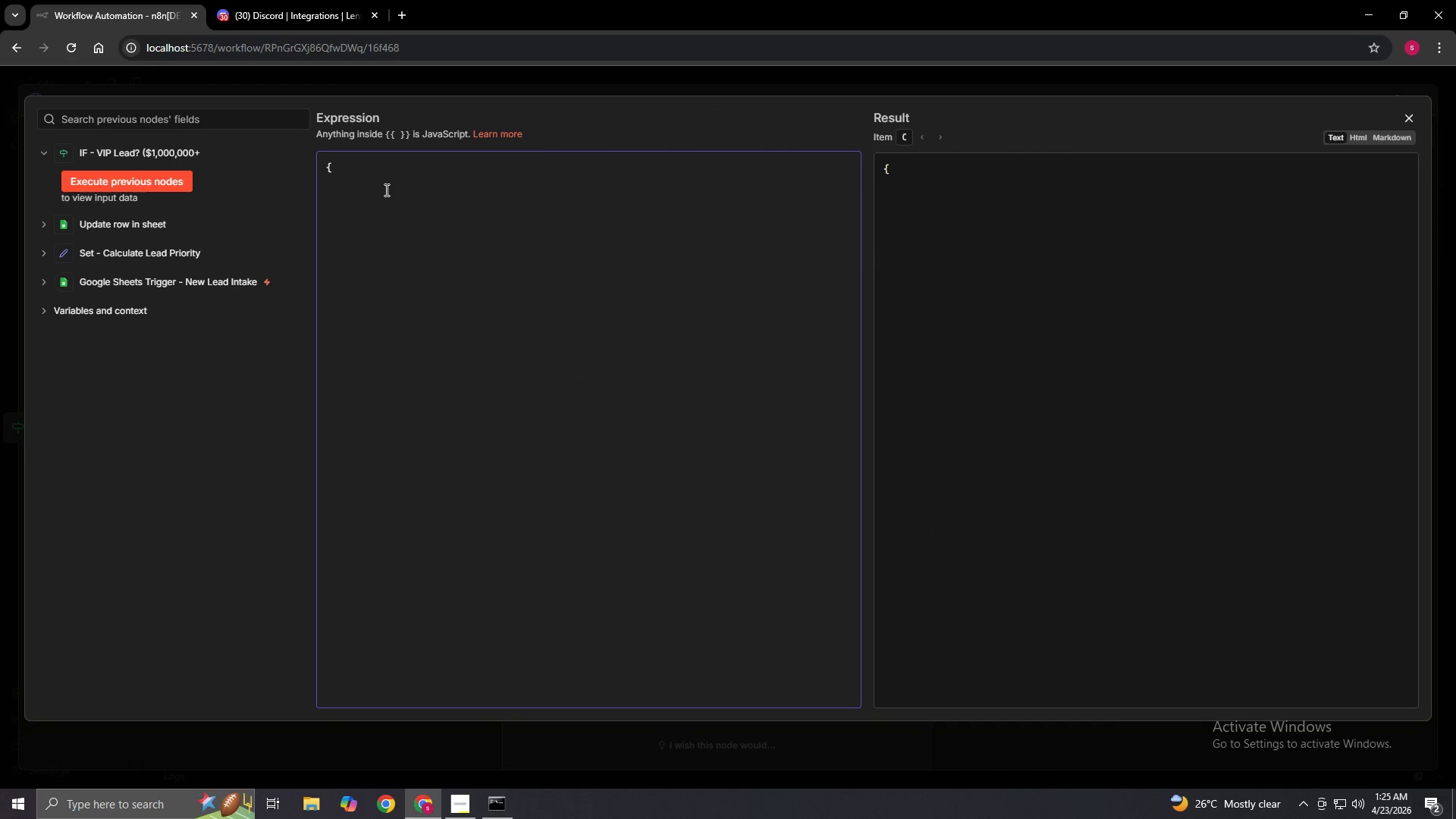 
key(Backspace)
 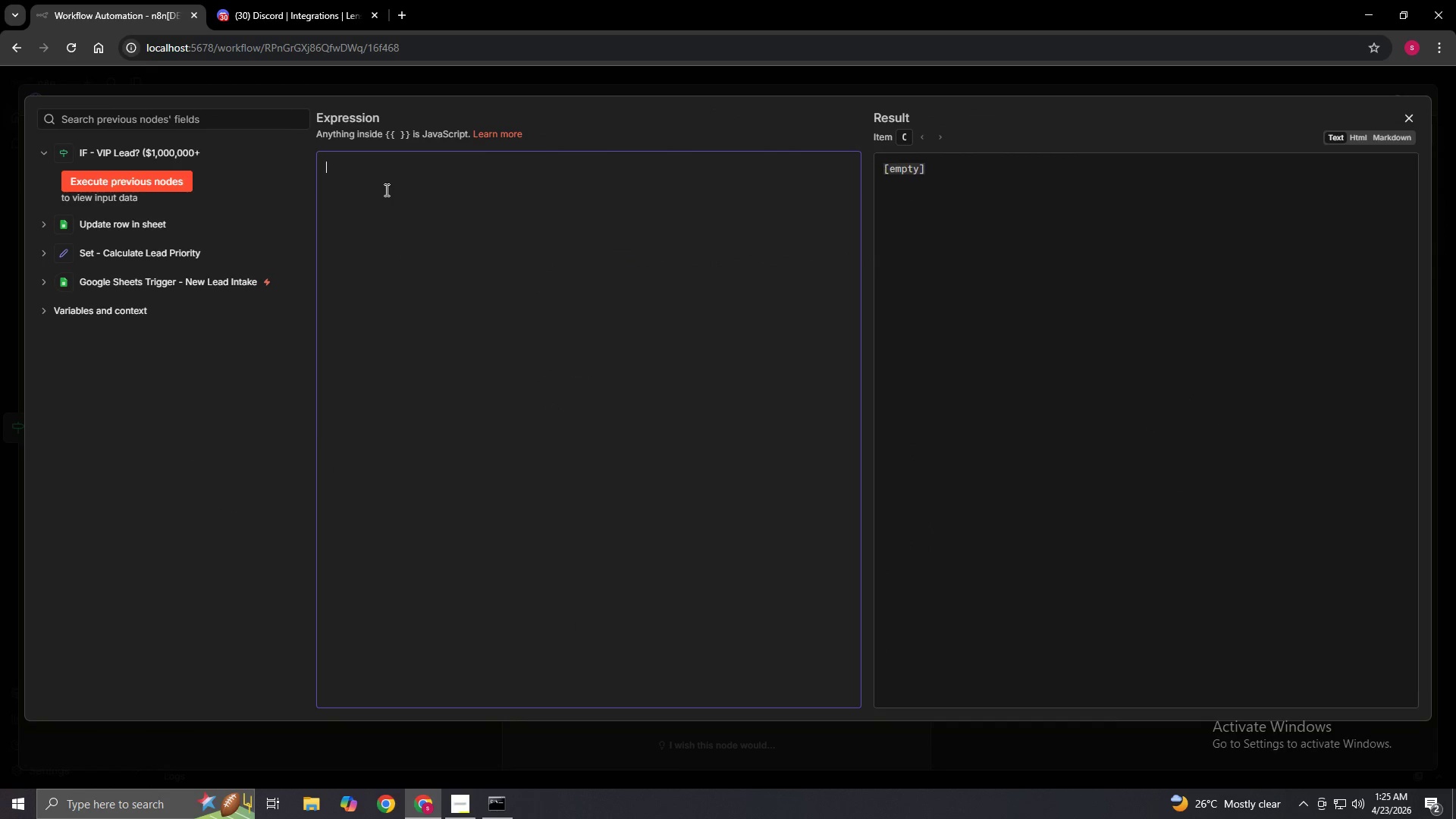 
key(Shift+BracketLeft)
 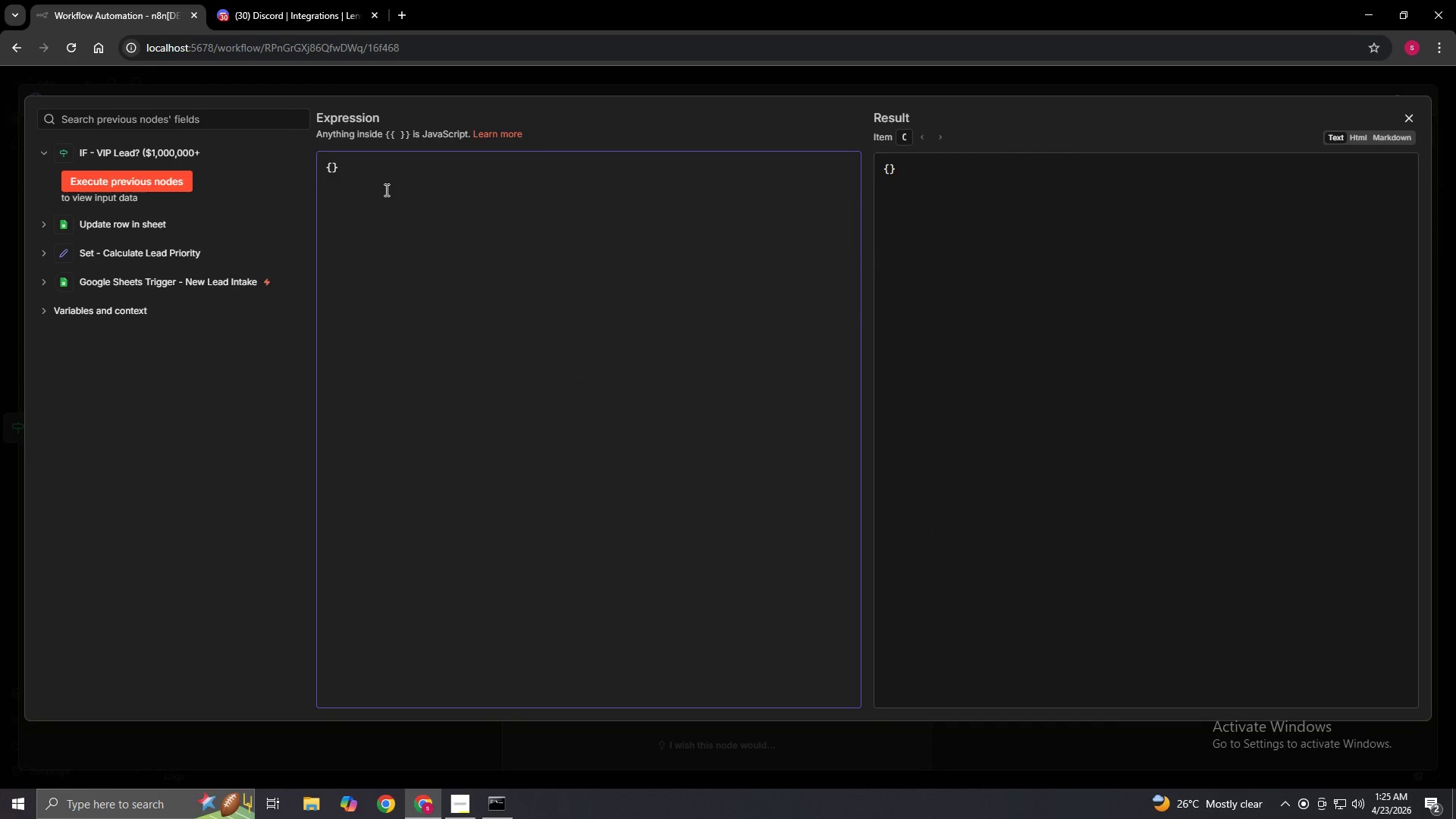 
key(Enter)
 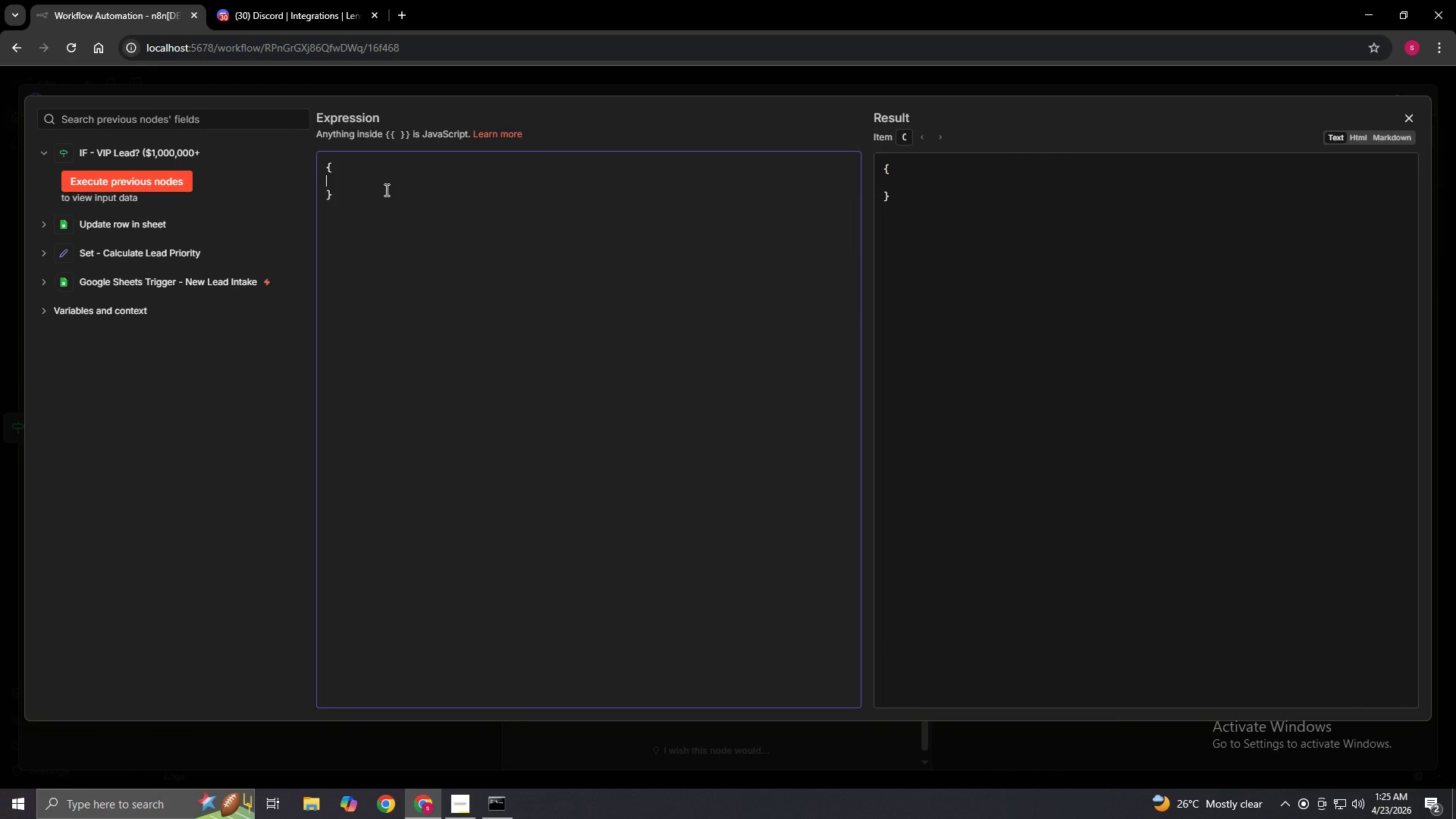 
key(Space)
 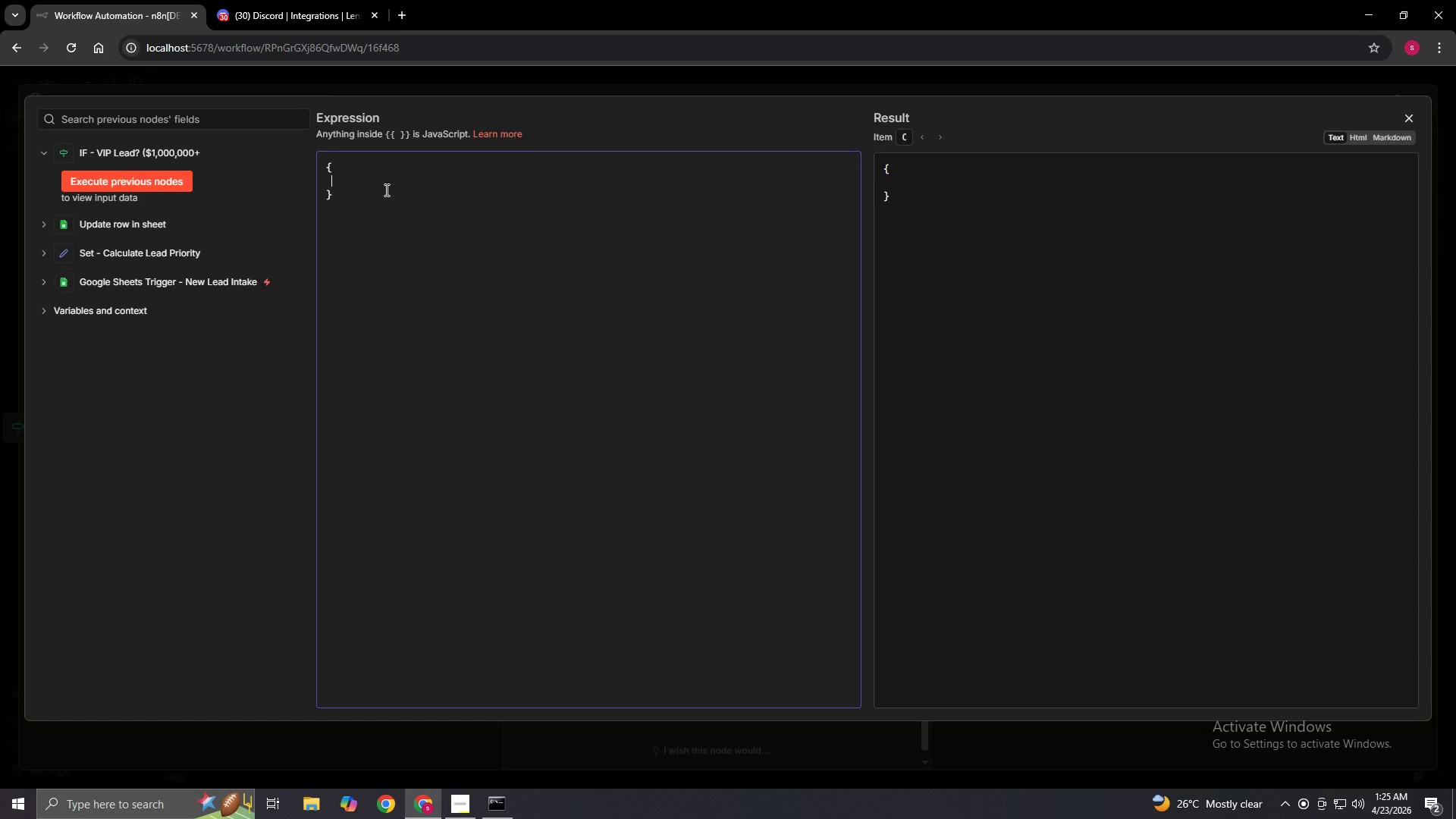 
wait(9.25)
 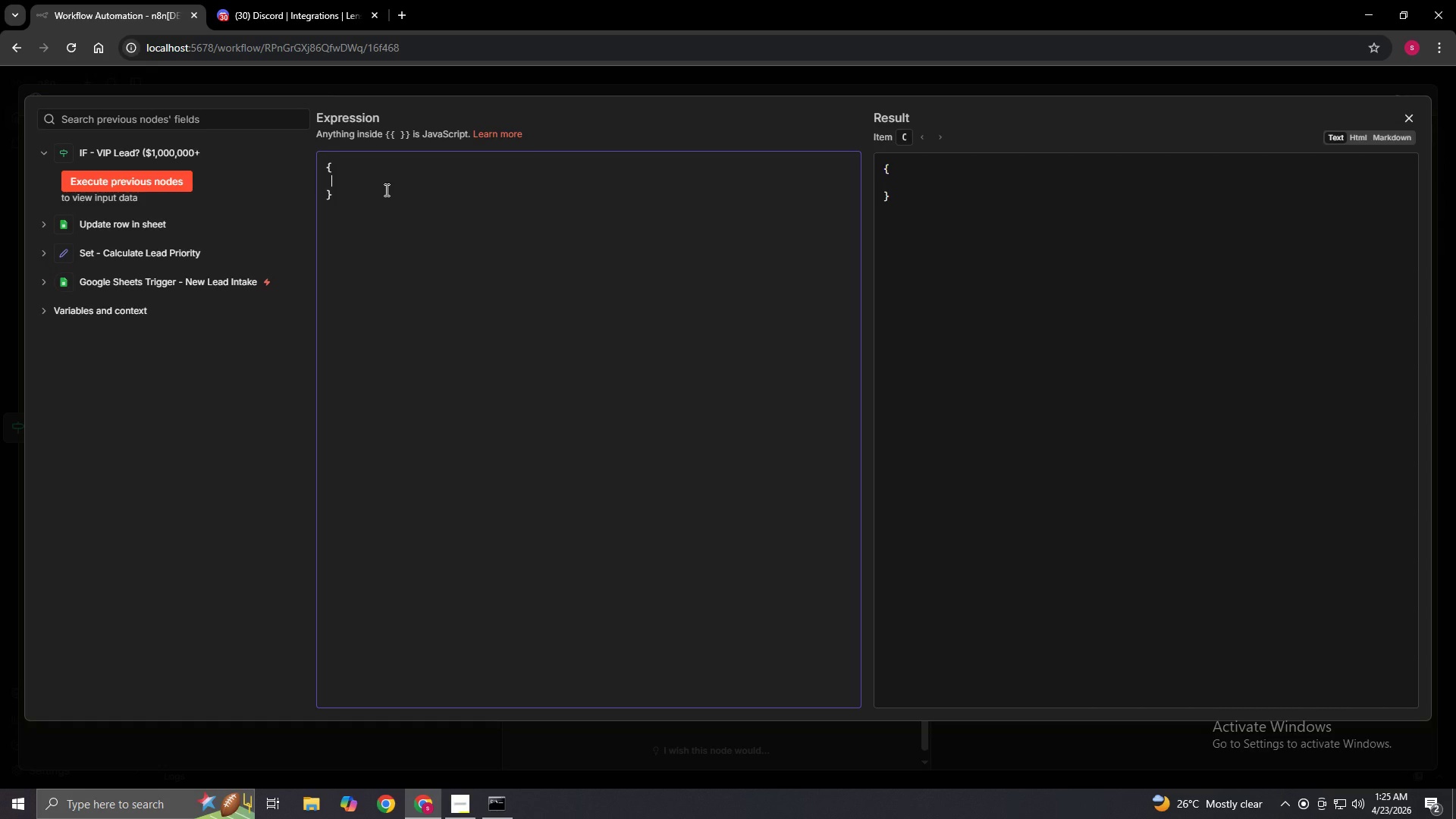 
type( "embeds)
 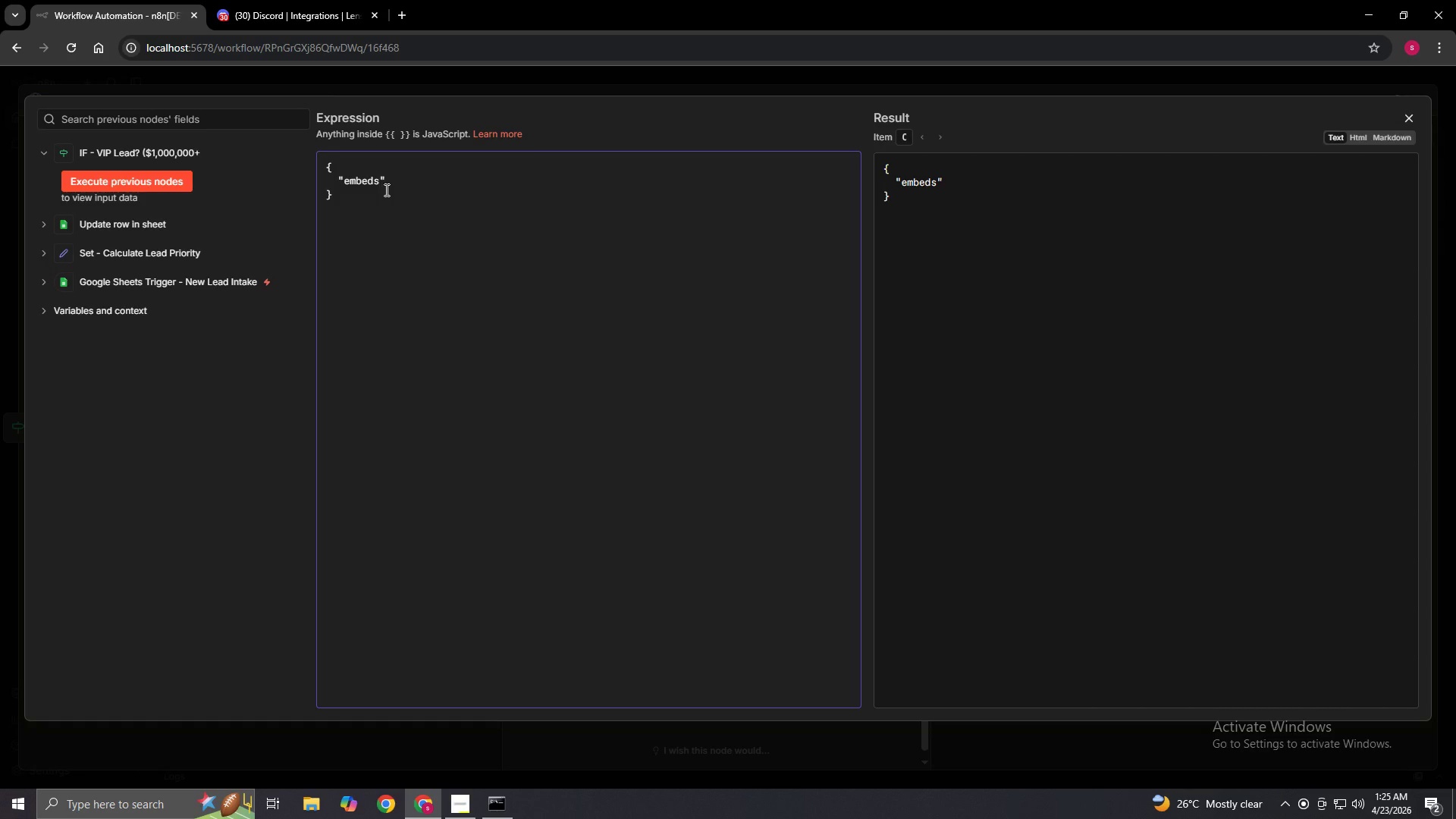 
key(ArrowRight)
 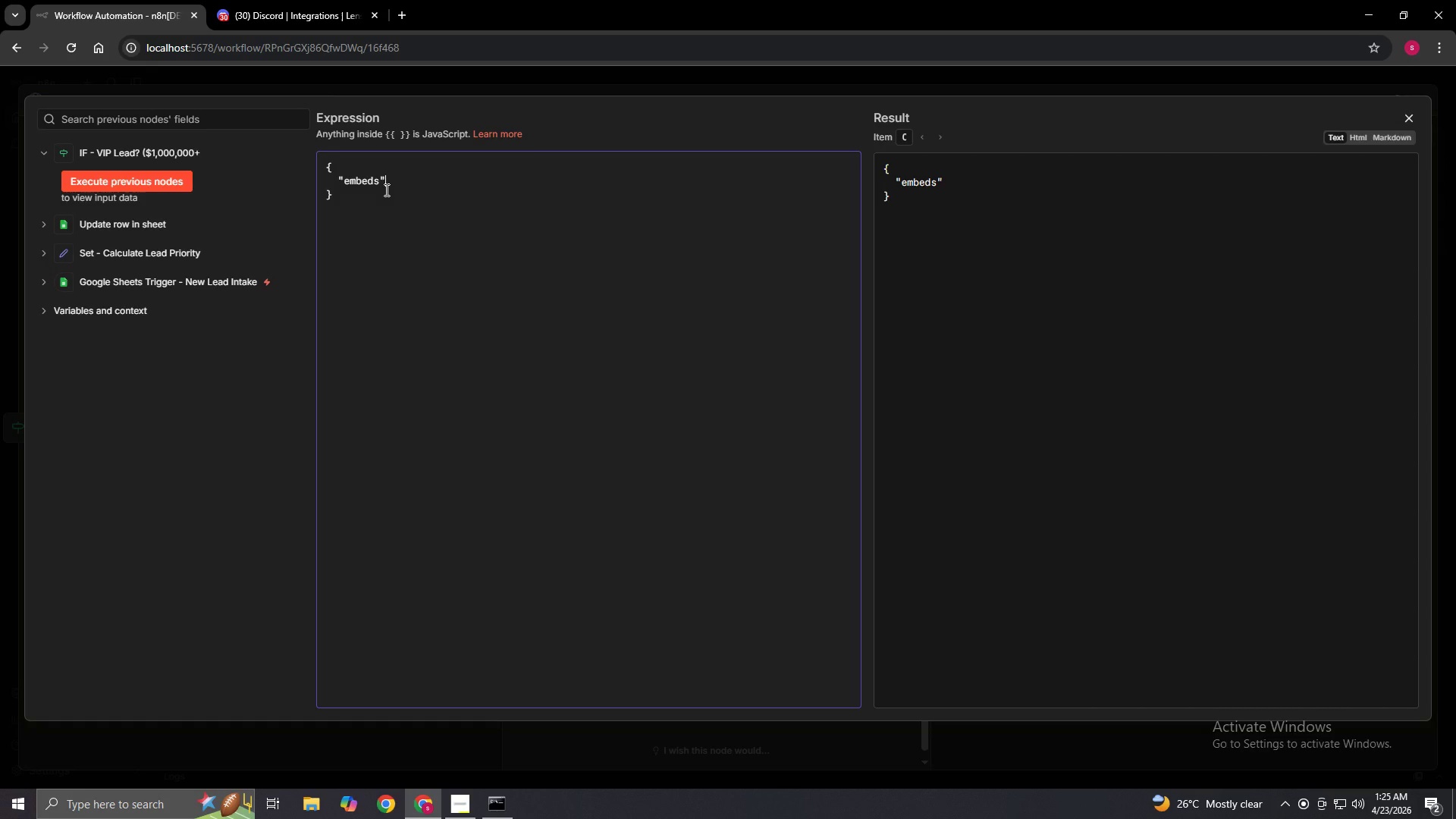 
key(Shift+Semicolon)
 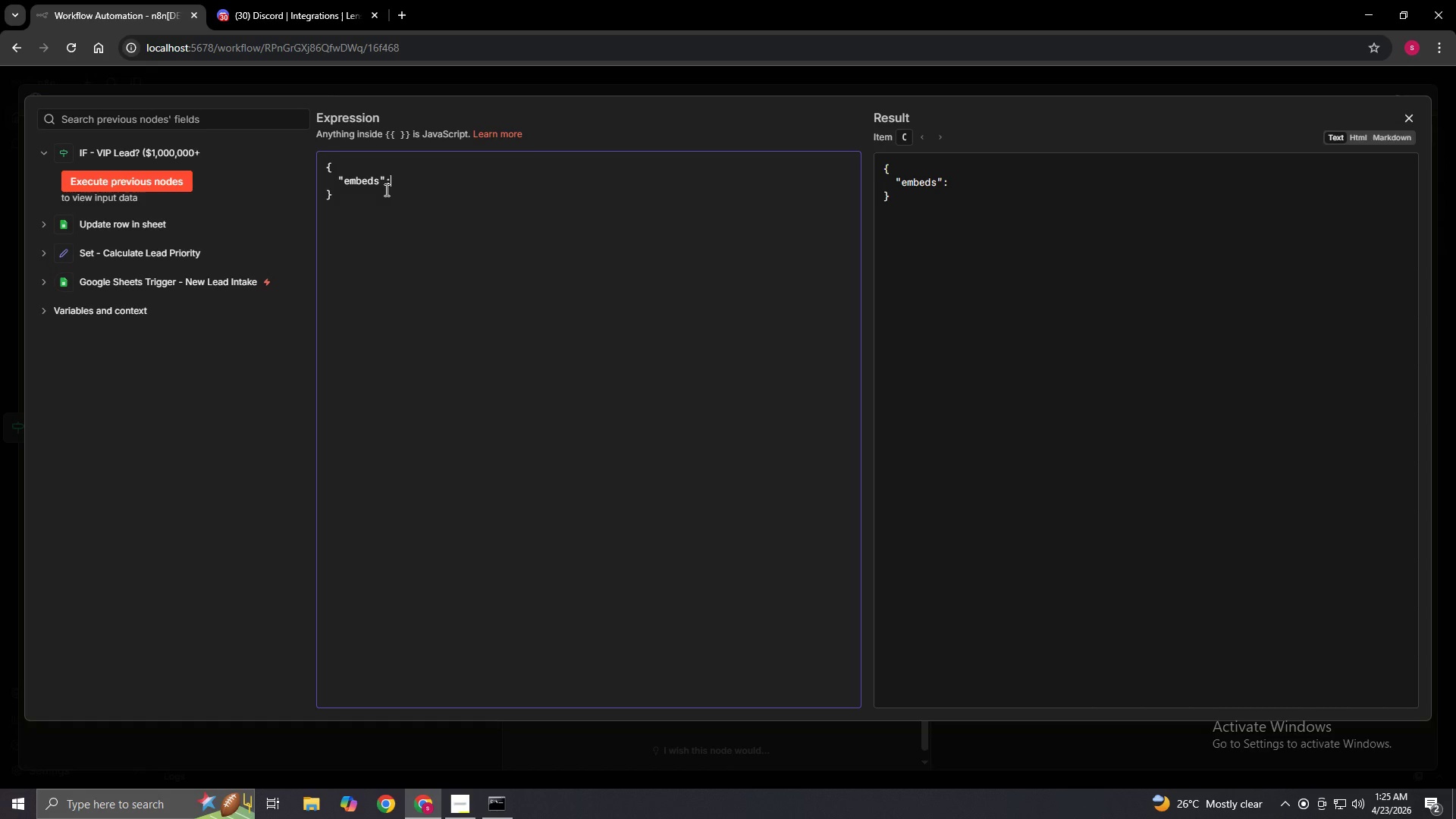 
key(Space)
 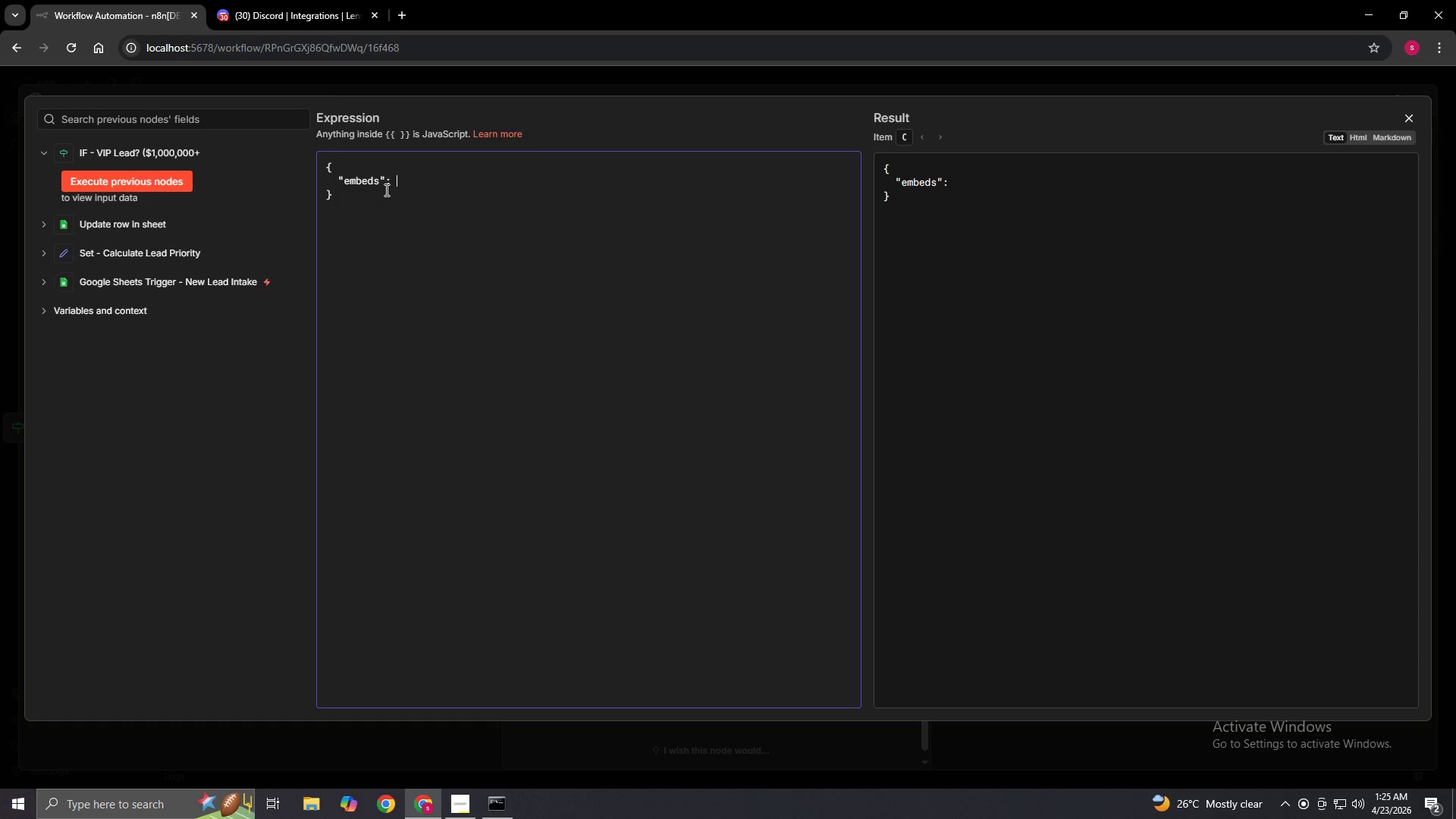 
key(BracketLeft)
 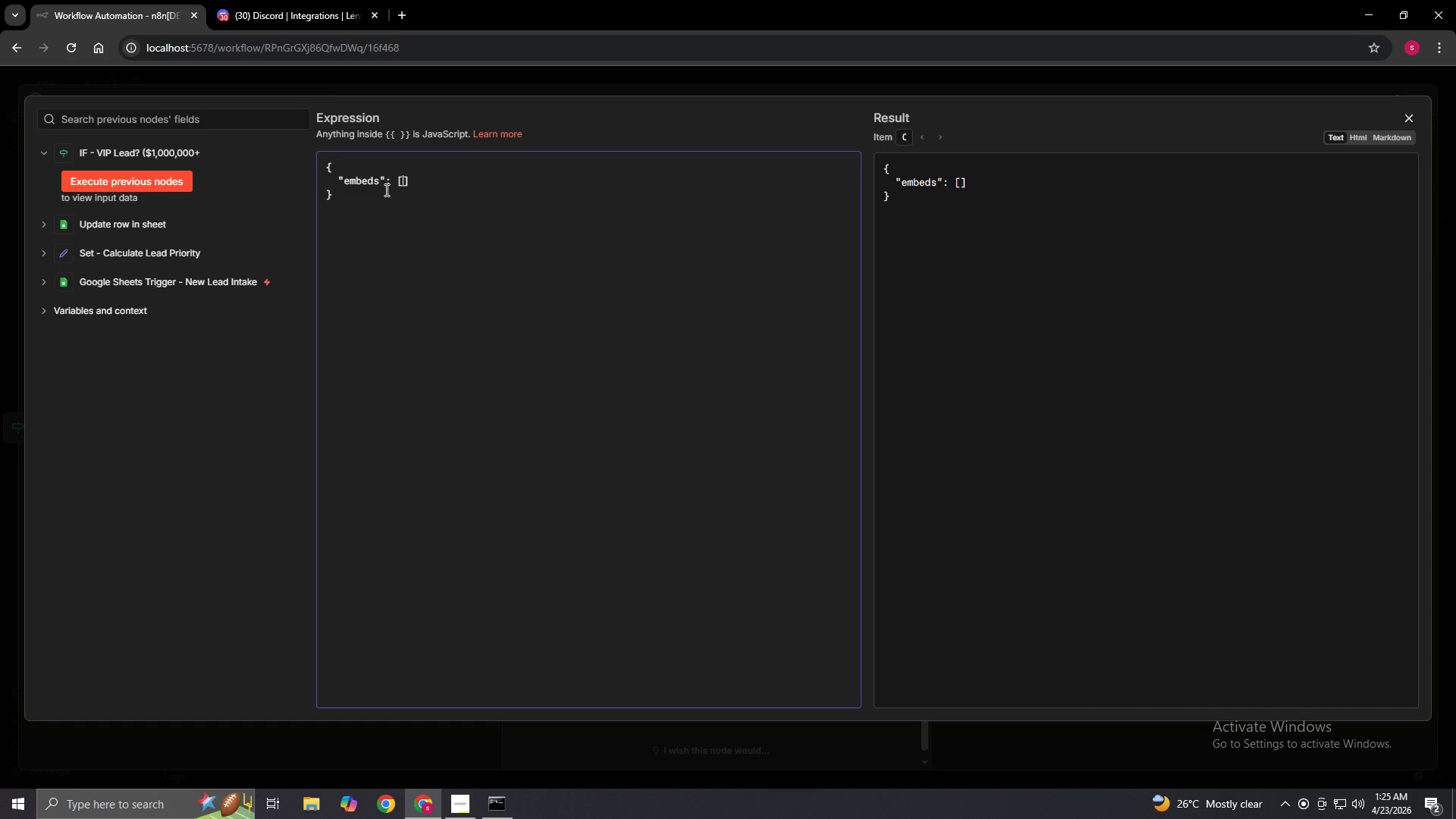 
key(Enter)
 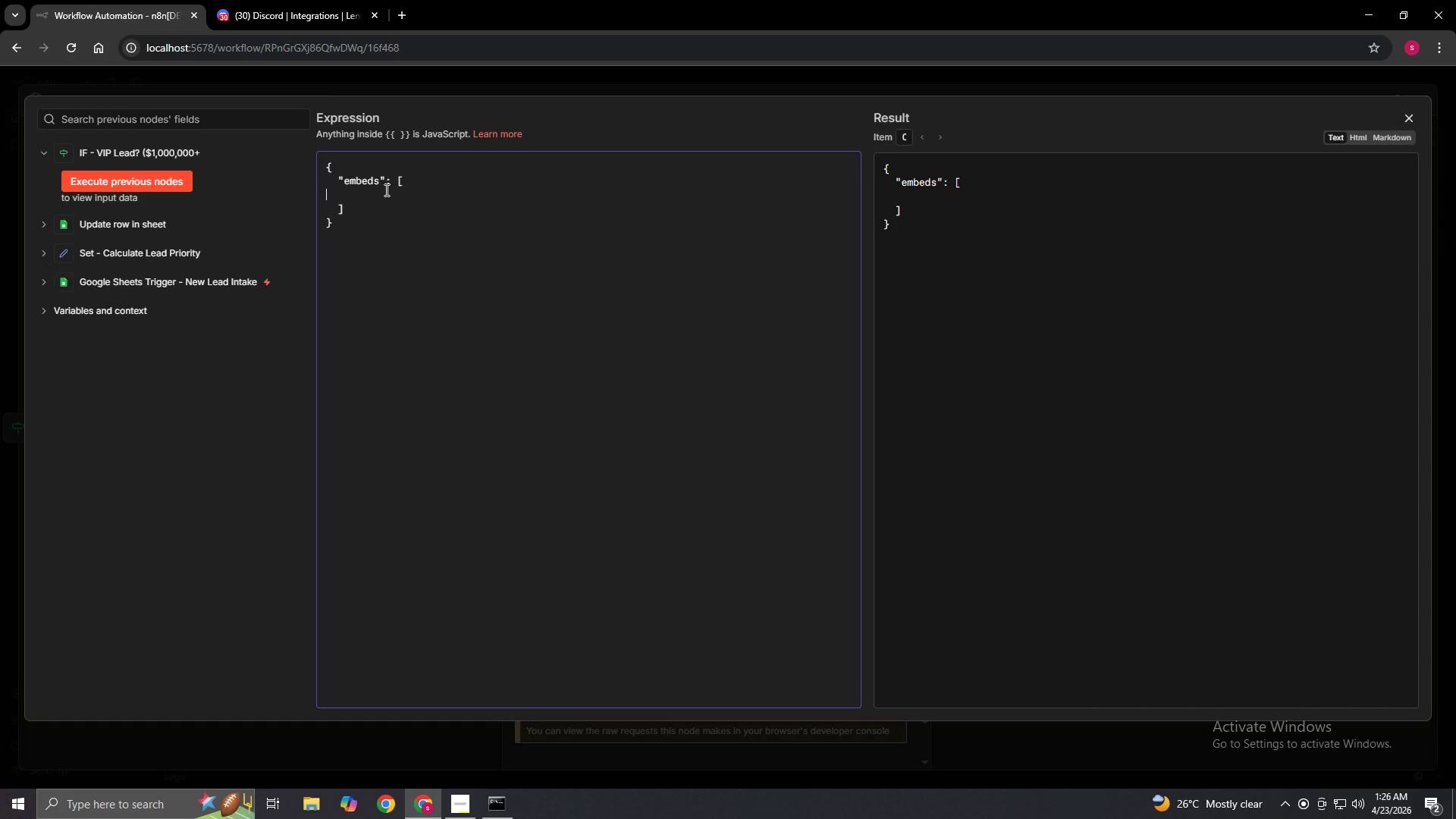 
key(Space)
 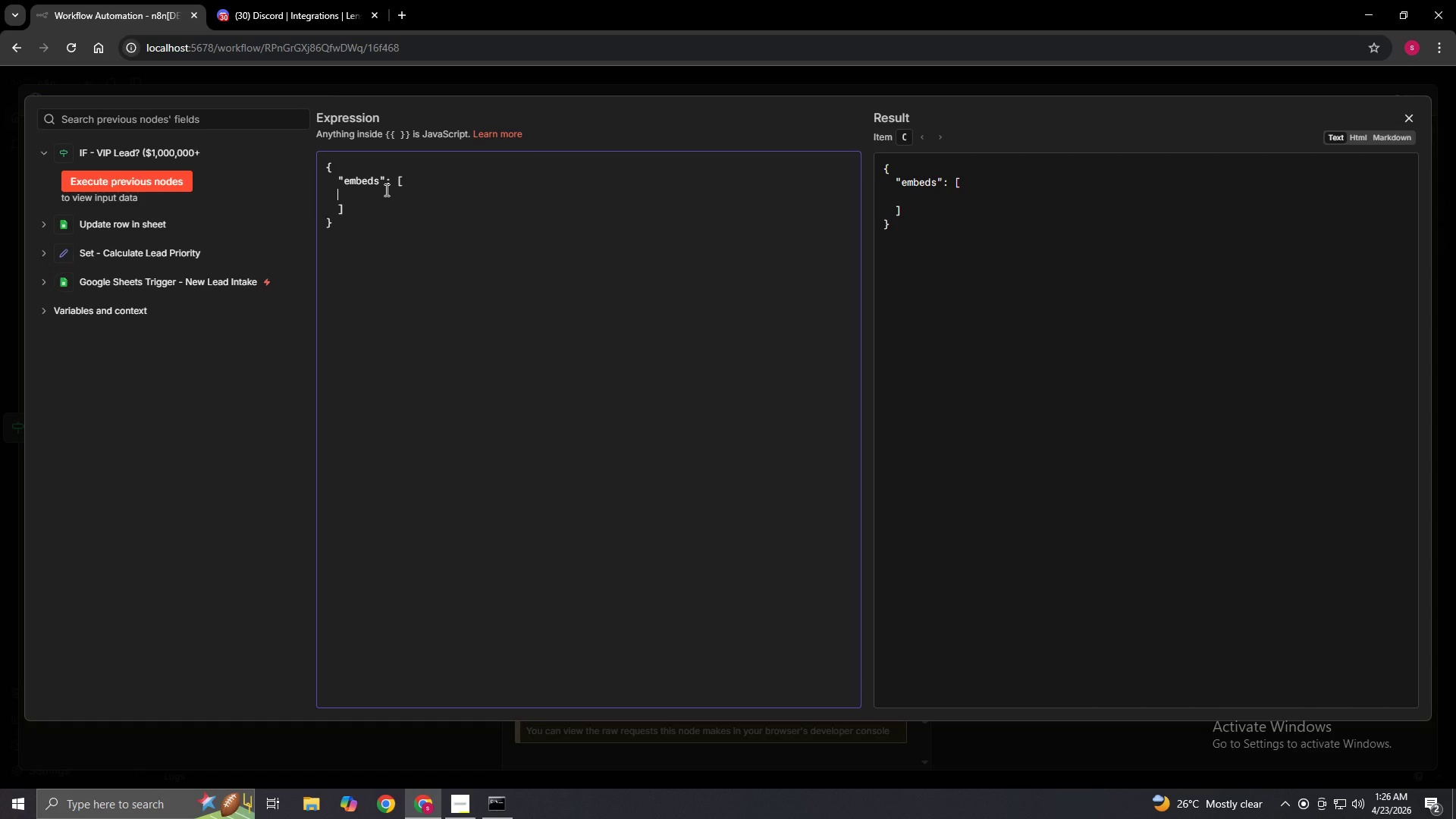 
key(Space)
 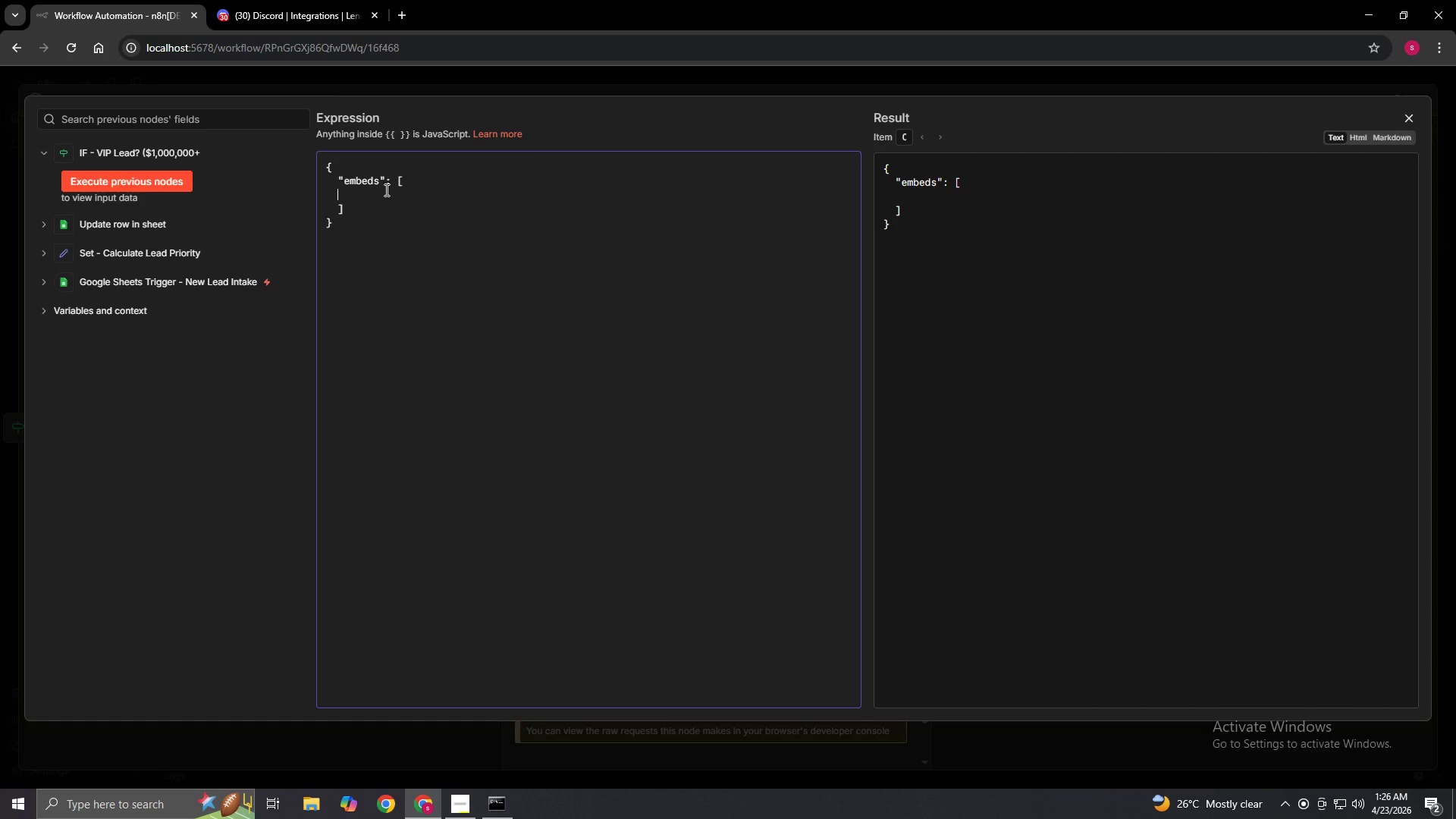 
key(Space)
 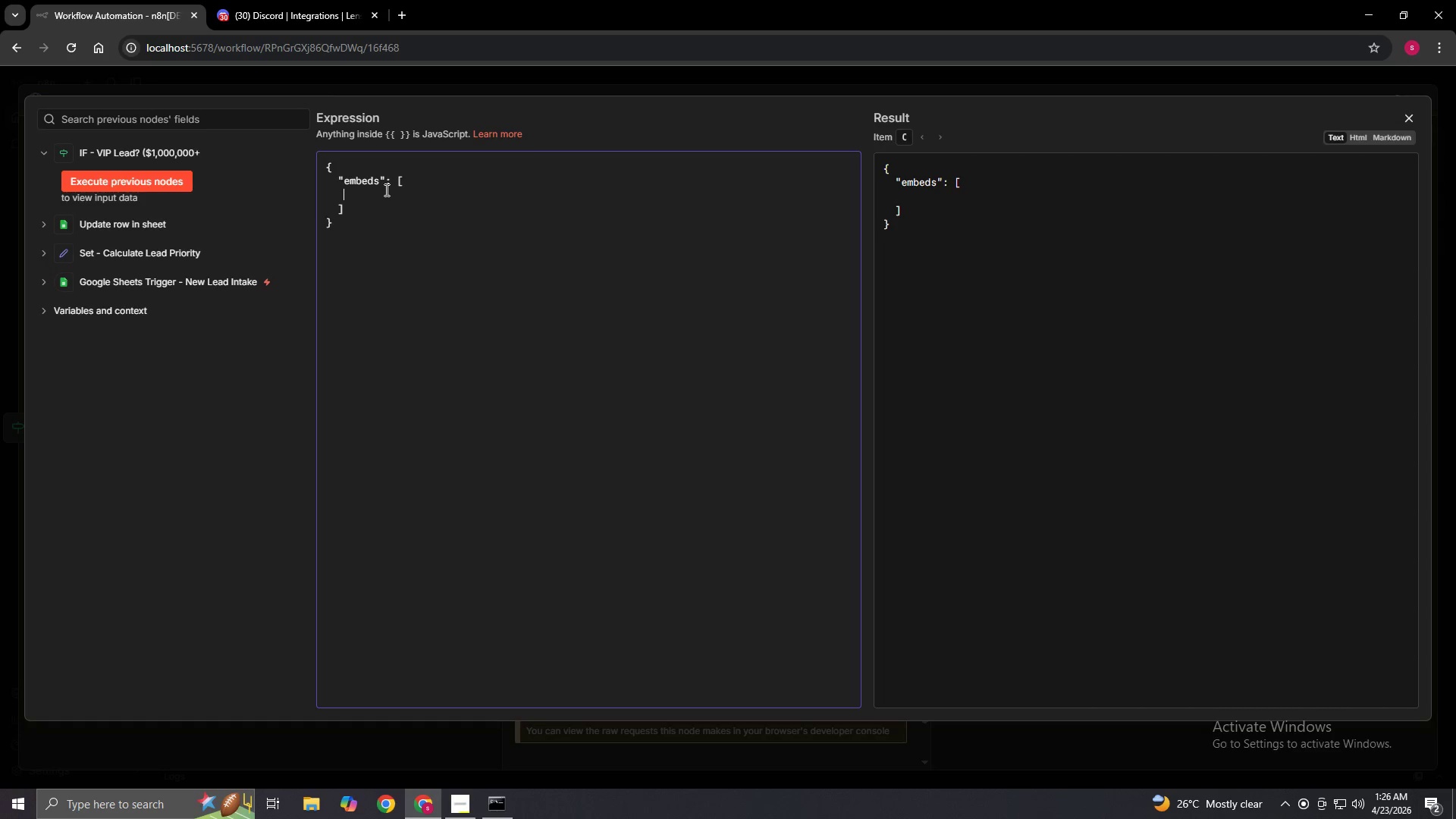 
key(Space)
 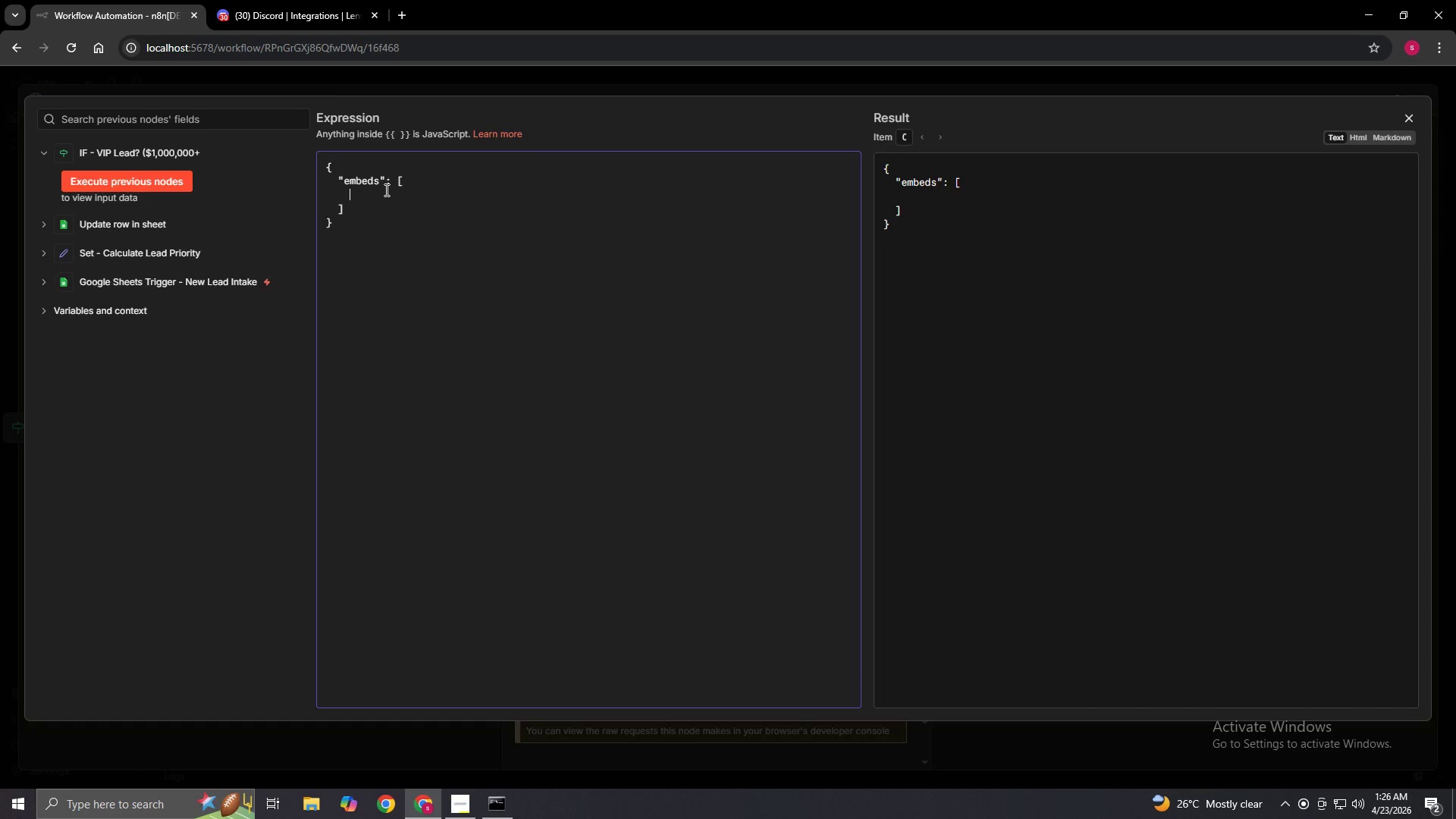 
key(Shift+BracketLeft)
 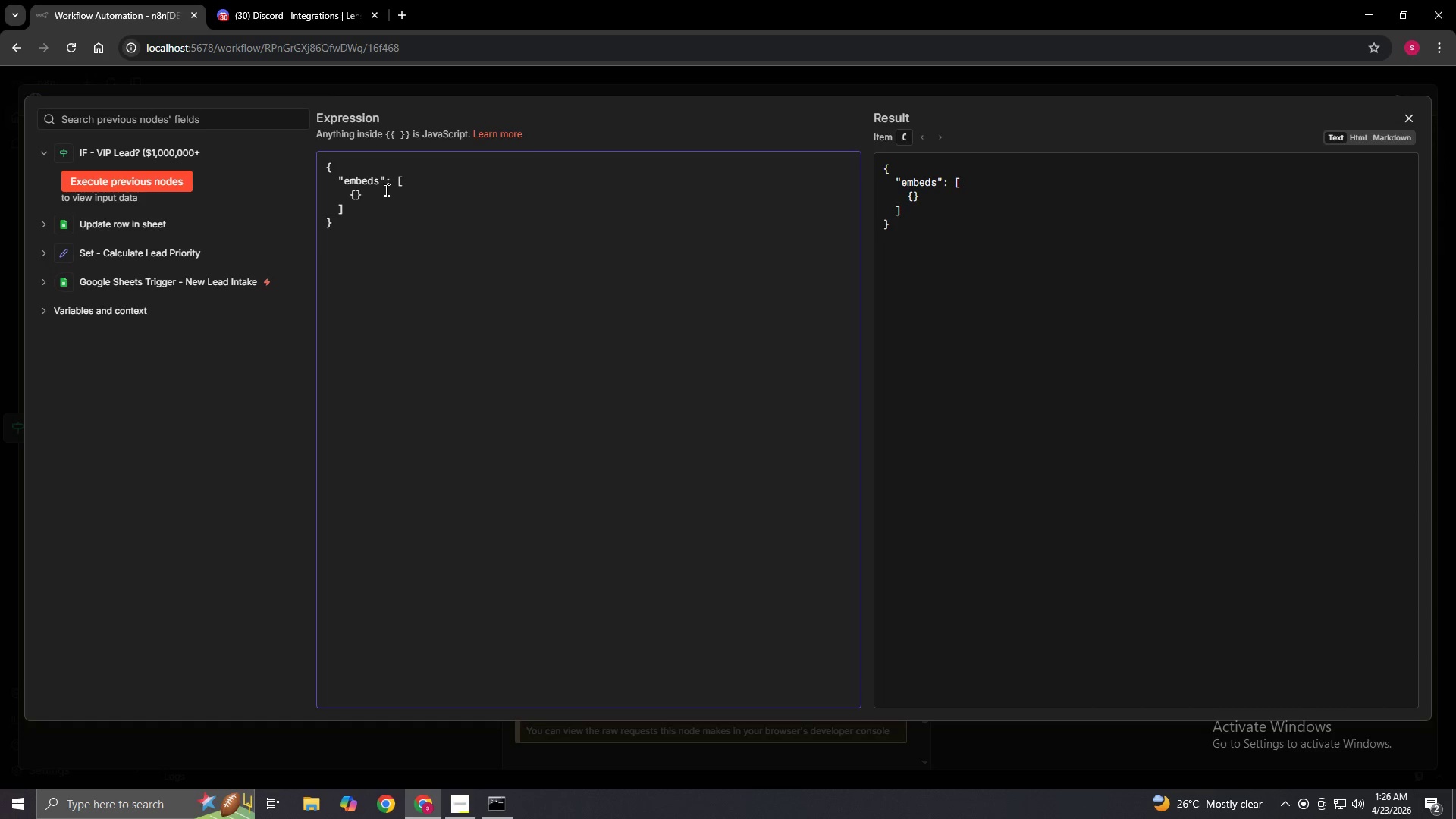 
key(Enter)
 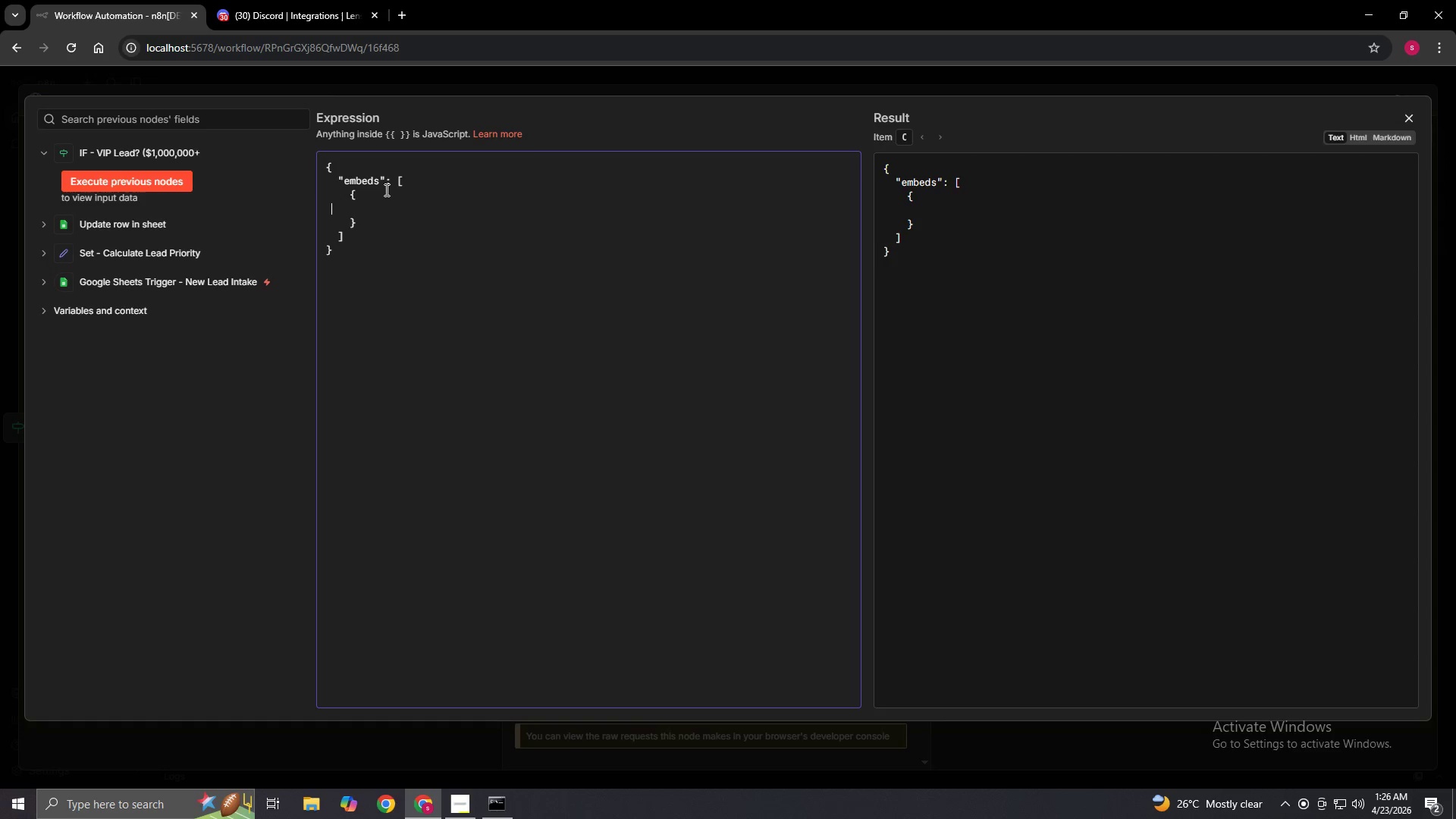 
type(     "title": ")
 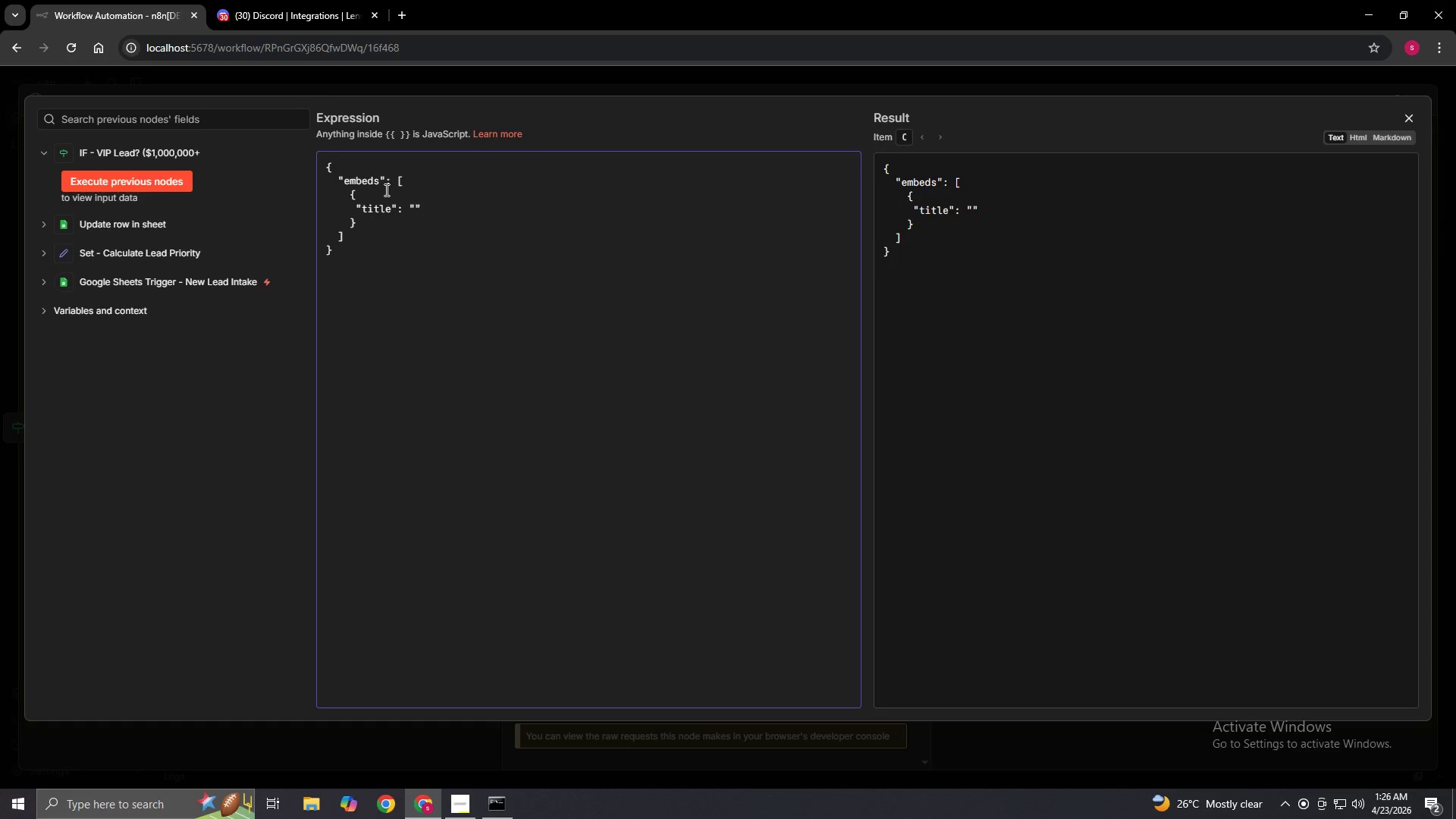 
hold_key(key=ShiftLeft, duration=0.86)
 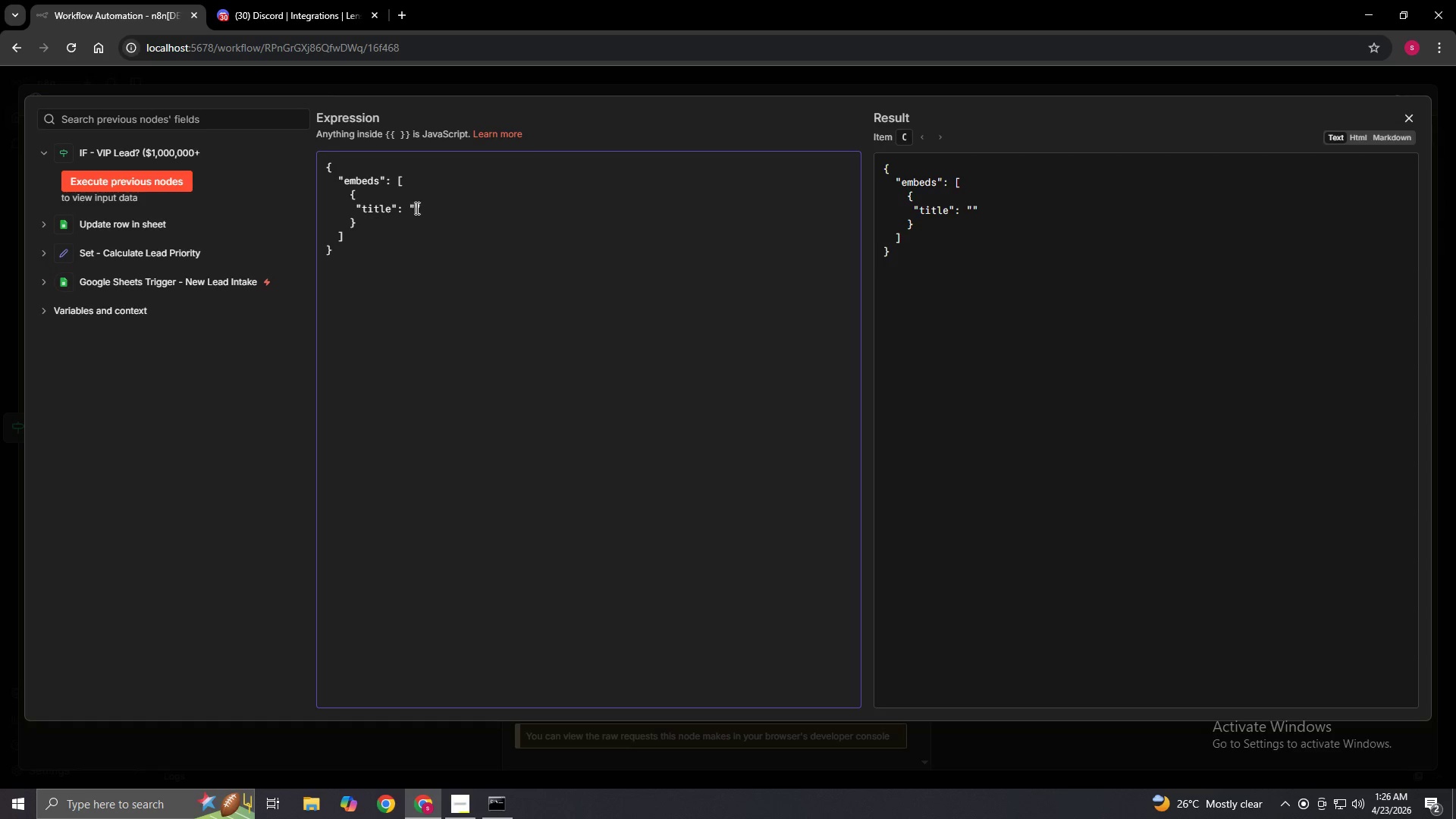 
right_click([416, 208])
 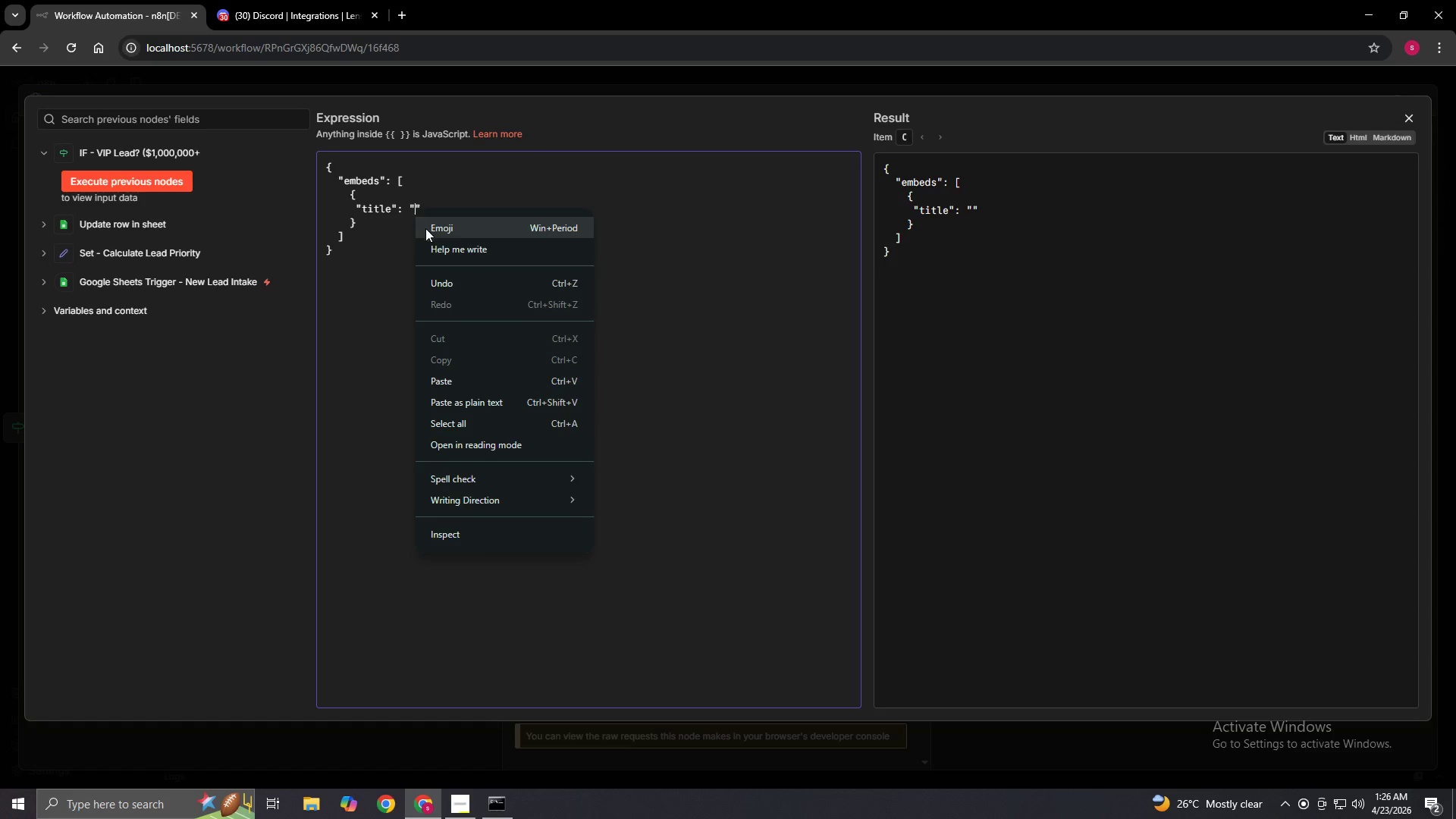 
left_click([435, 224])
 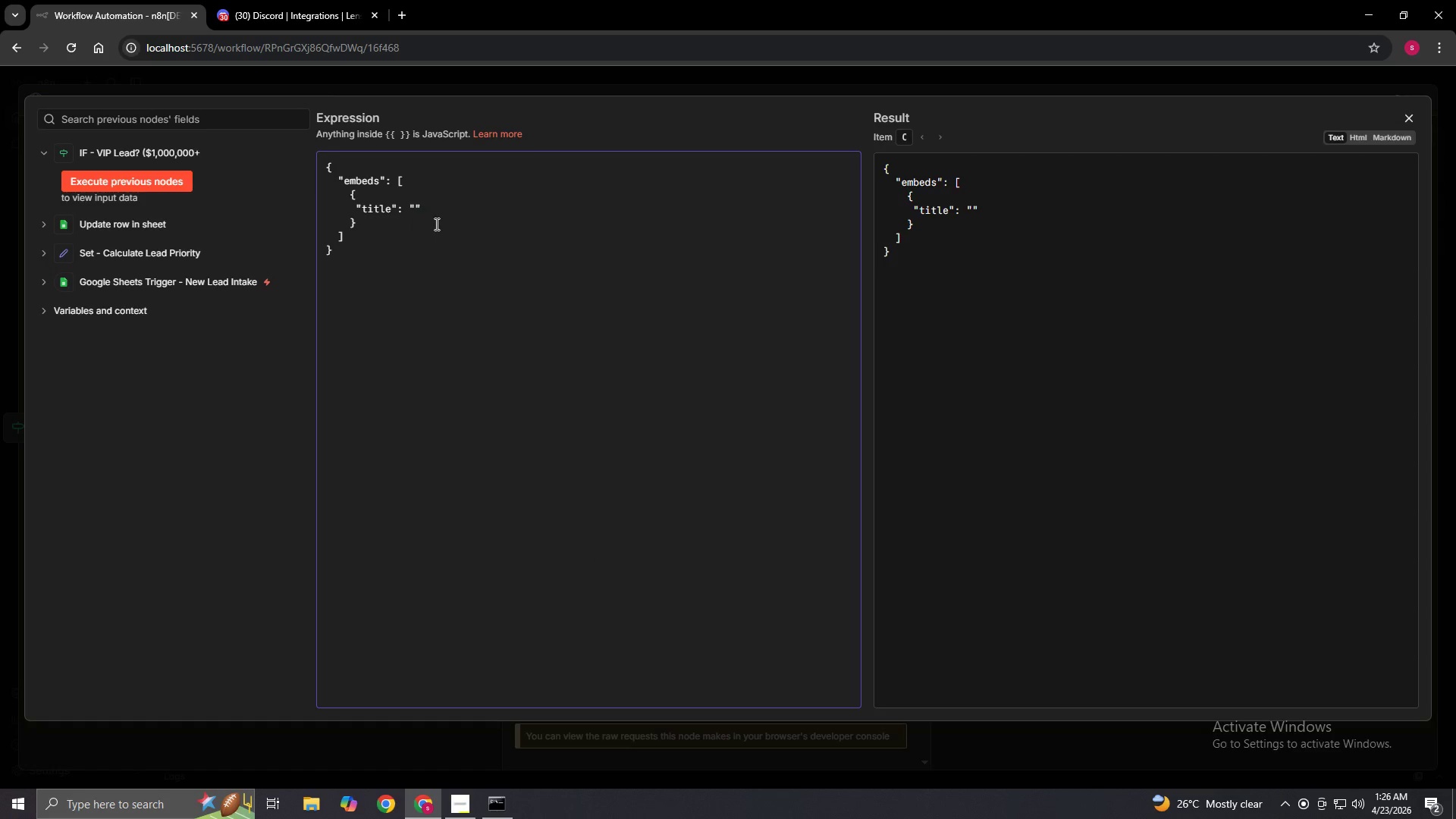 
key(Meta+MetaLeft)
 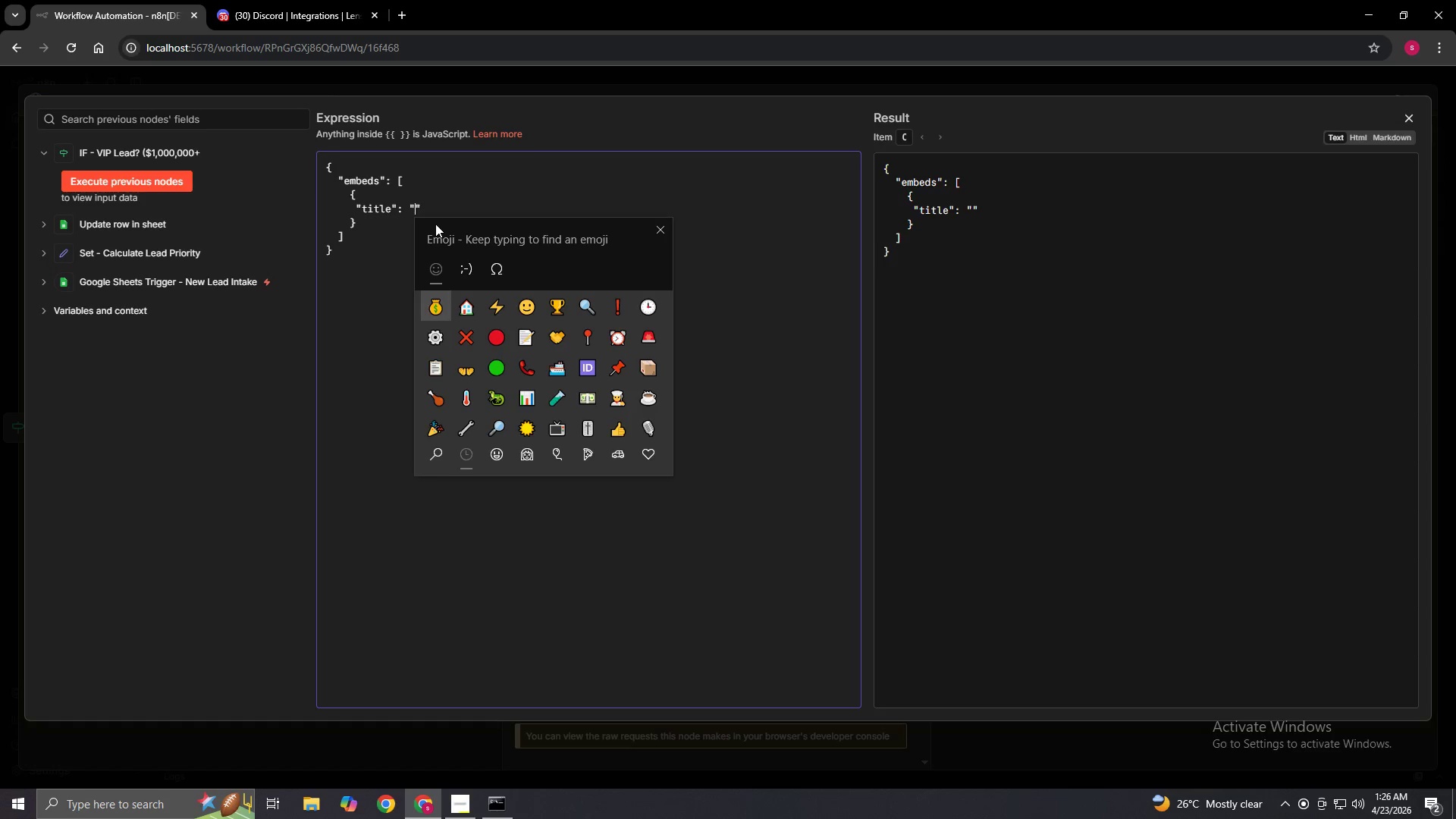 
key(Meta+Period)
 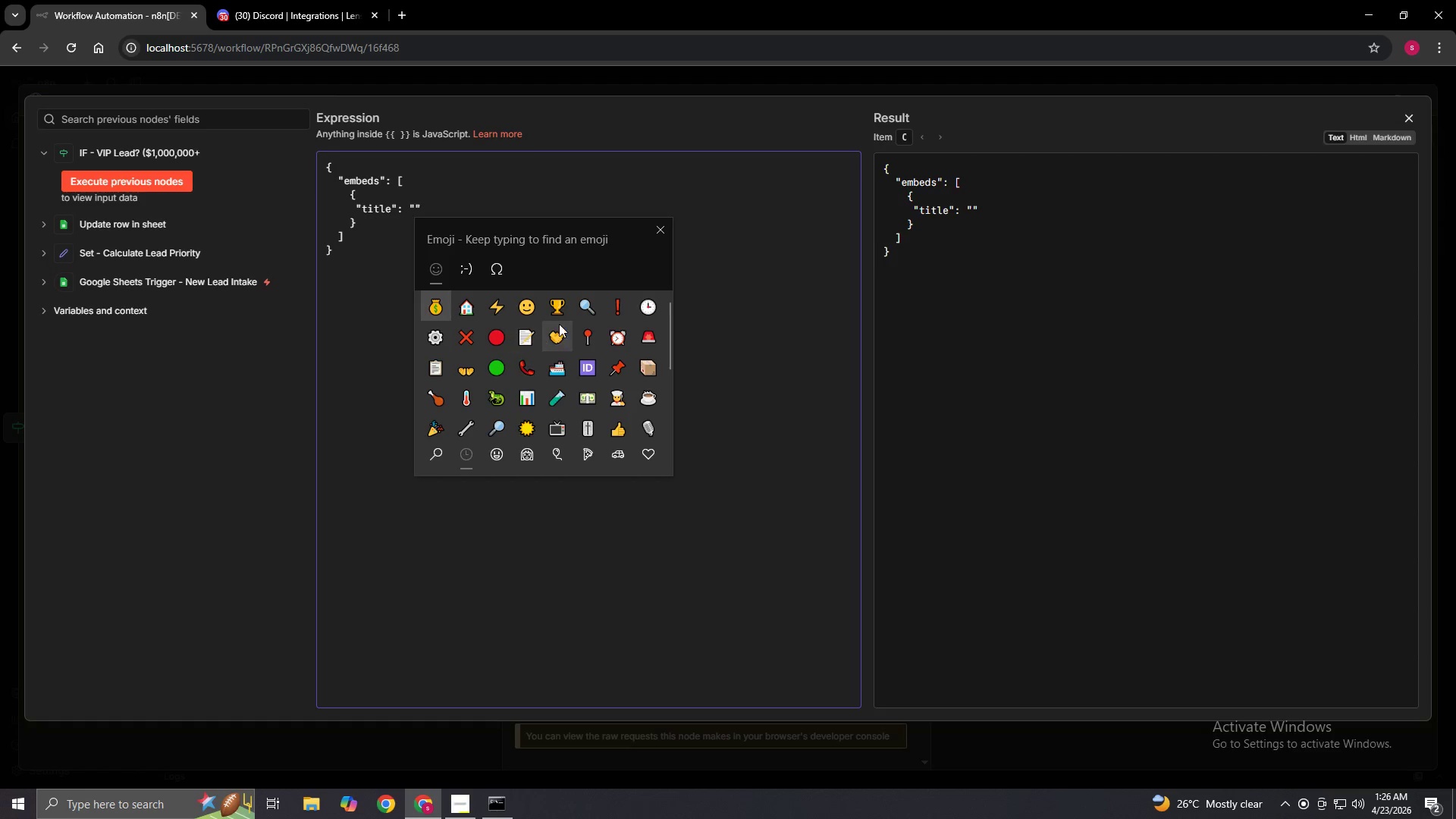 
left_click([549, 303])
 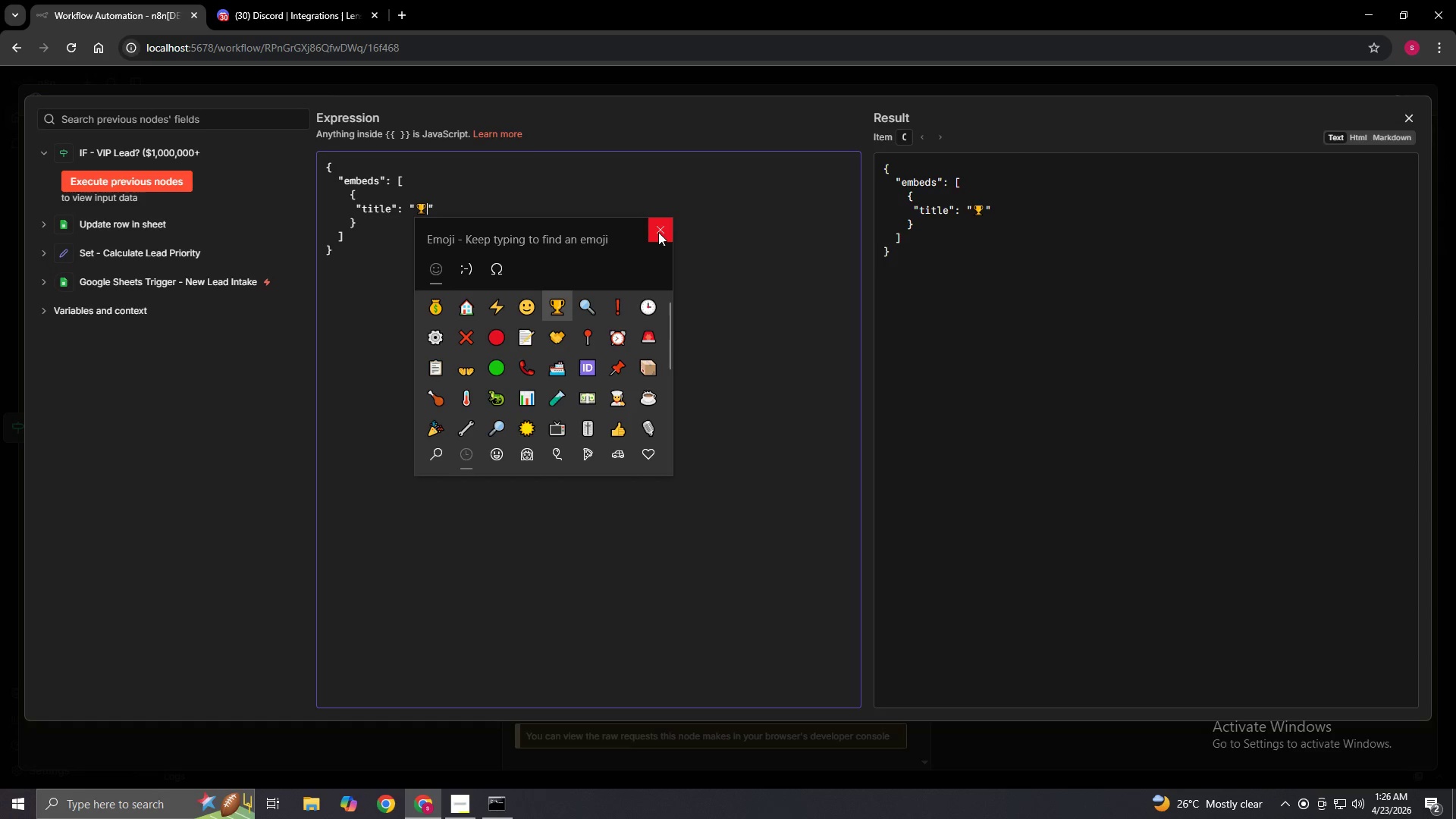 
left_click([658, 232])
 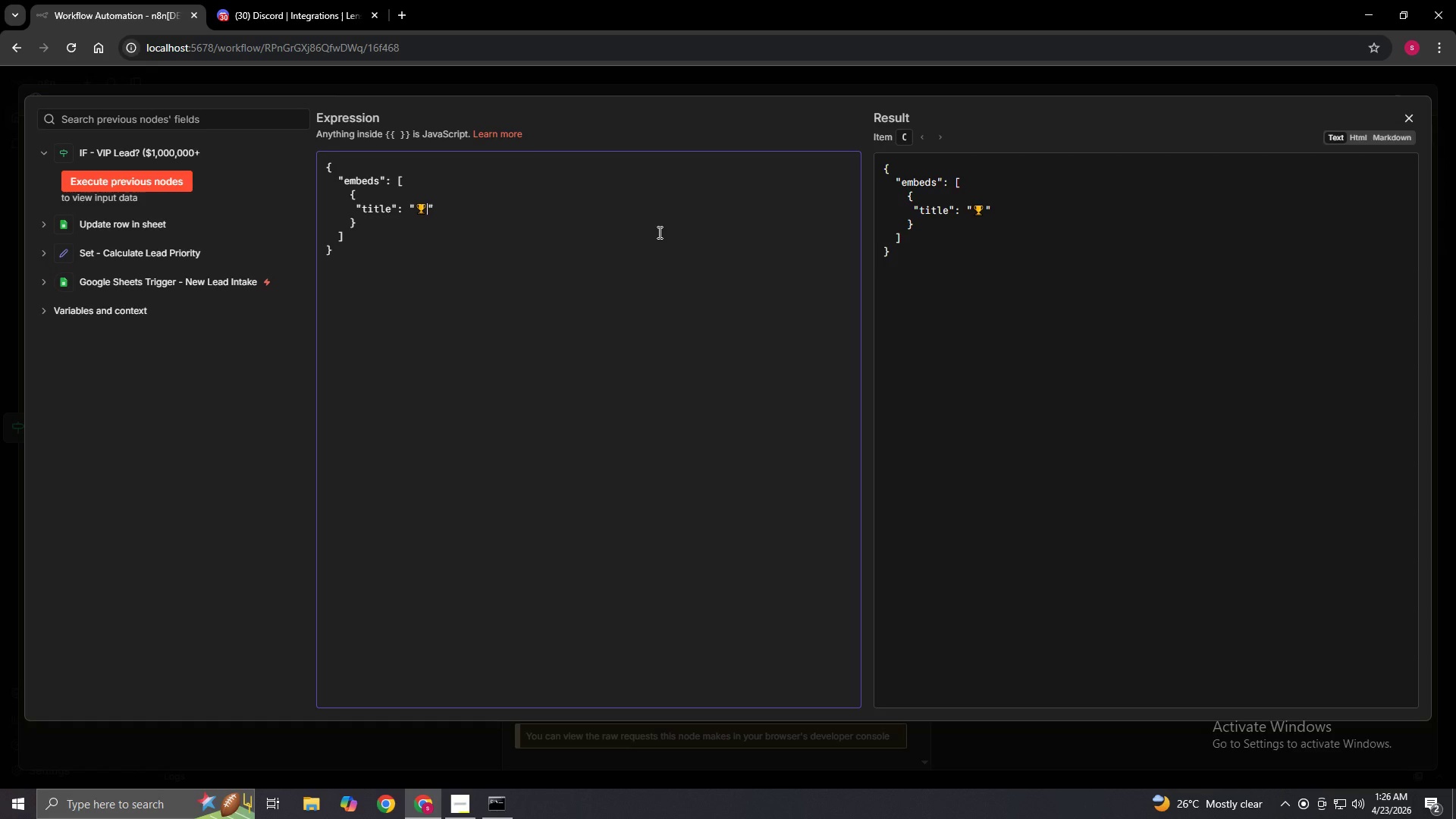 
type( VIP LEAD - High value)
 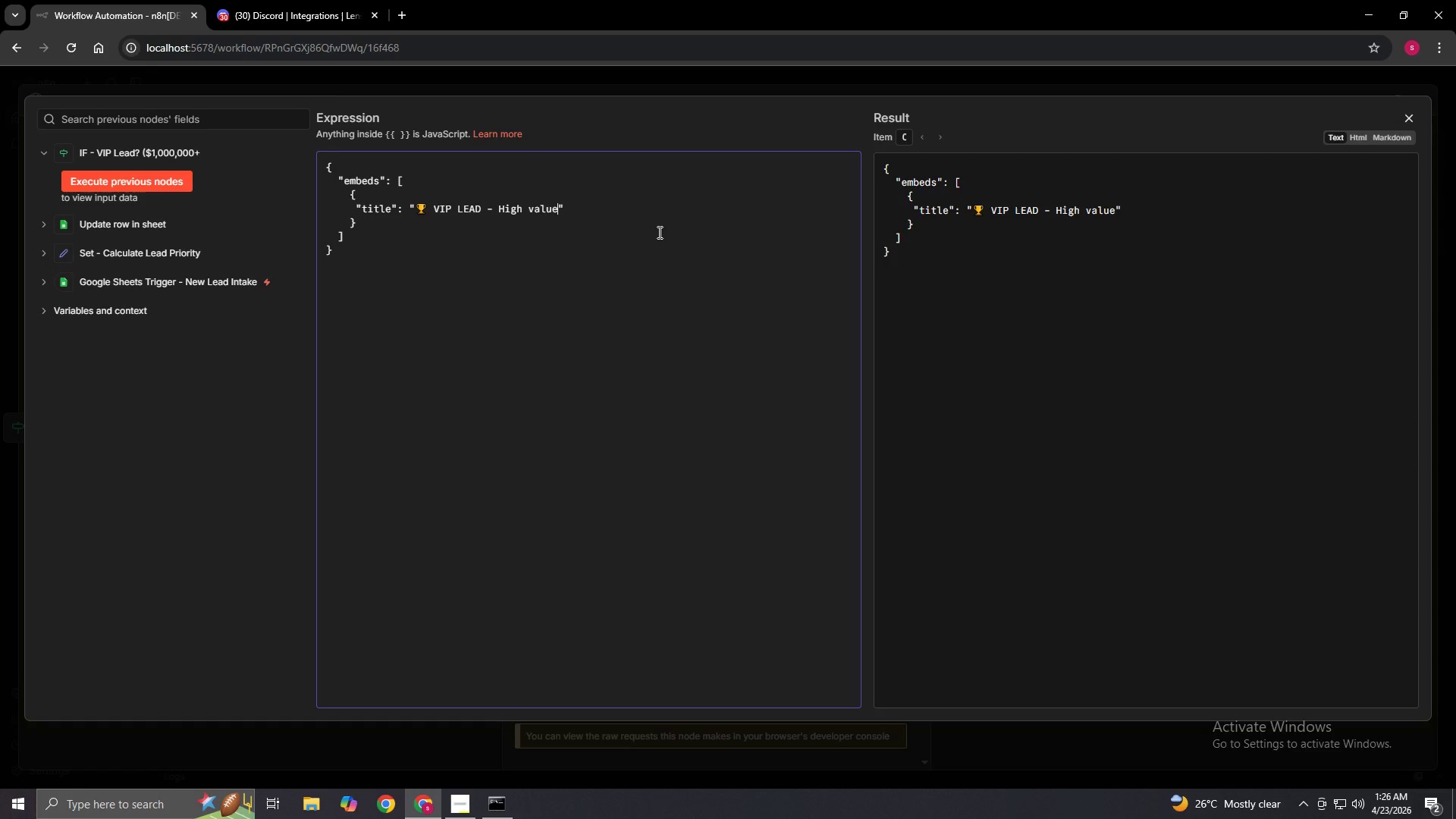 
key(ArrowLeft)
 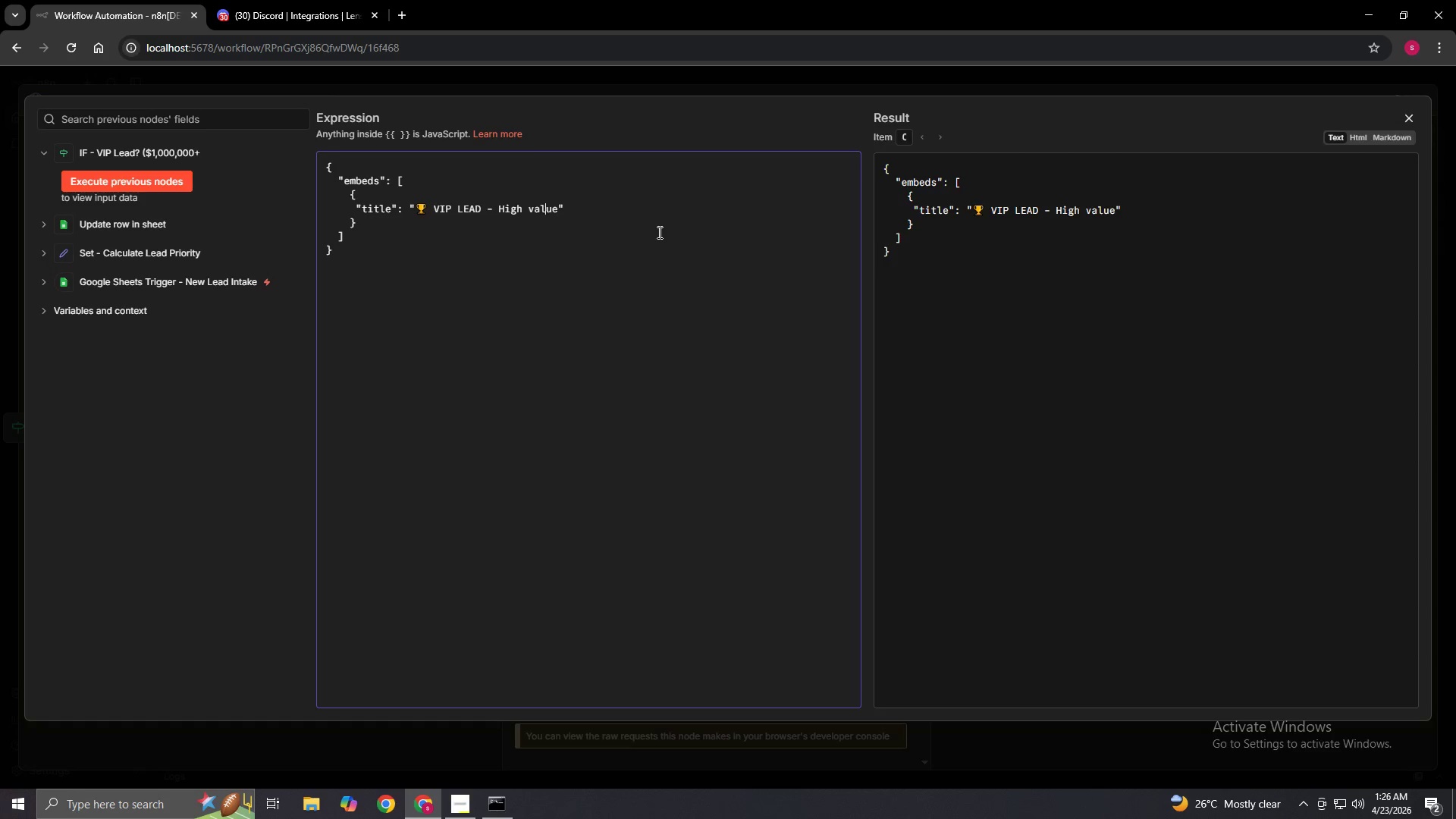 
key(ArrowLeft)
 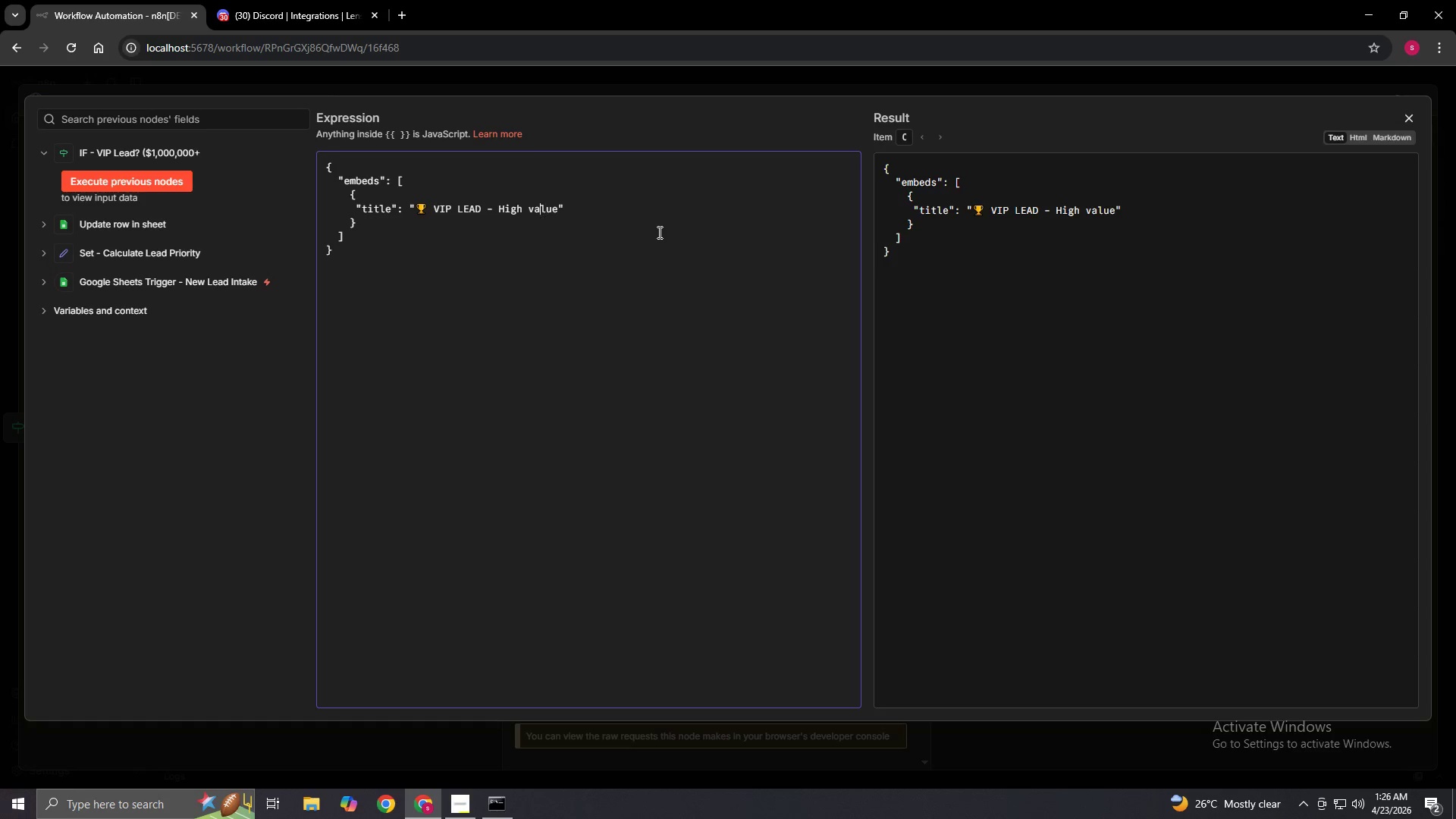 
key(ArrowLeft)
 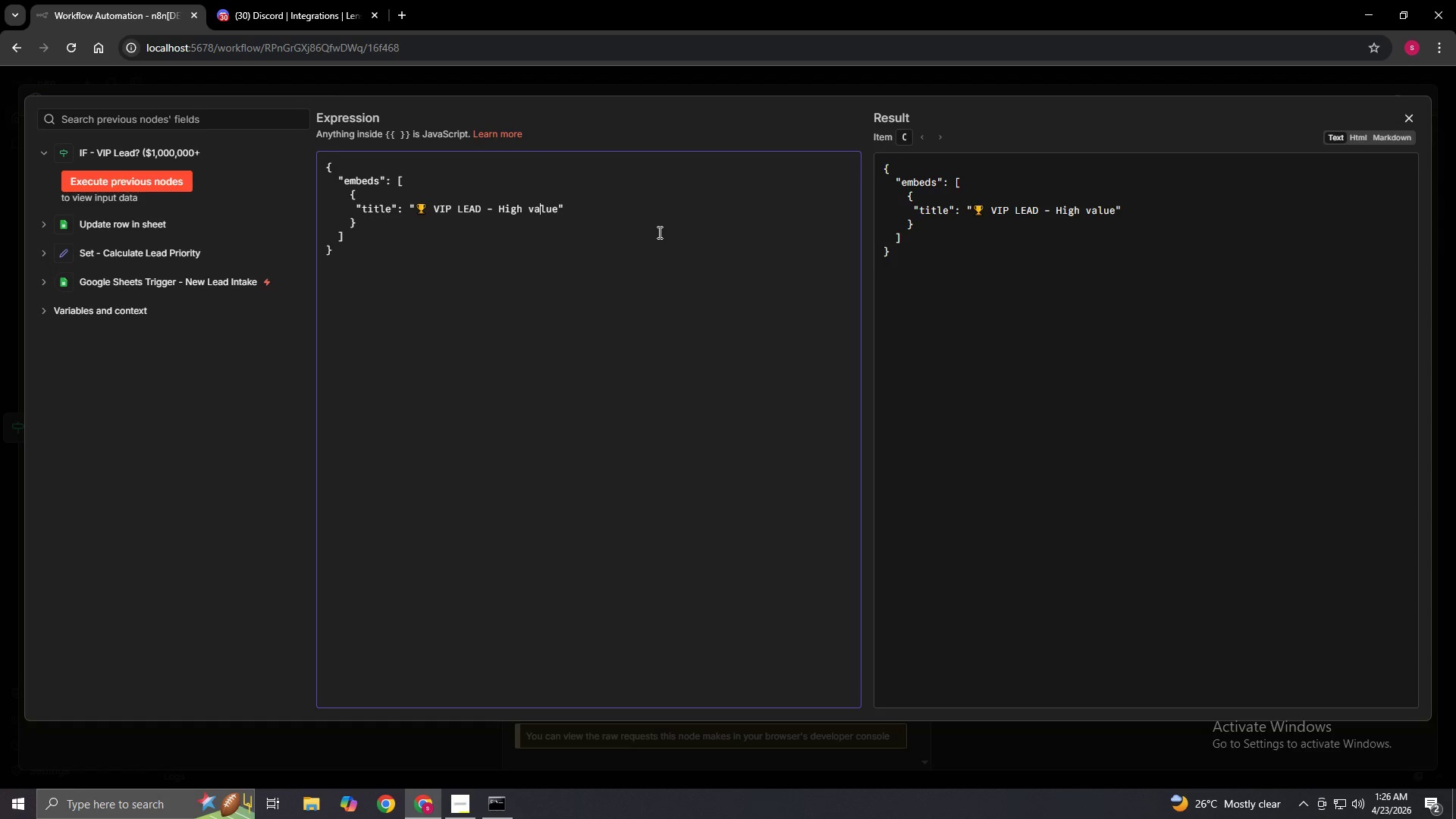 
key(ArrowLeft)
 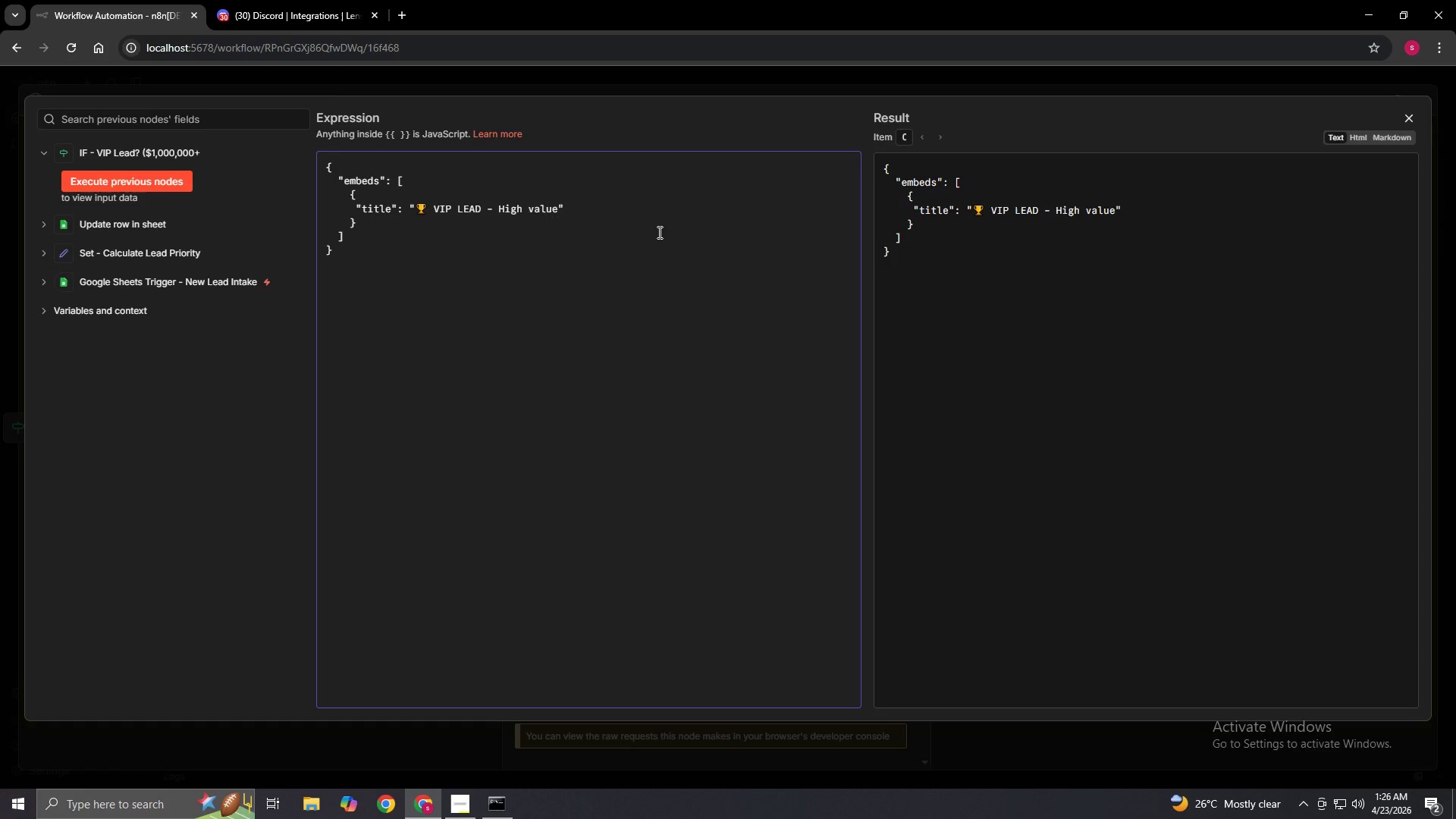 
key(Backspace)
 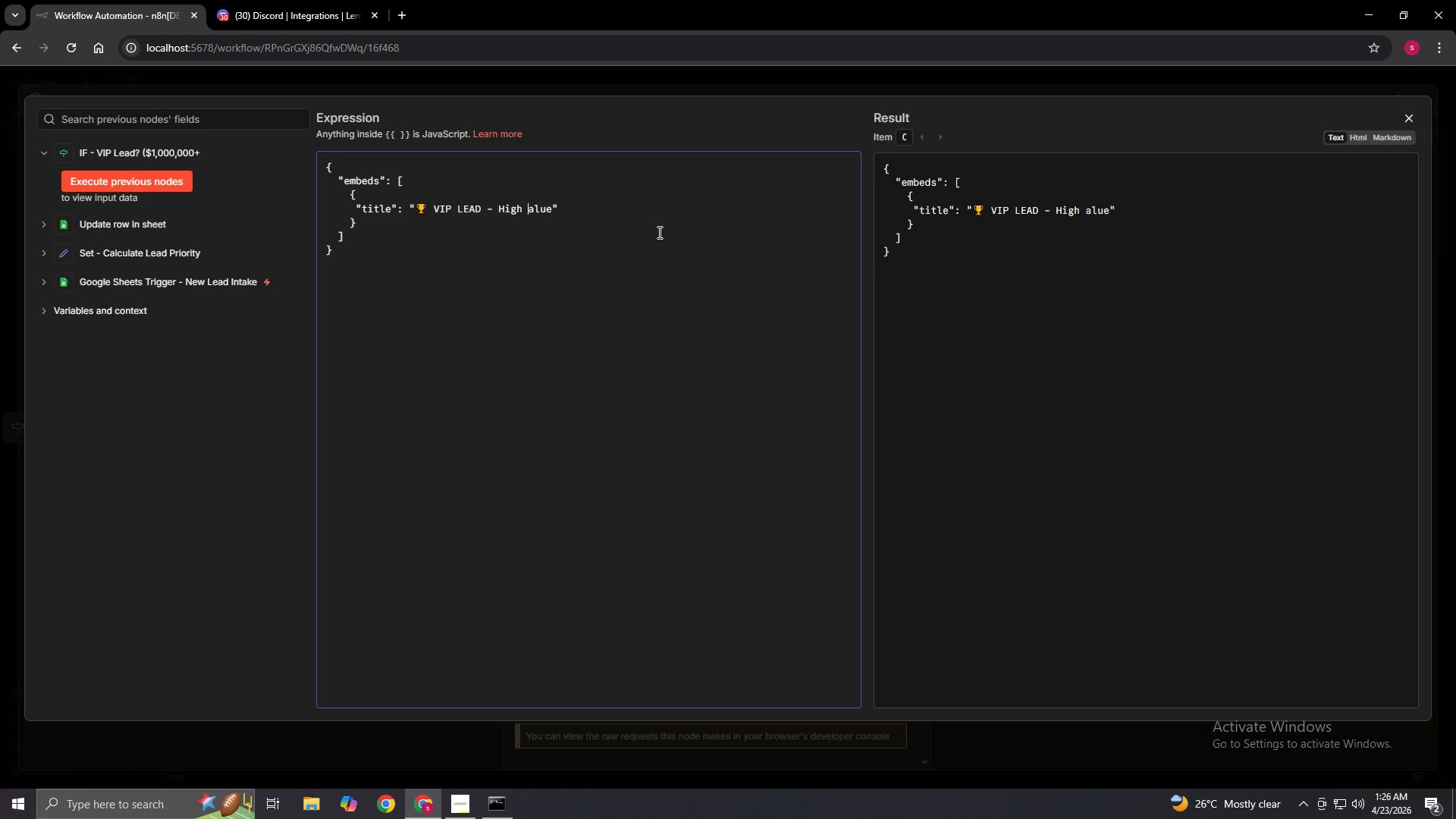 
key(Shift+V)
 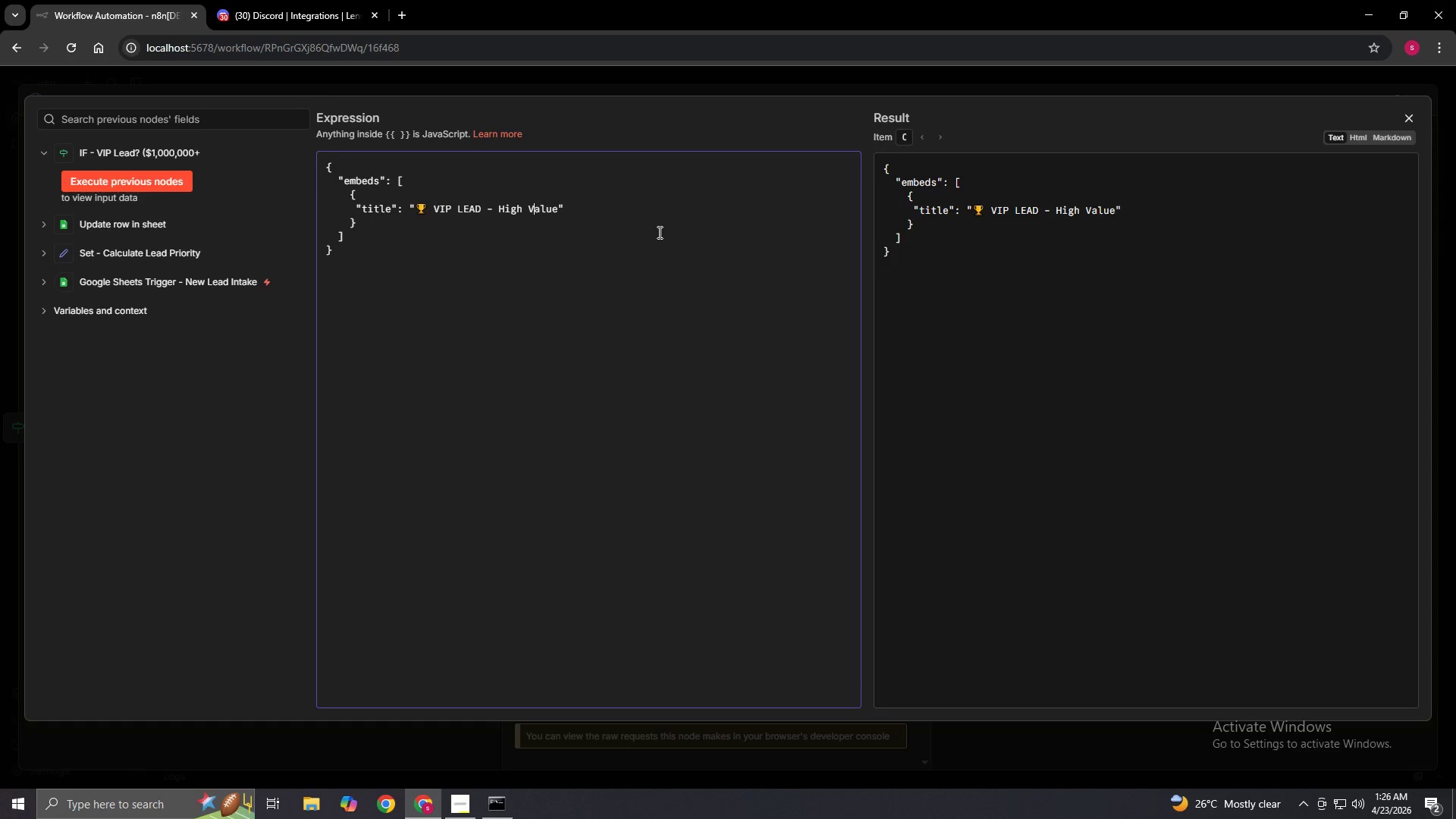 
hold_key(key=ArrowRight, duration=0.55)
 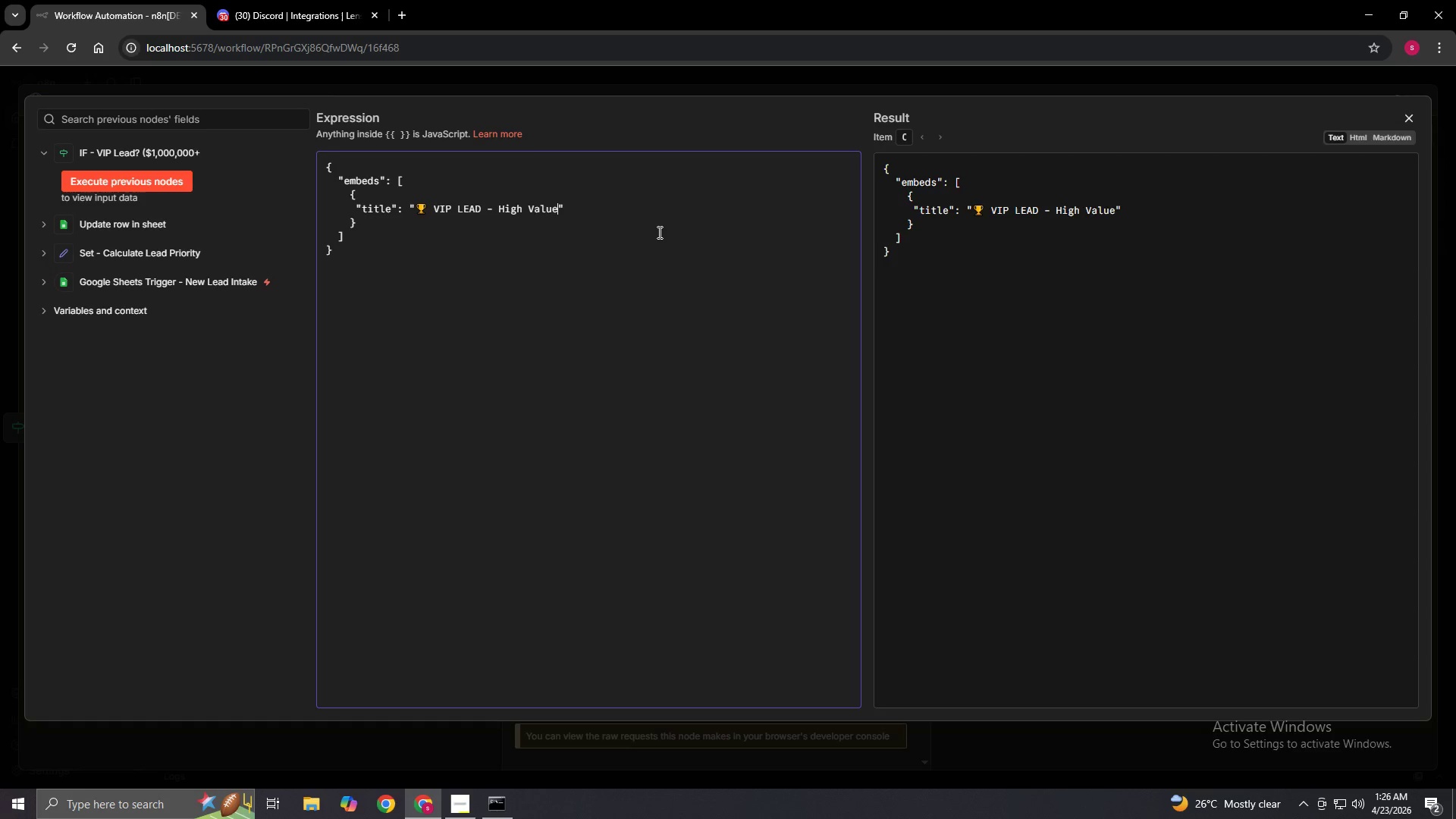 
key(ArrowRight)
 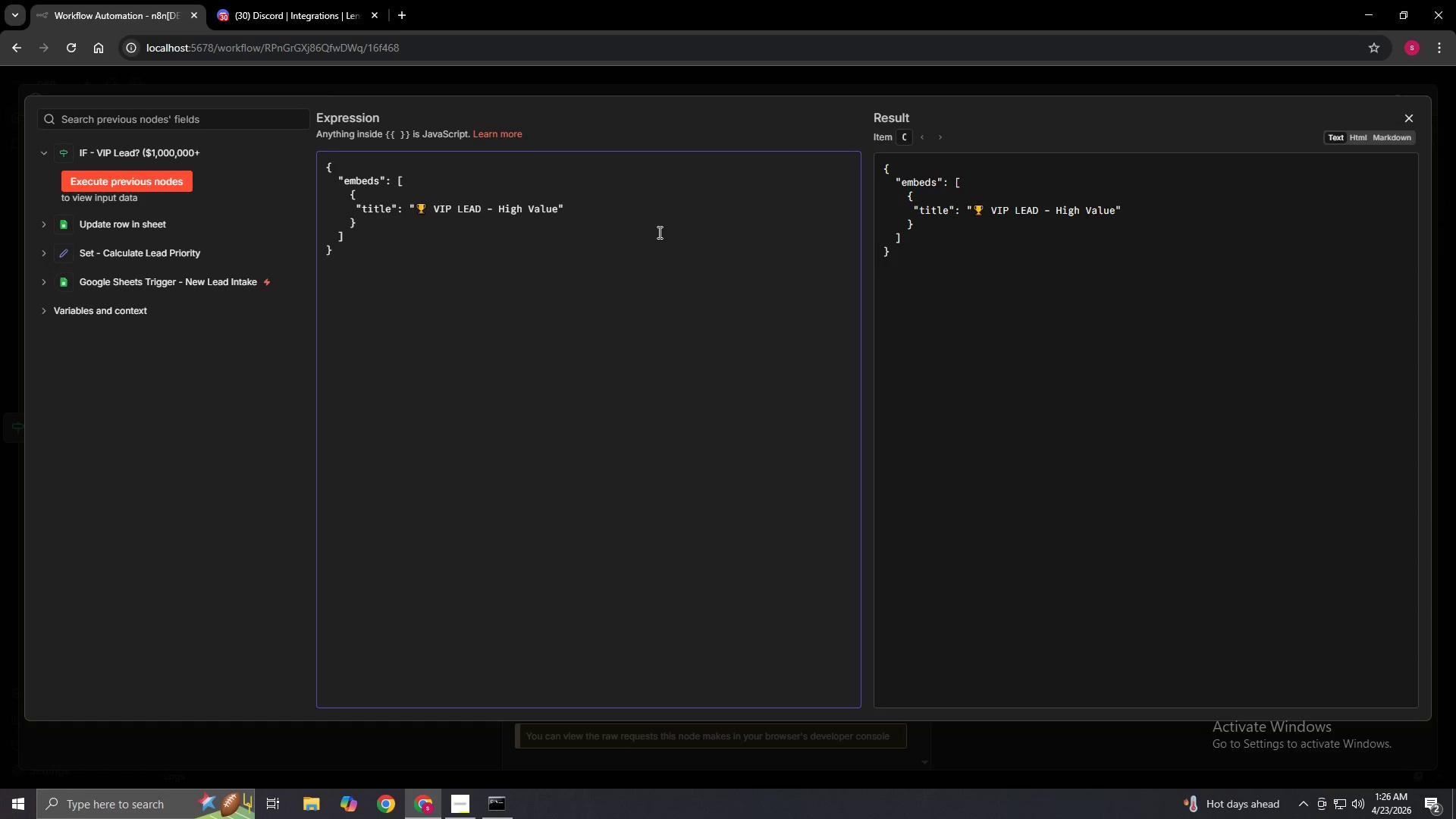 
type( Property)
 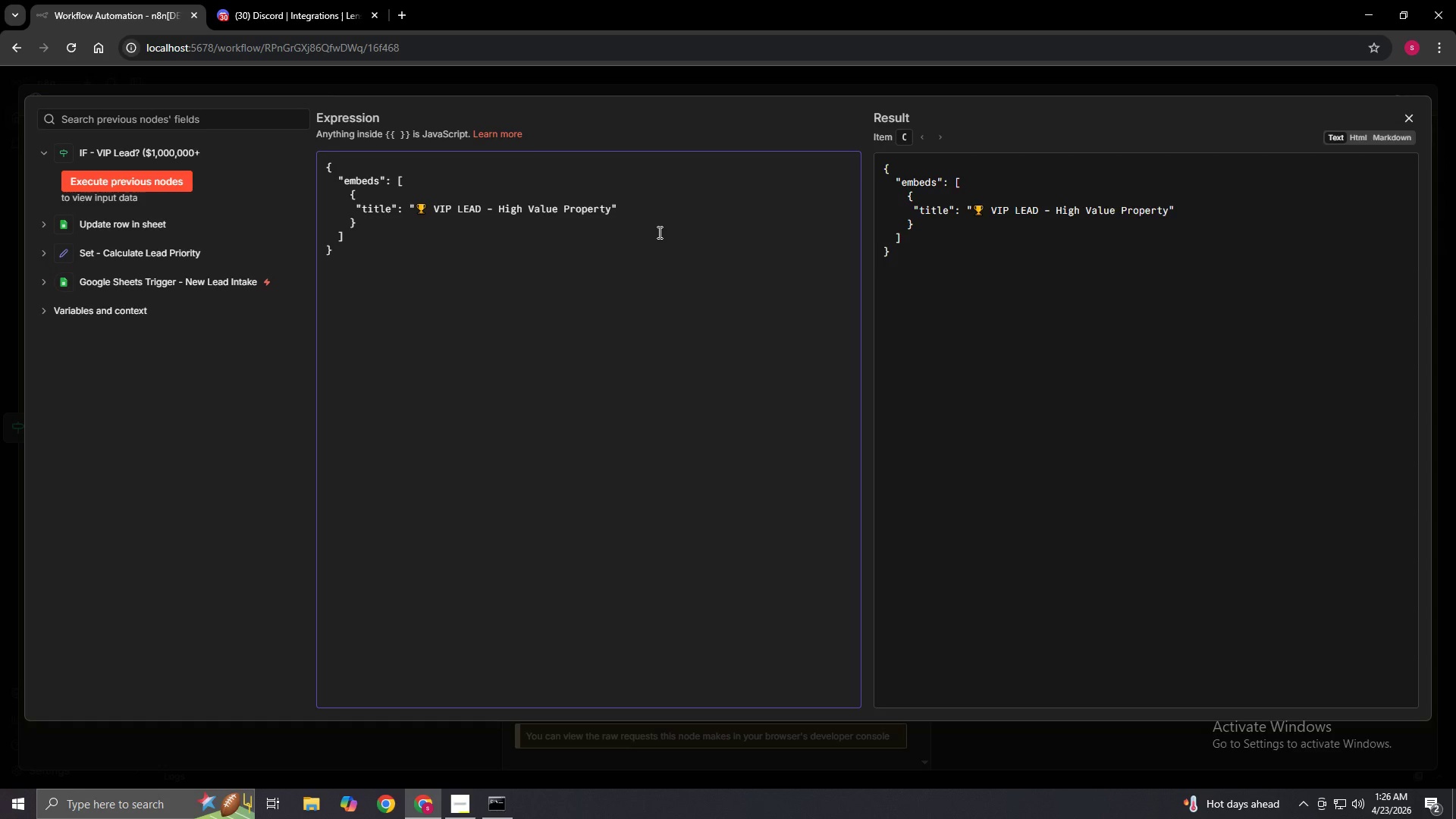 
key(ArrowRight)
 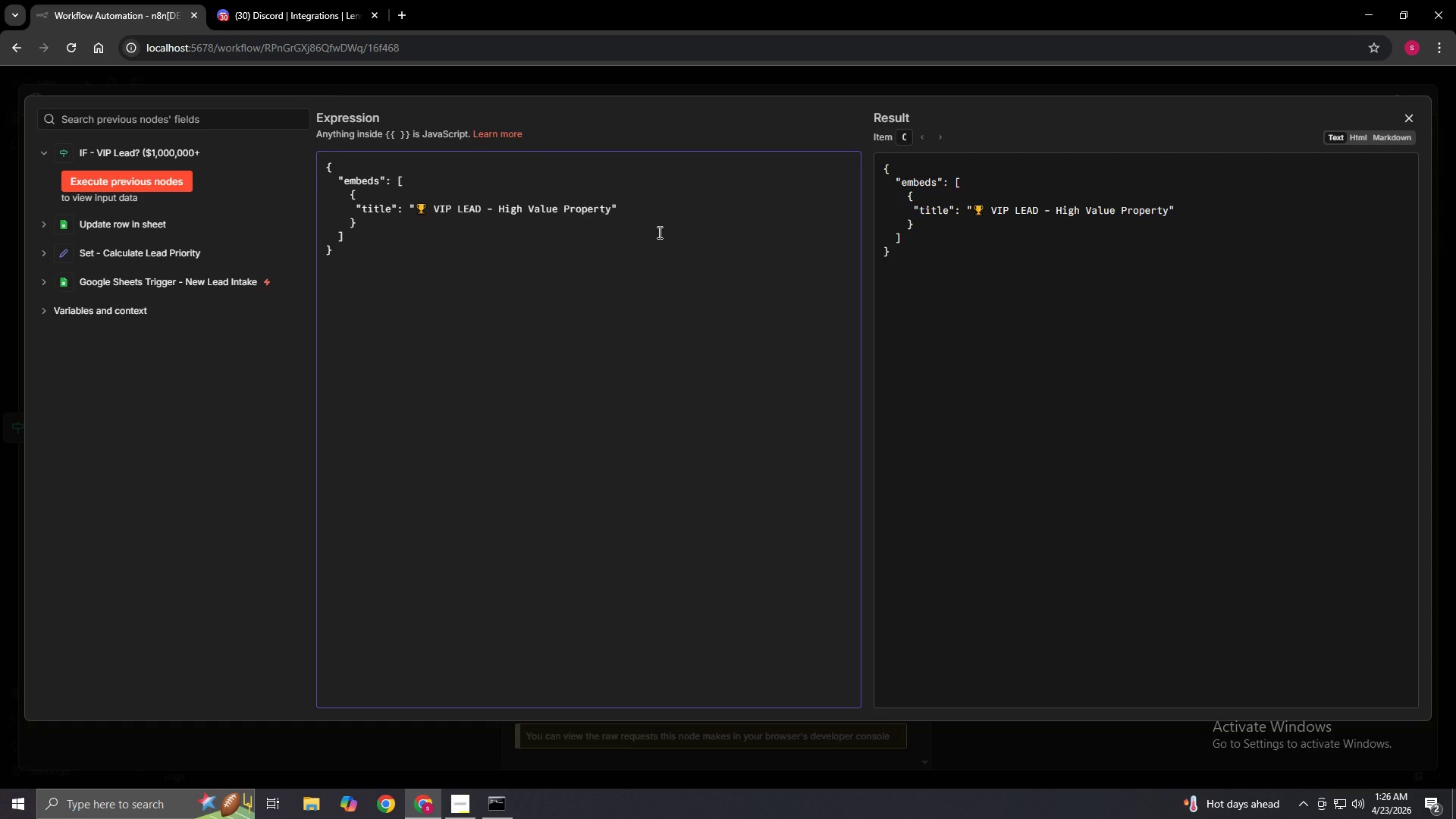 
key(Comma)
 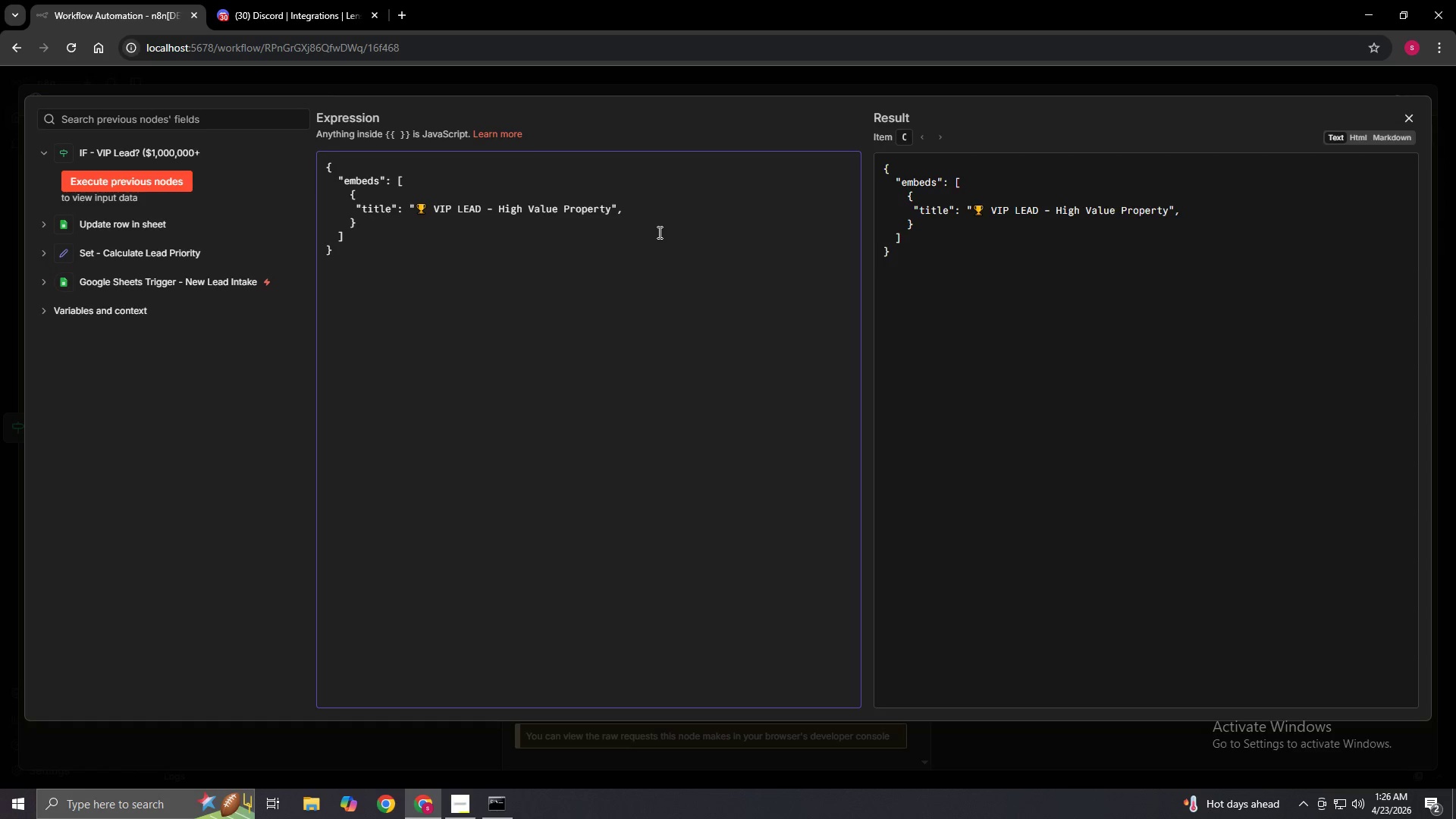 
key(Enter)
 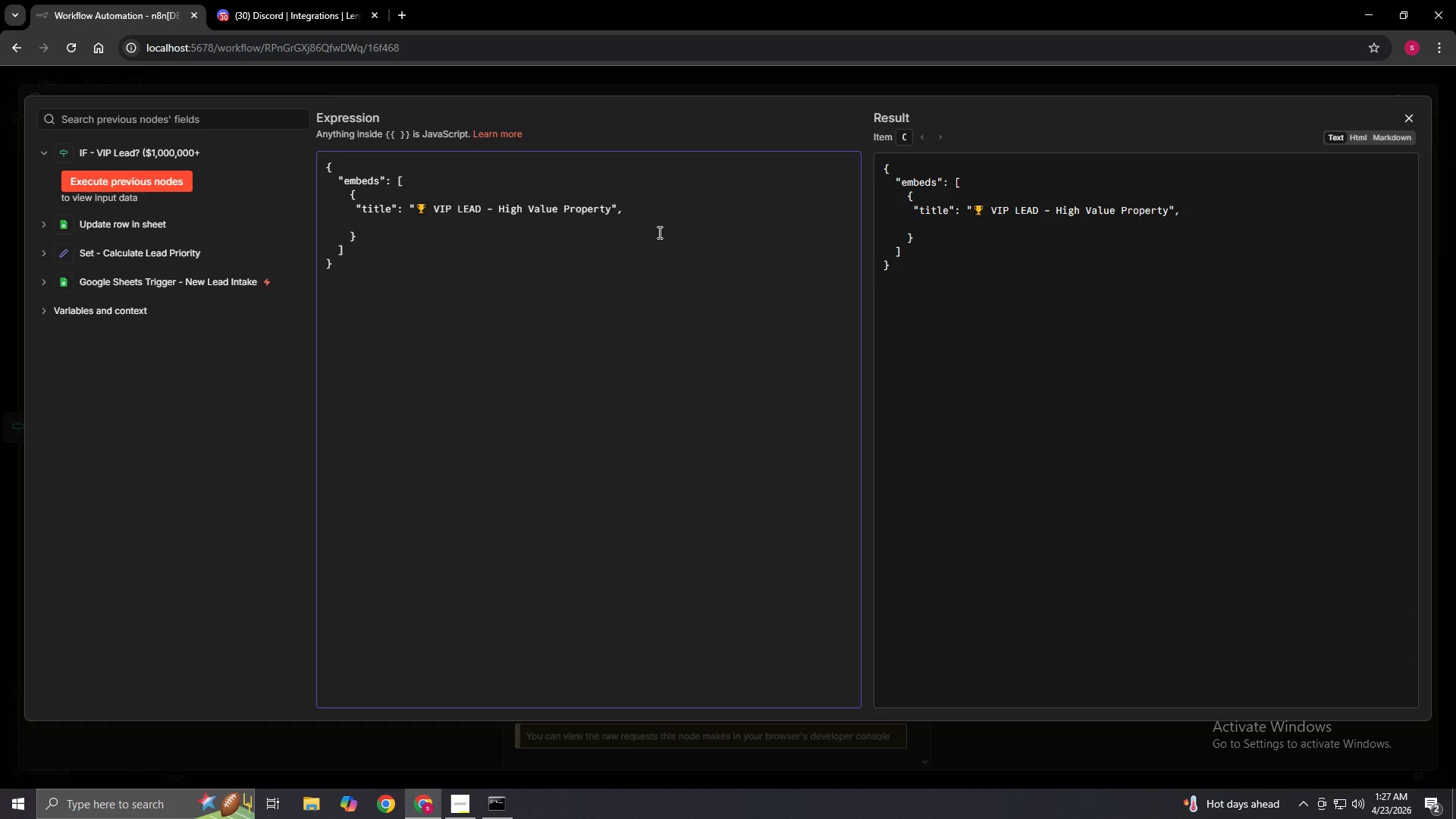 
wait(16.2)
 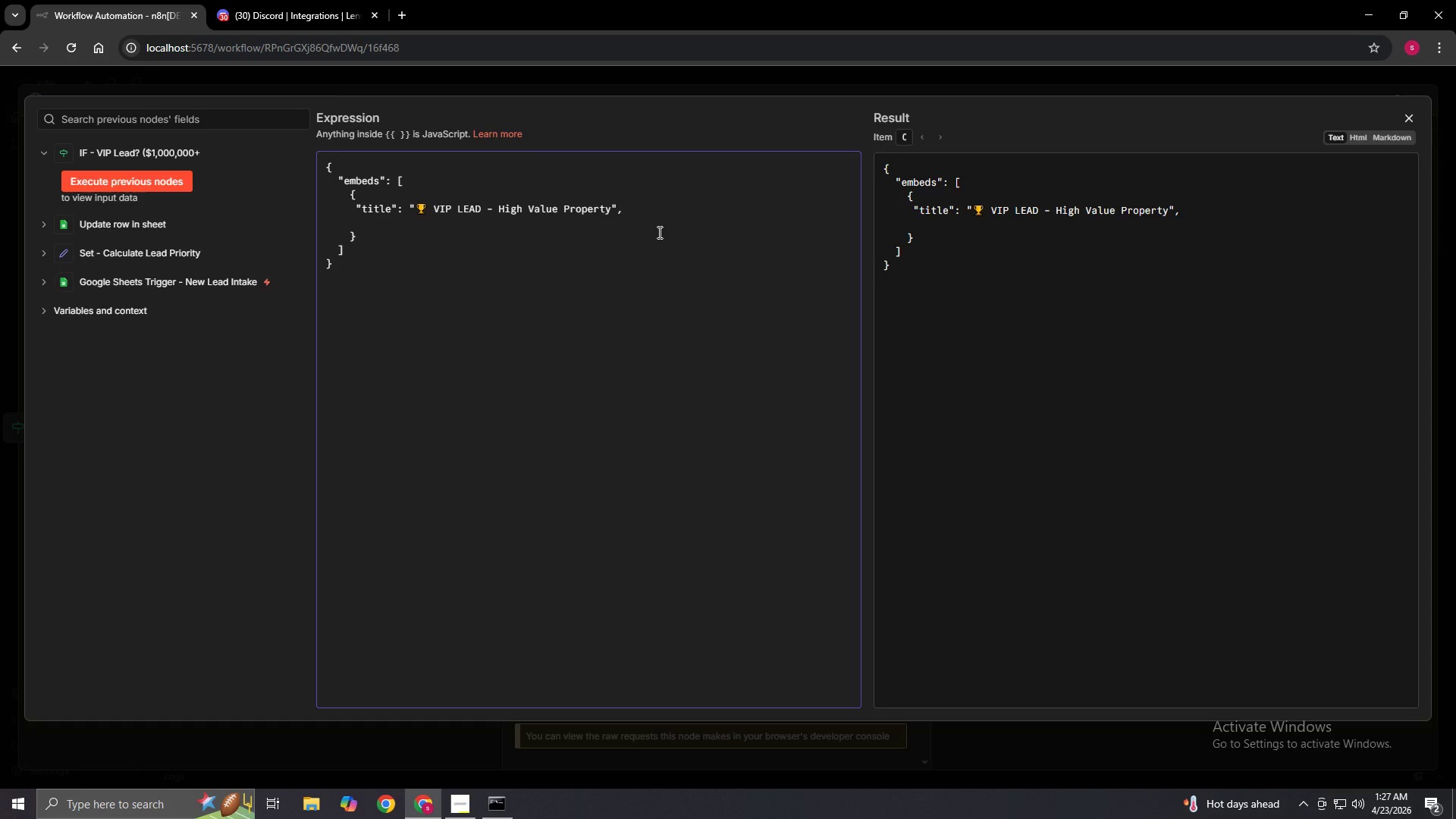 
key(Space)
 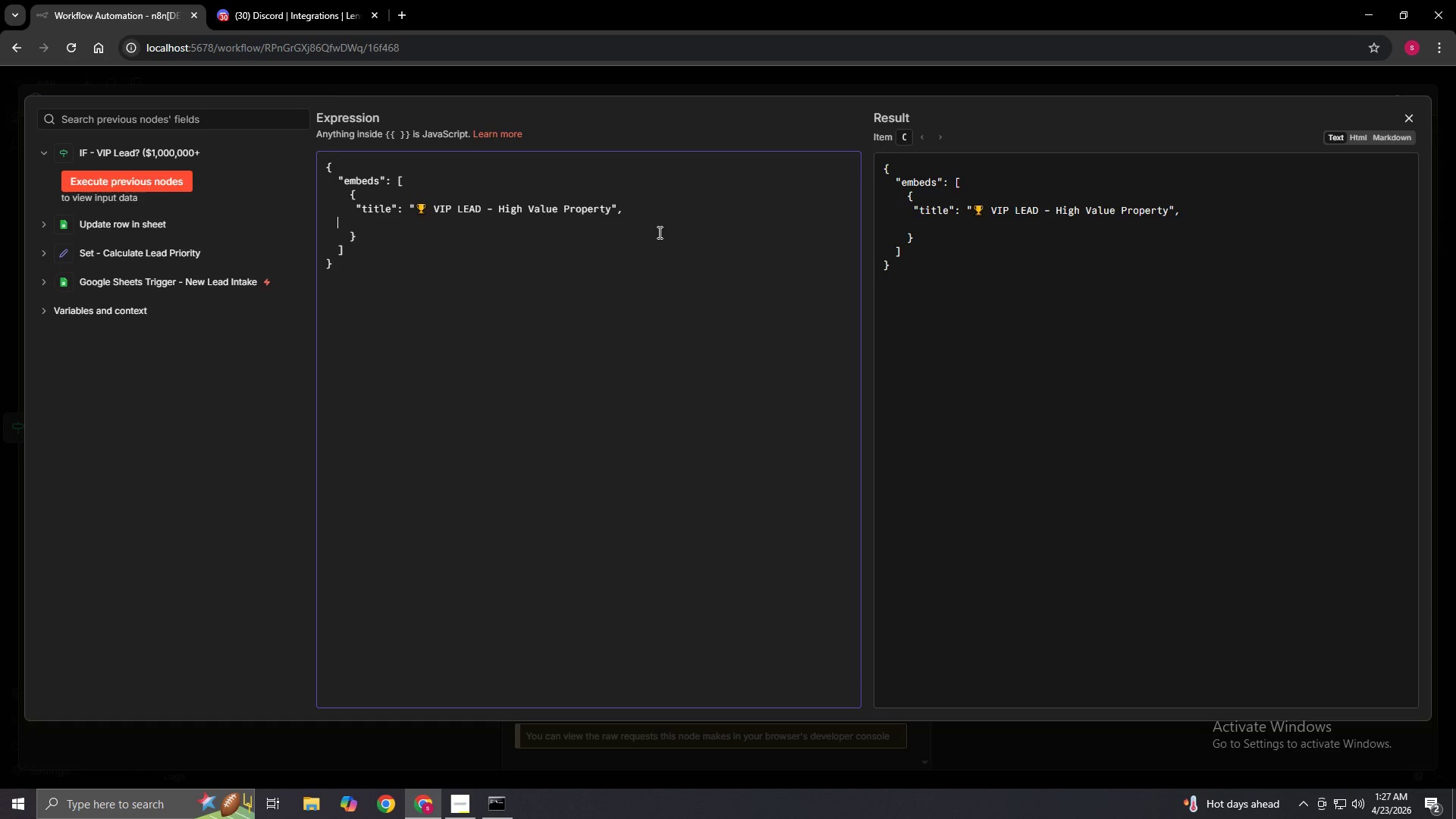 
key(Space)
 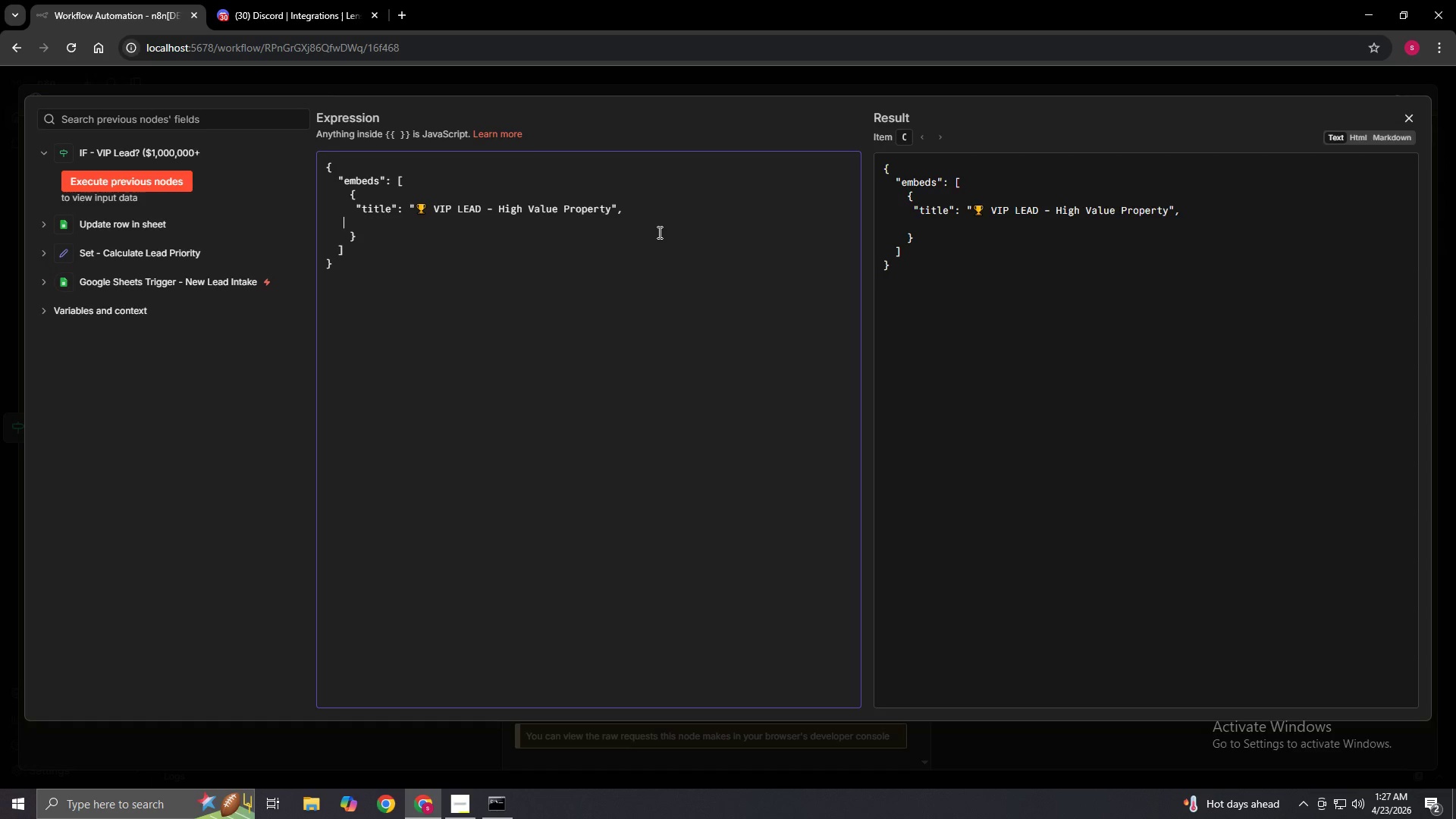 
key(Space)
 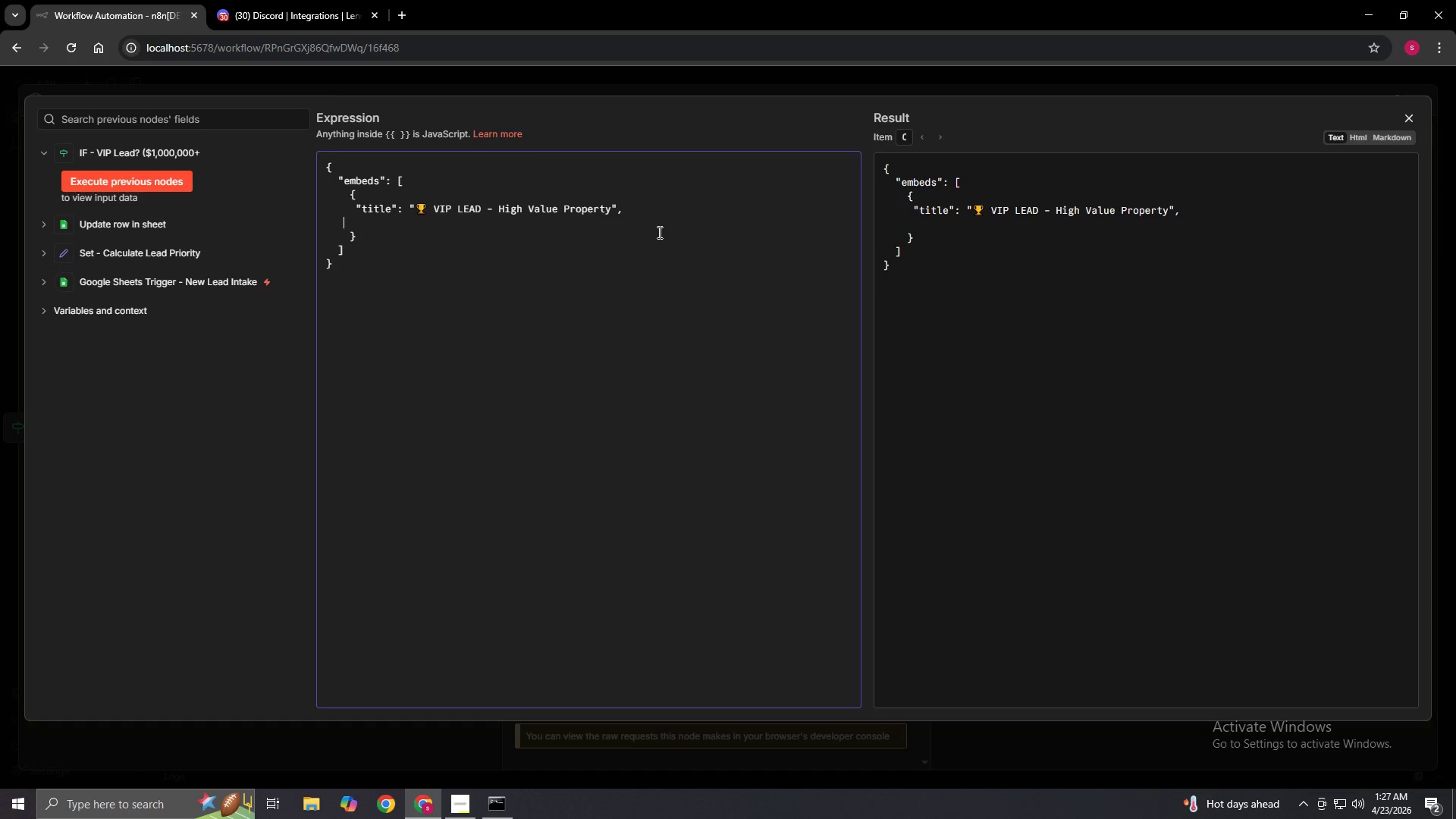 
key(Space)
 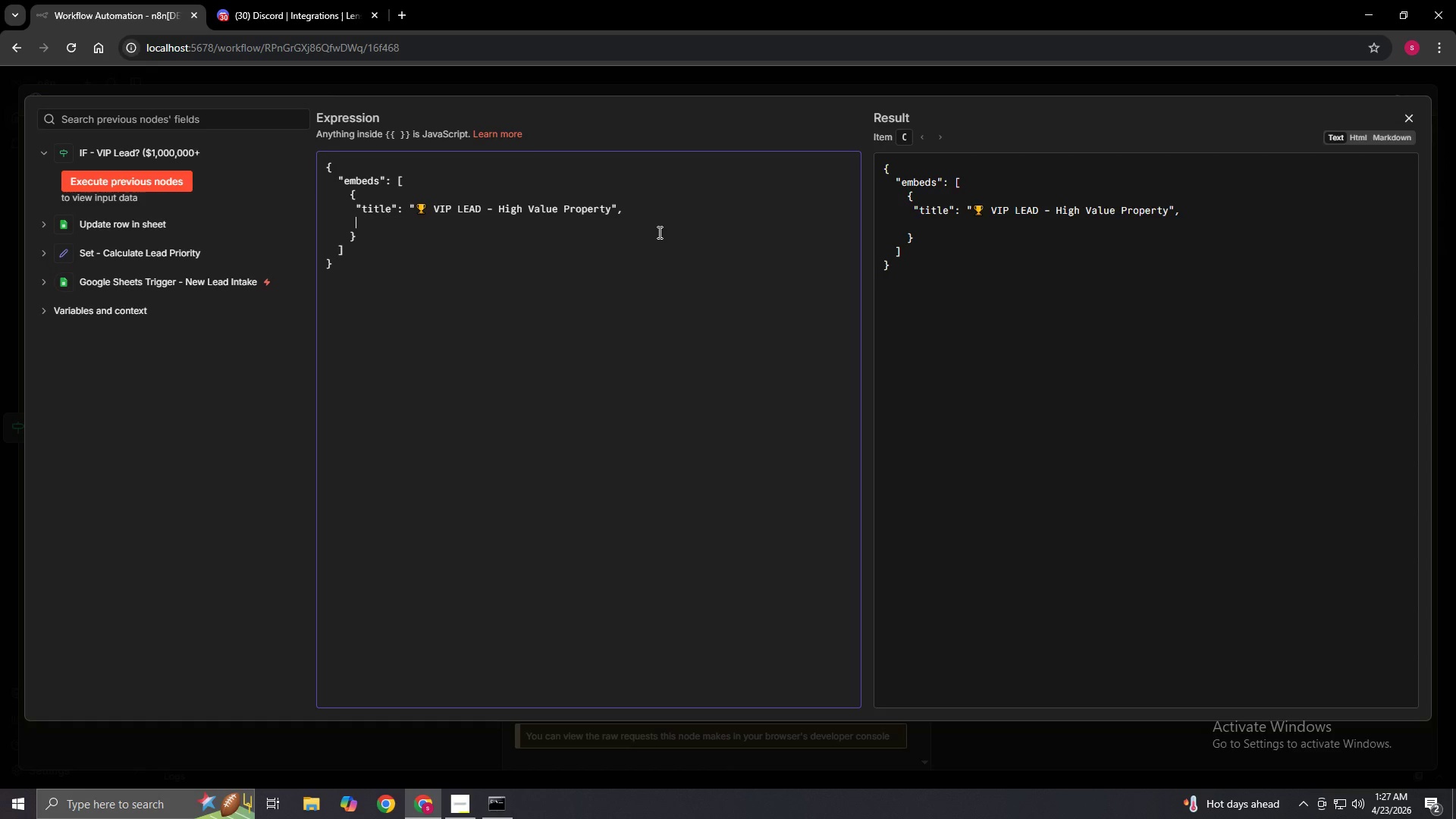 
key(Space)
 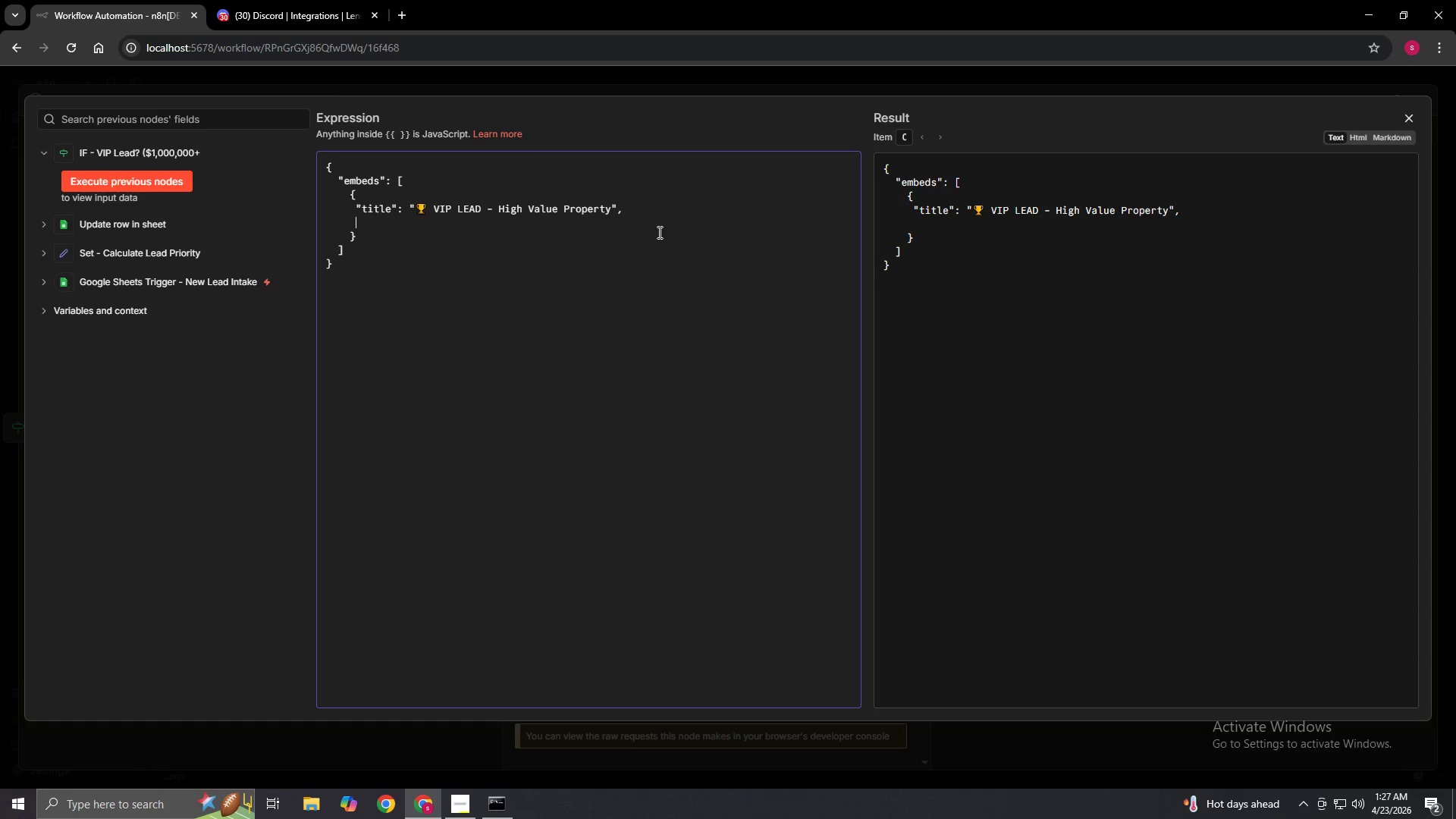 
key(Shift+Quote)
 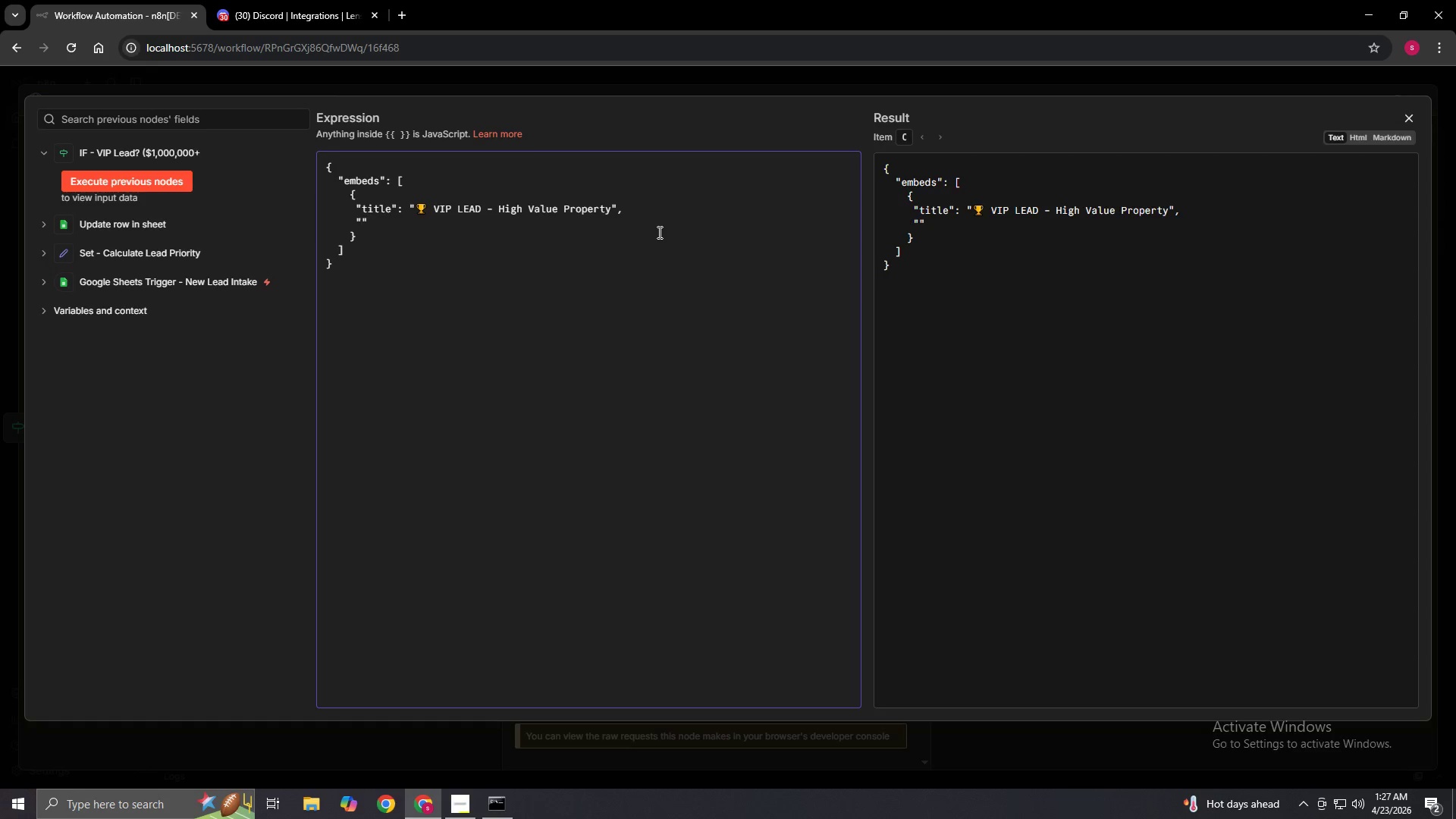 
wait(7.58)
 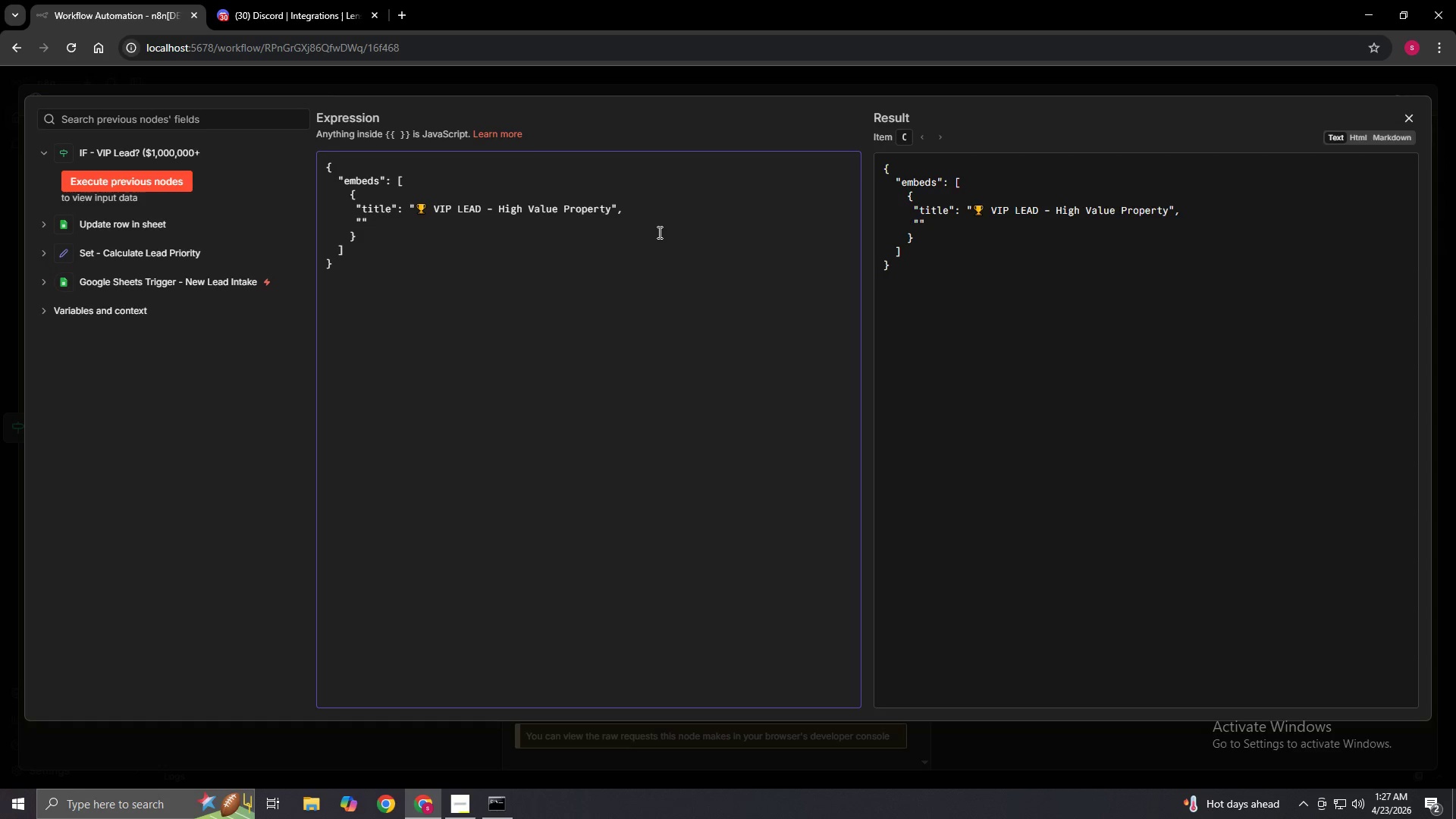 
type(color)
 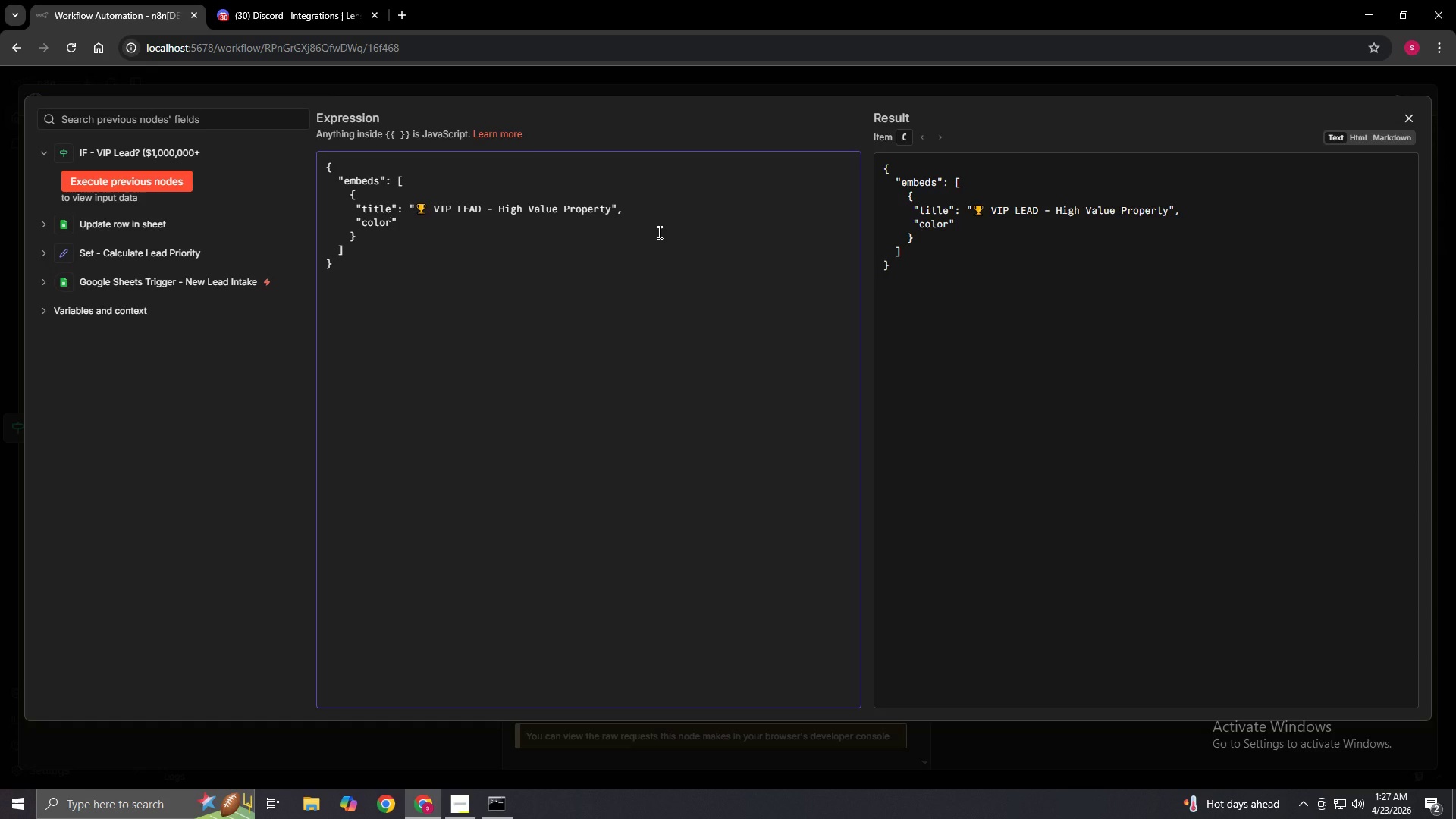 
wait(6.2)
 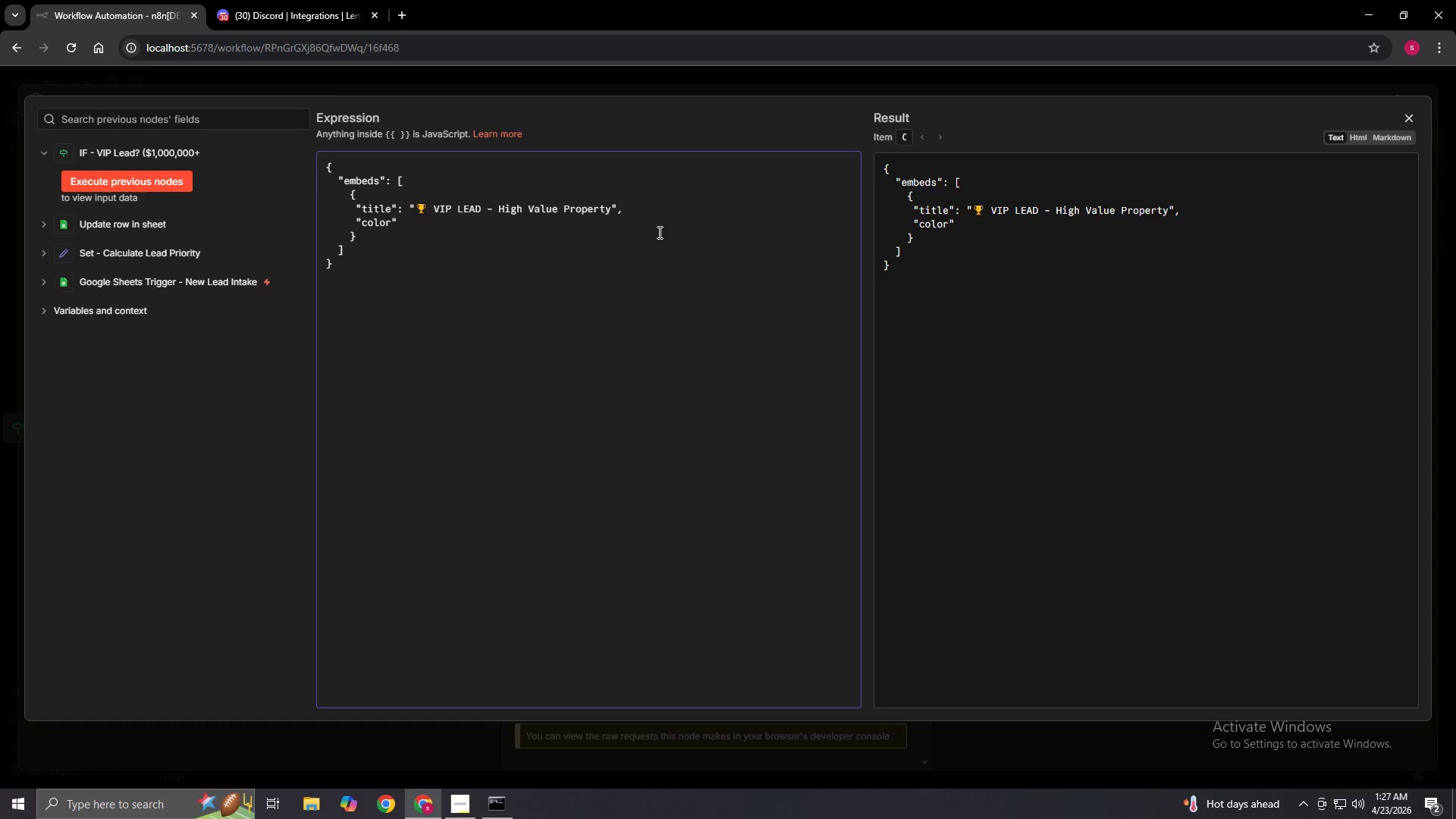 
key(Shift+Quote)
 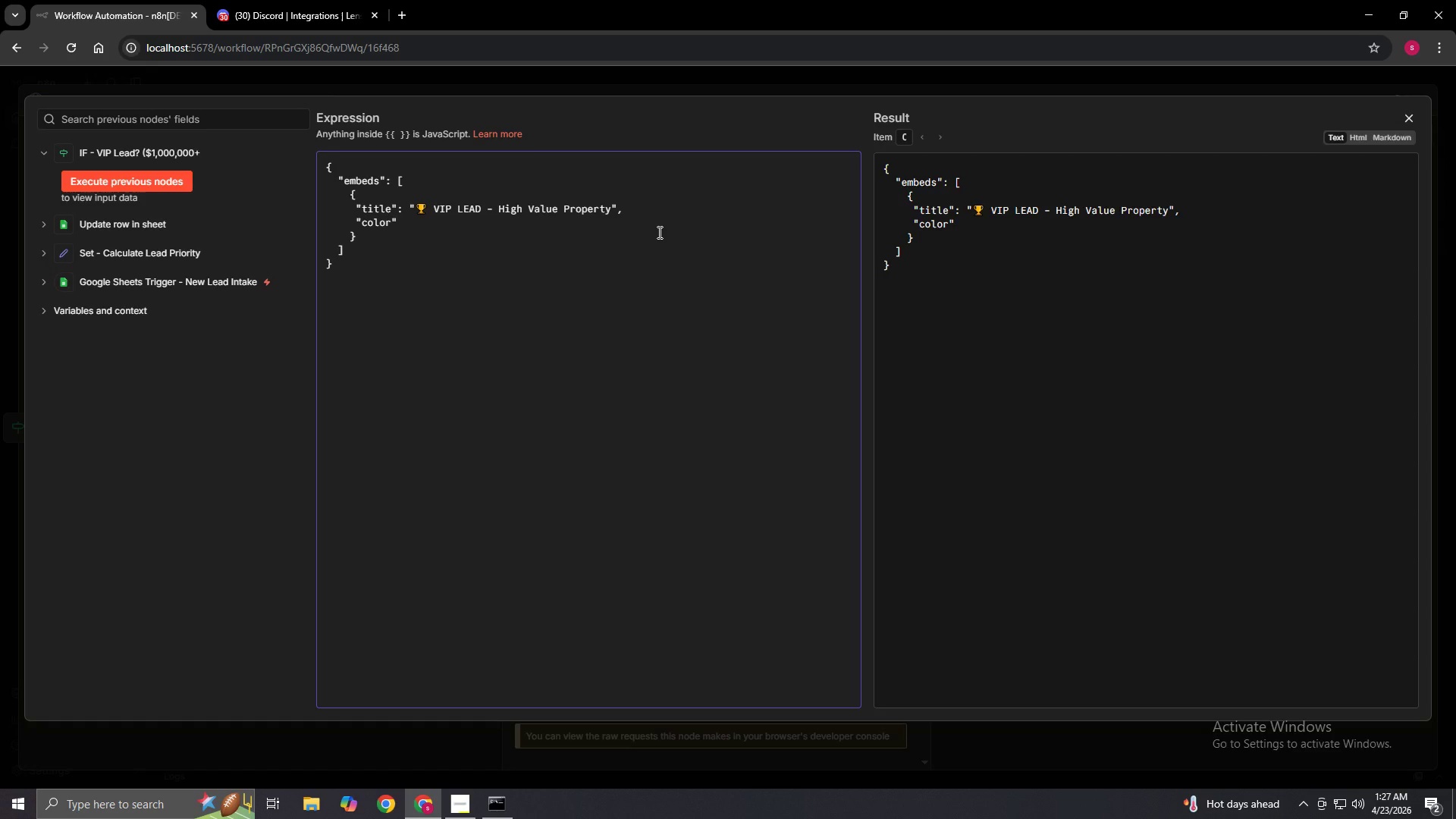 
key(Shift+Semicolon)
 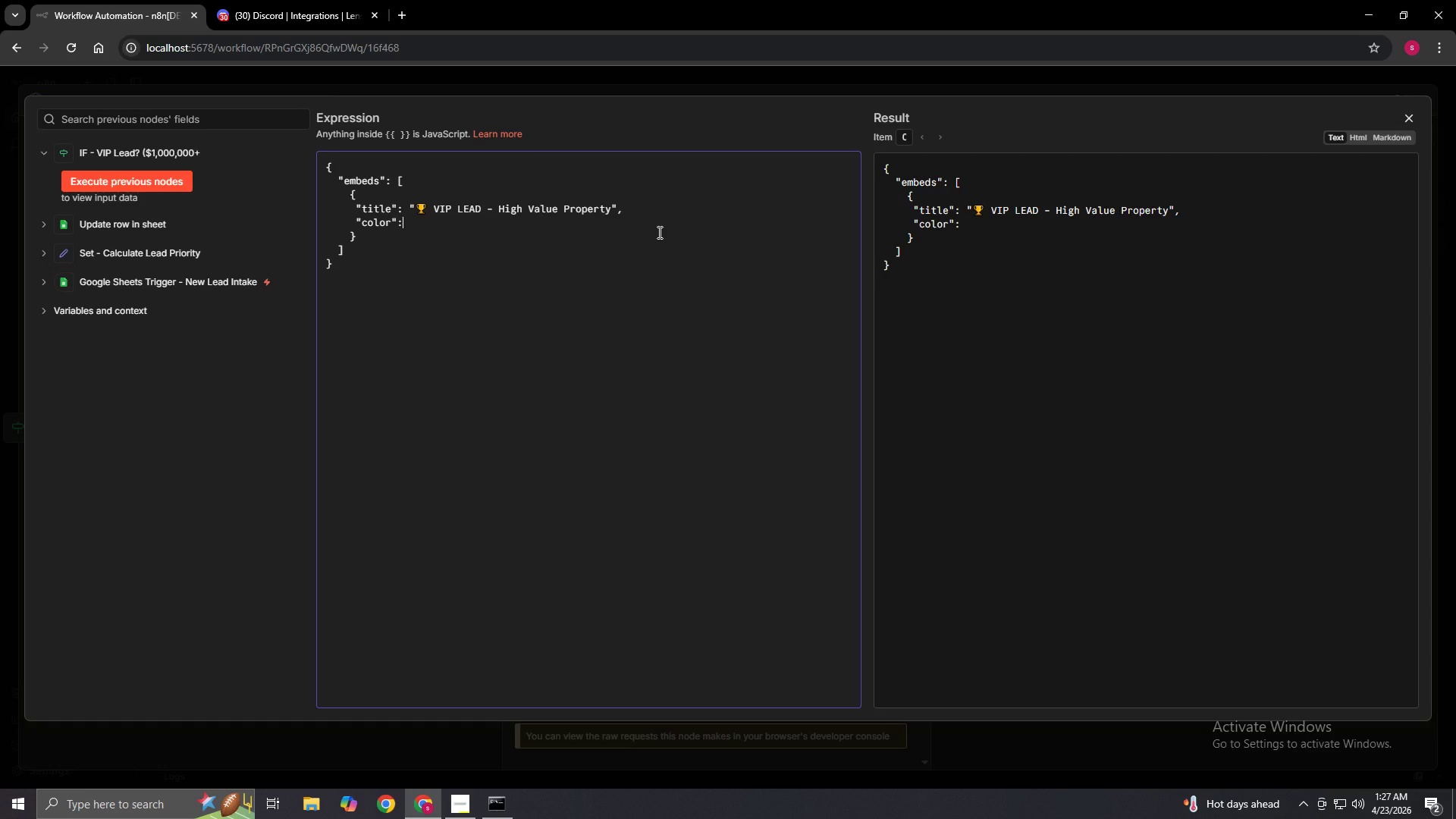 
key(Space)
 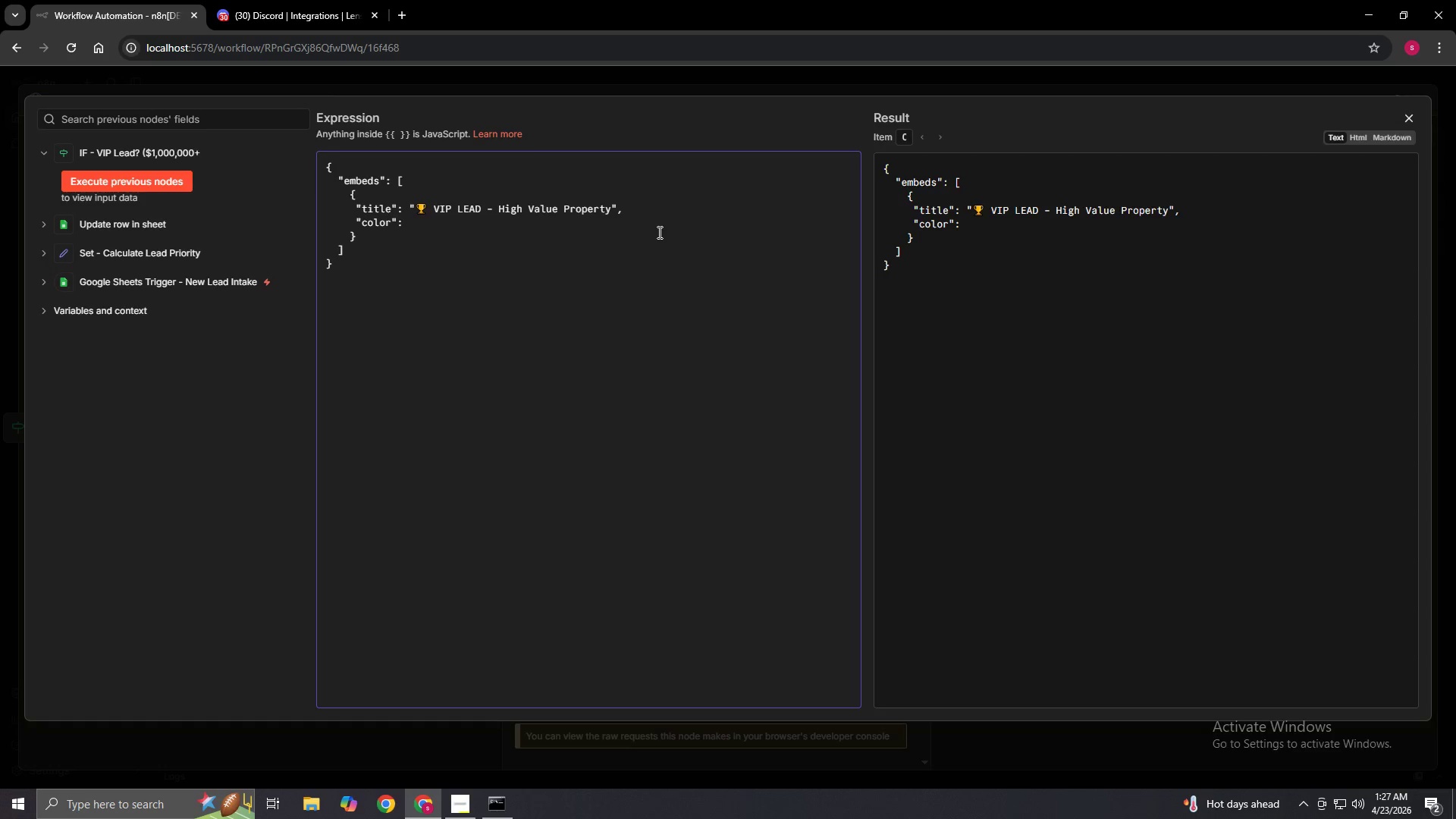 
key(Numpad1)
 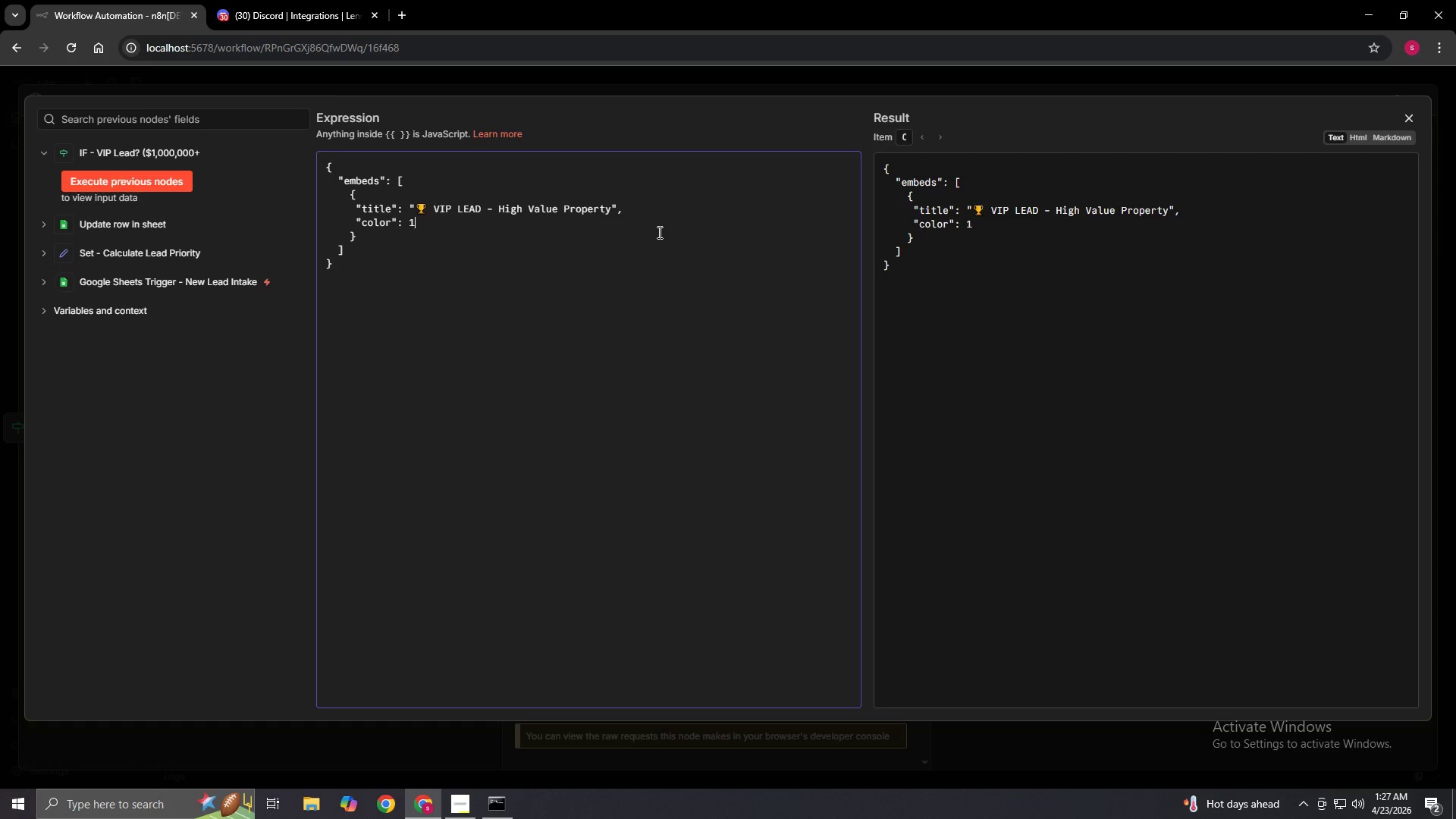 
key(Numpad6)
 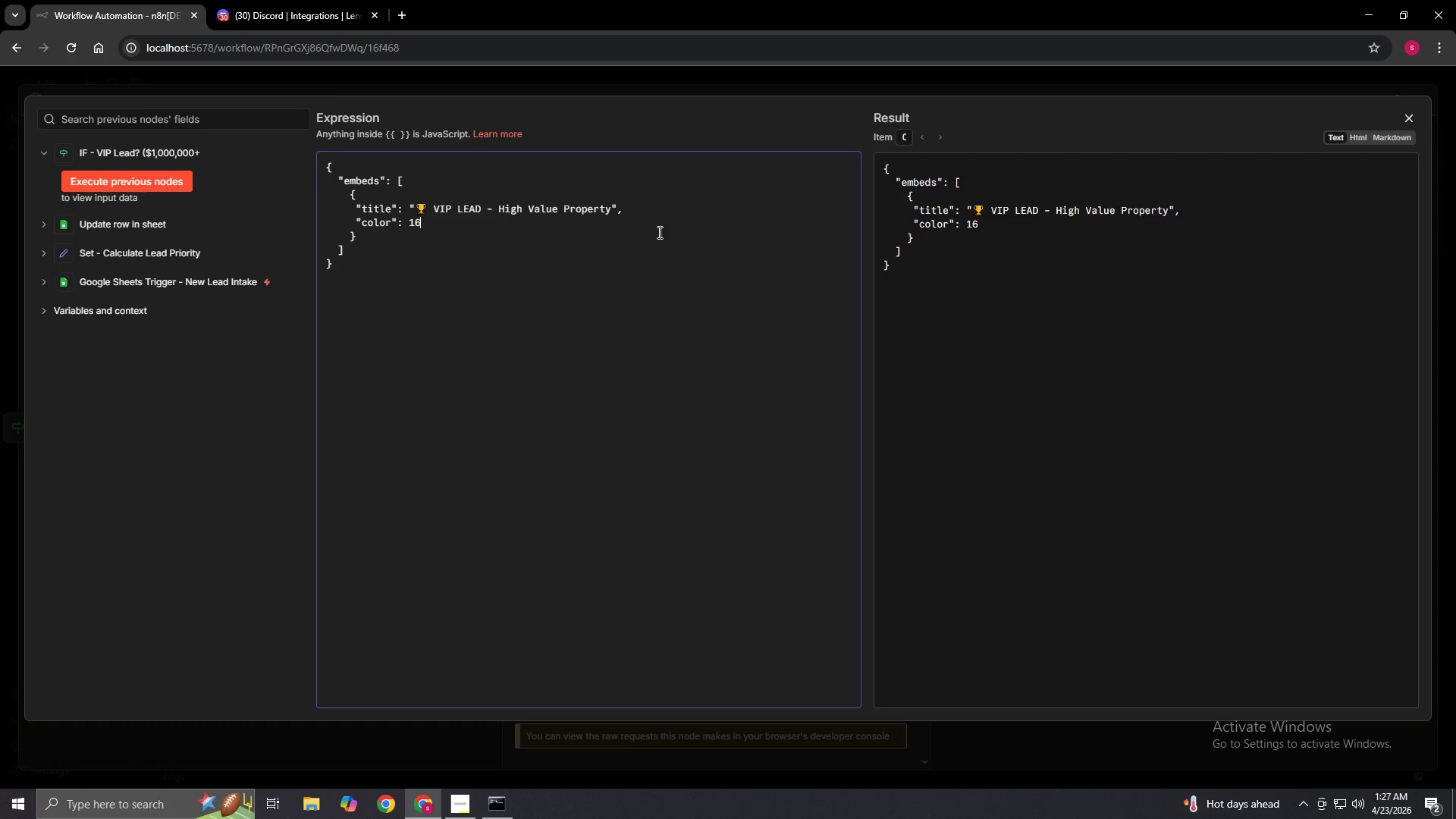 
key(Numpad7)
 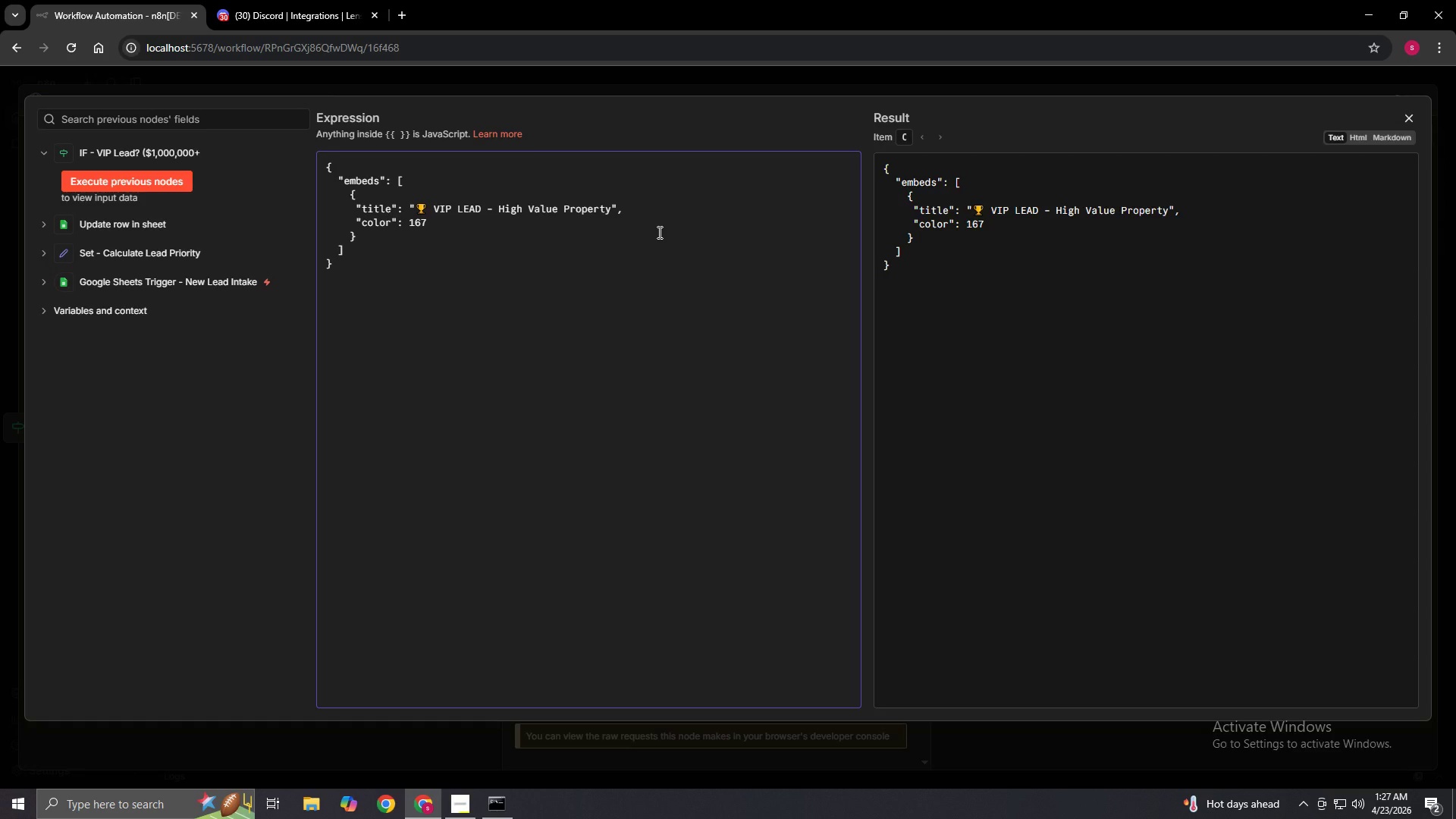 
wait(12.19)
 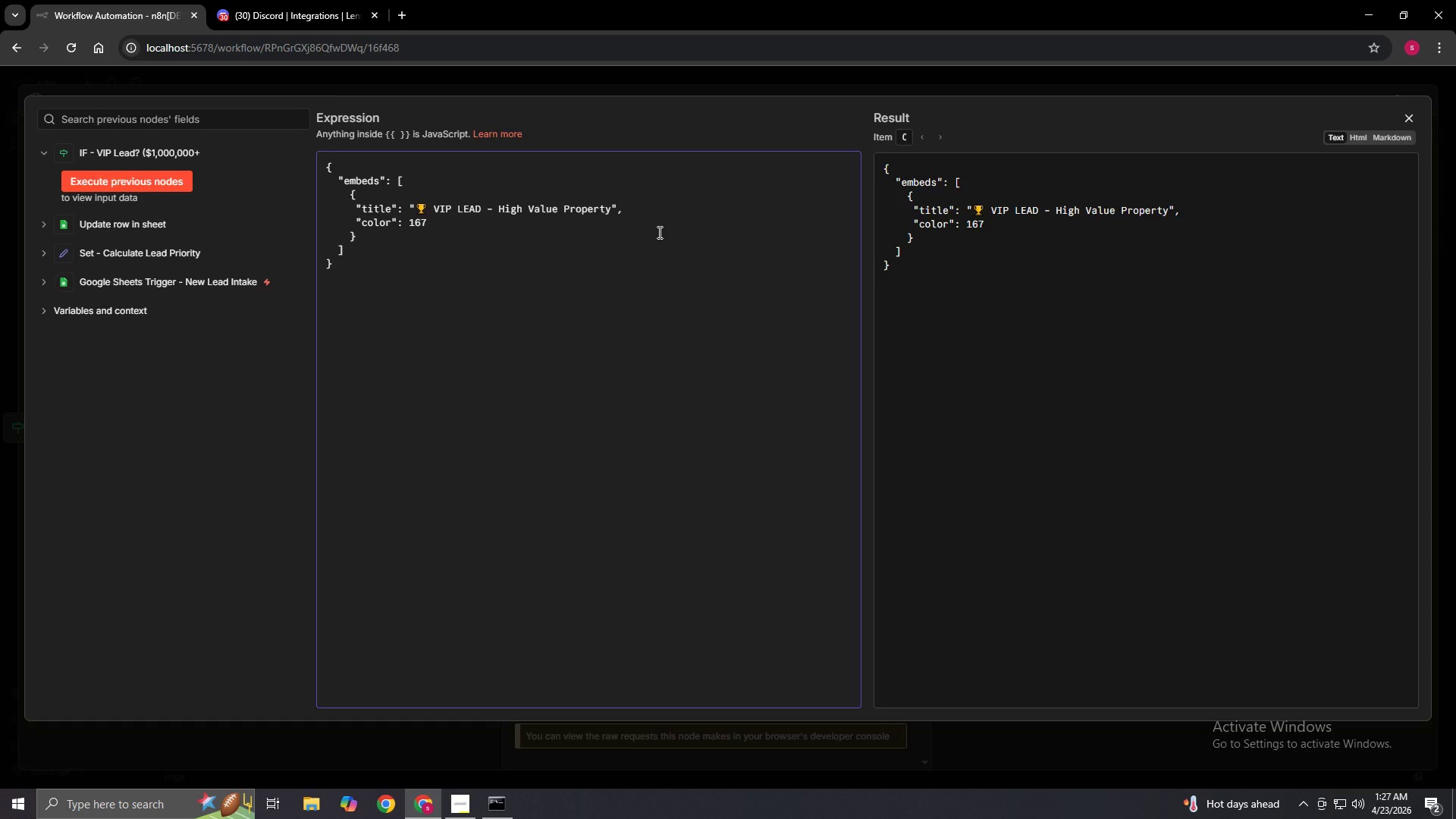 
key(Numpad6)
 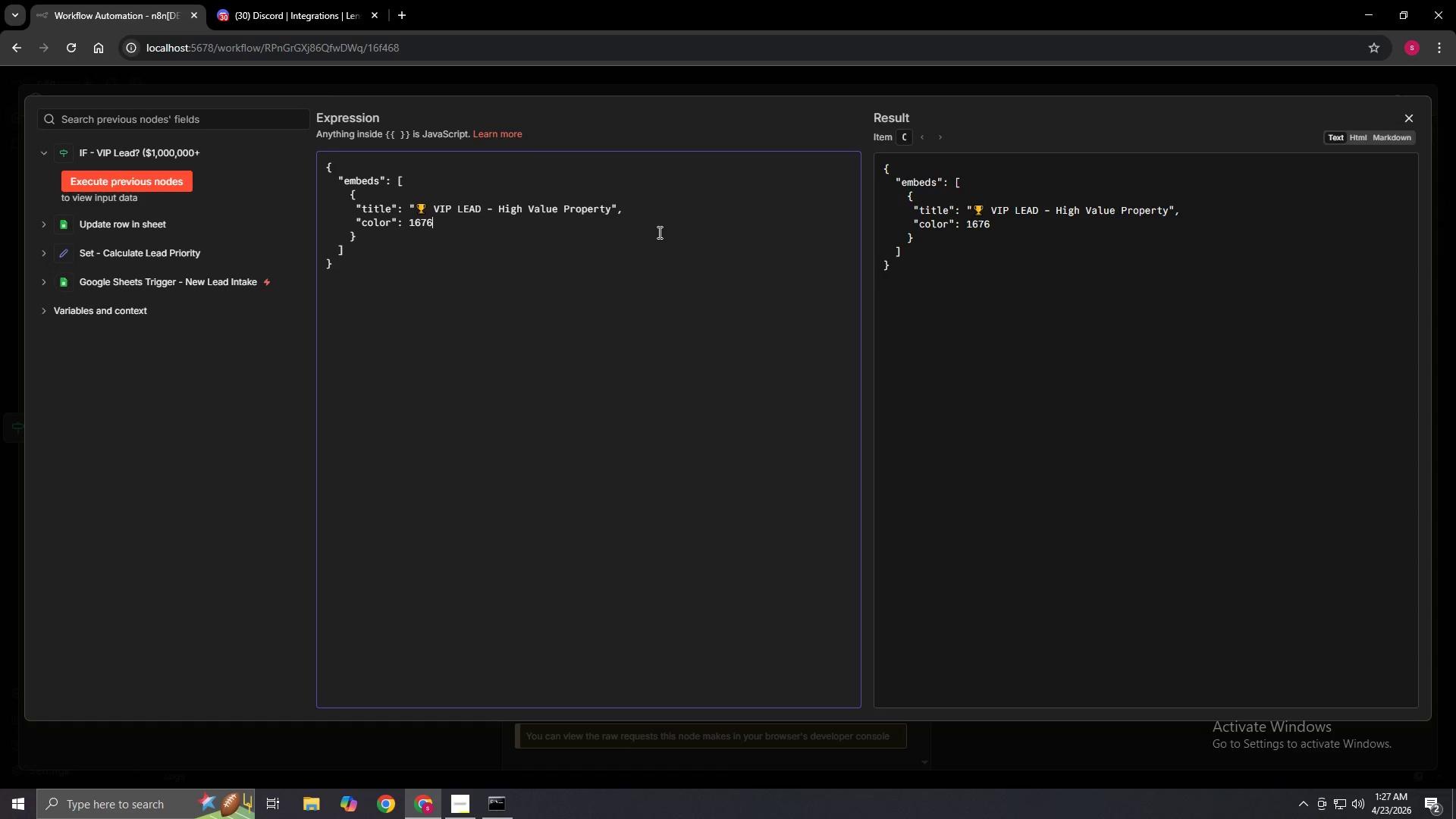 
key(Numpad6)
 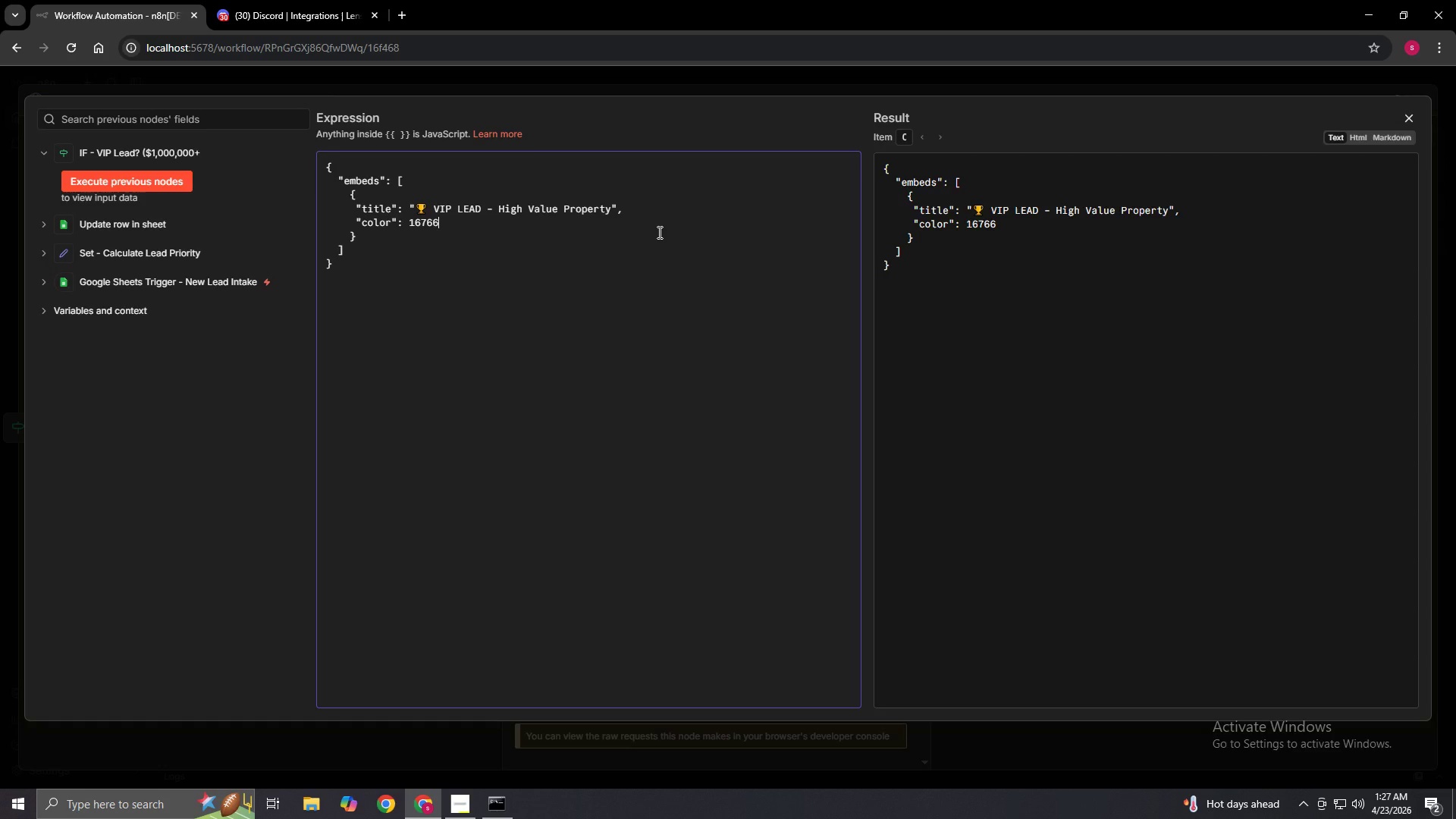 
key(Numpad7)
 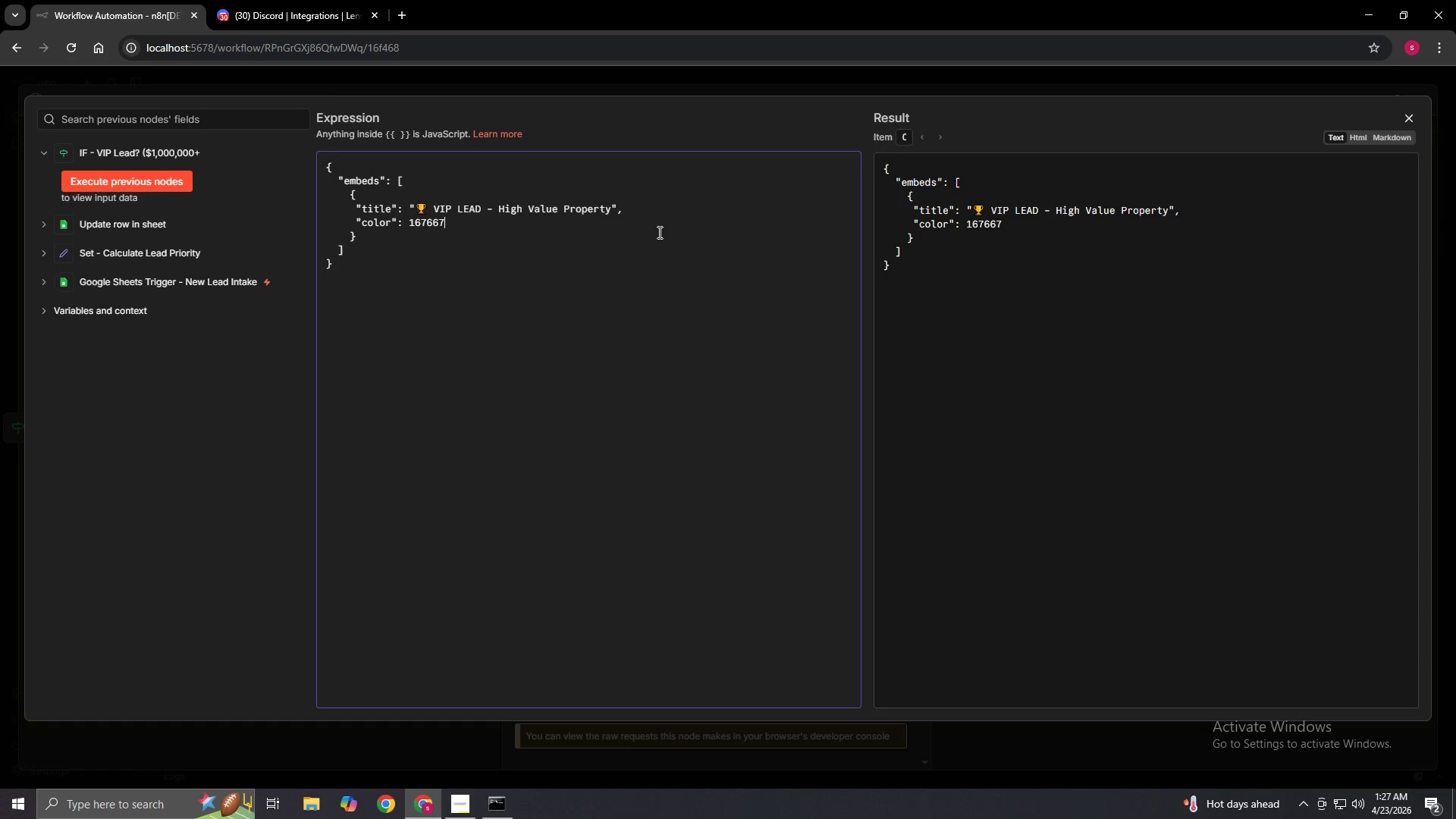 
key(Numpad2)
 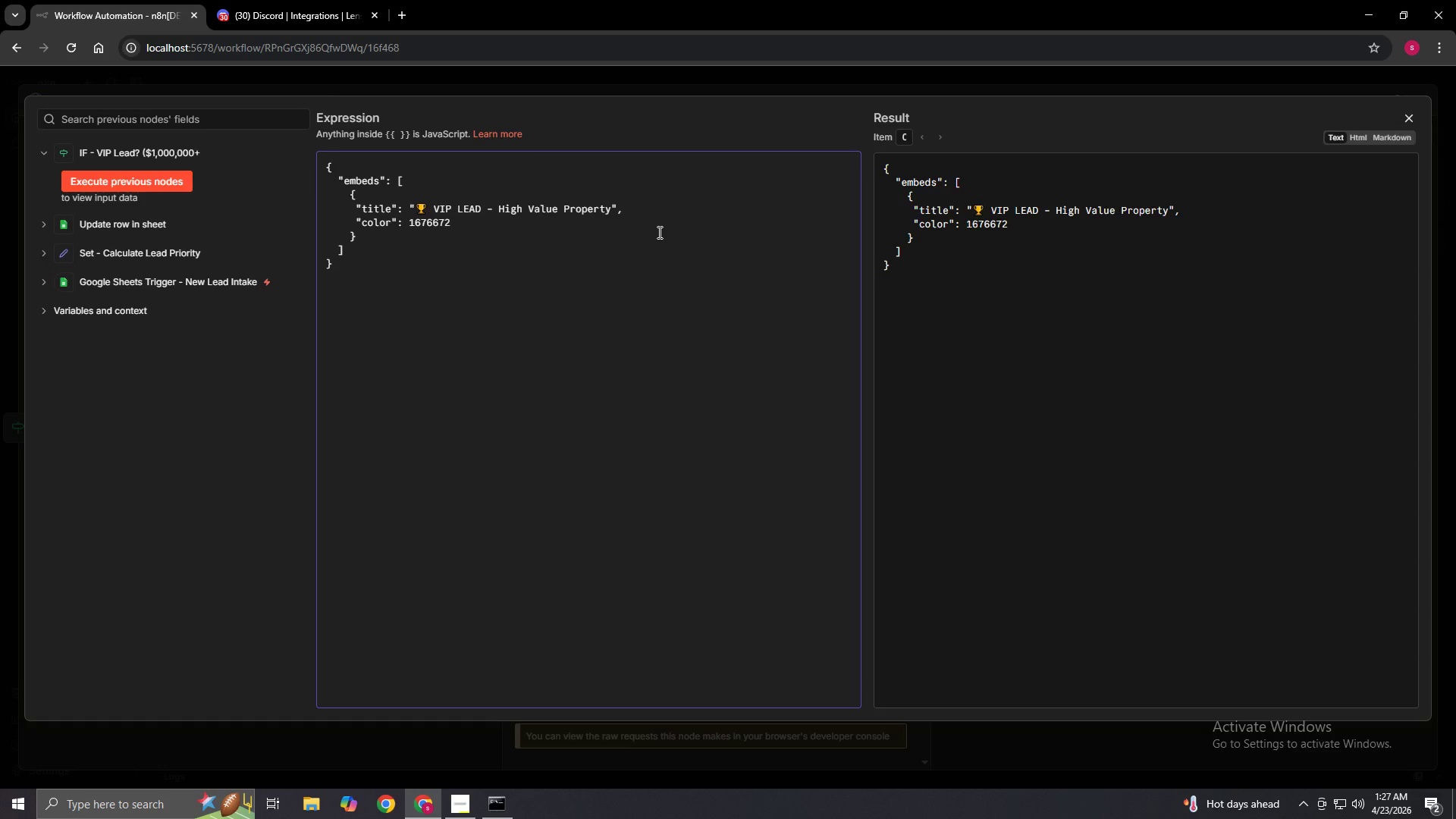 
key(Numpad0)
 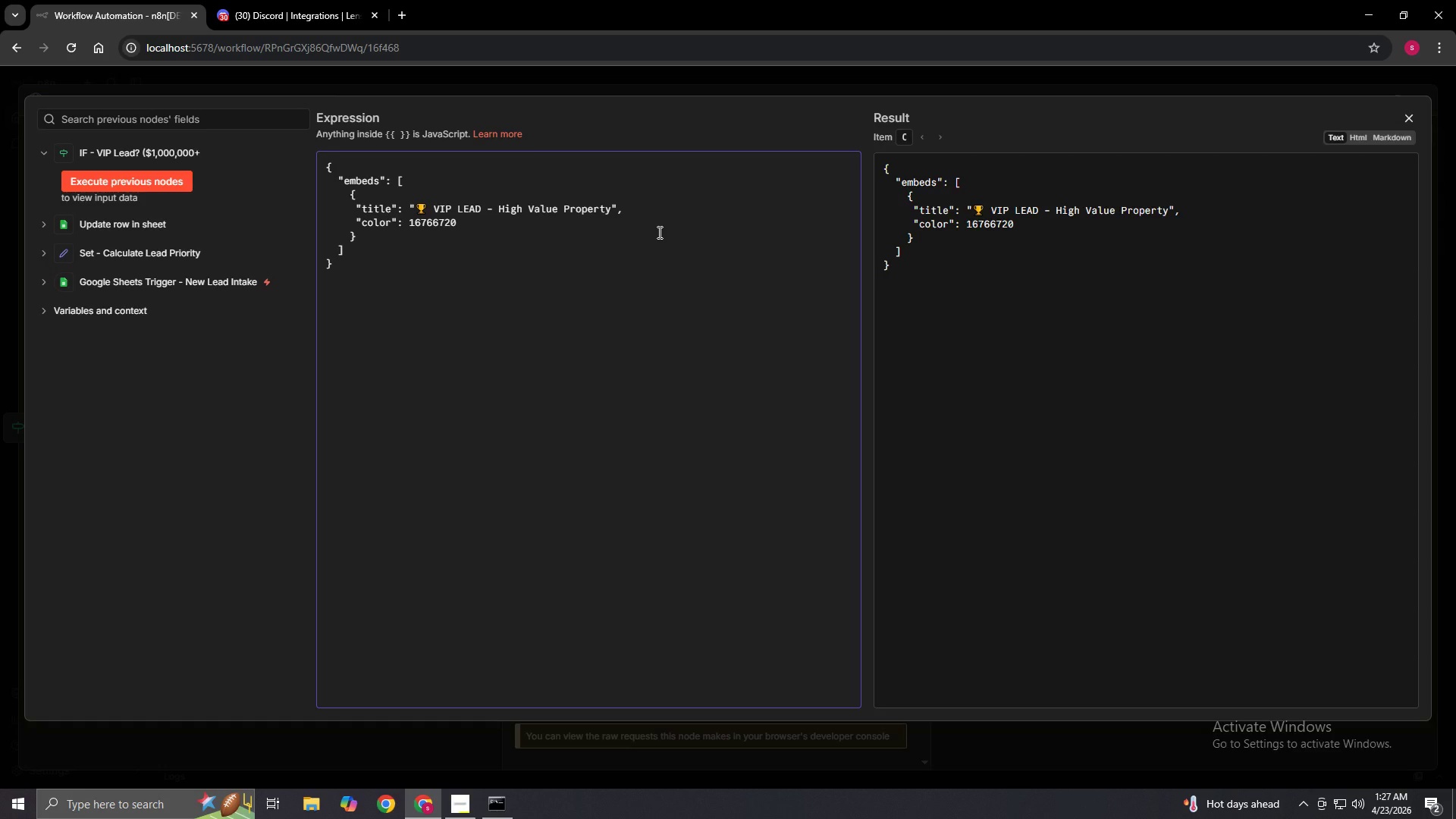 
wait(8.94)
 